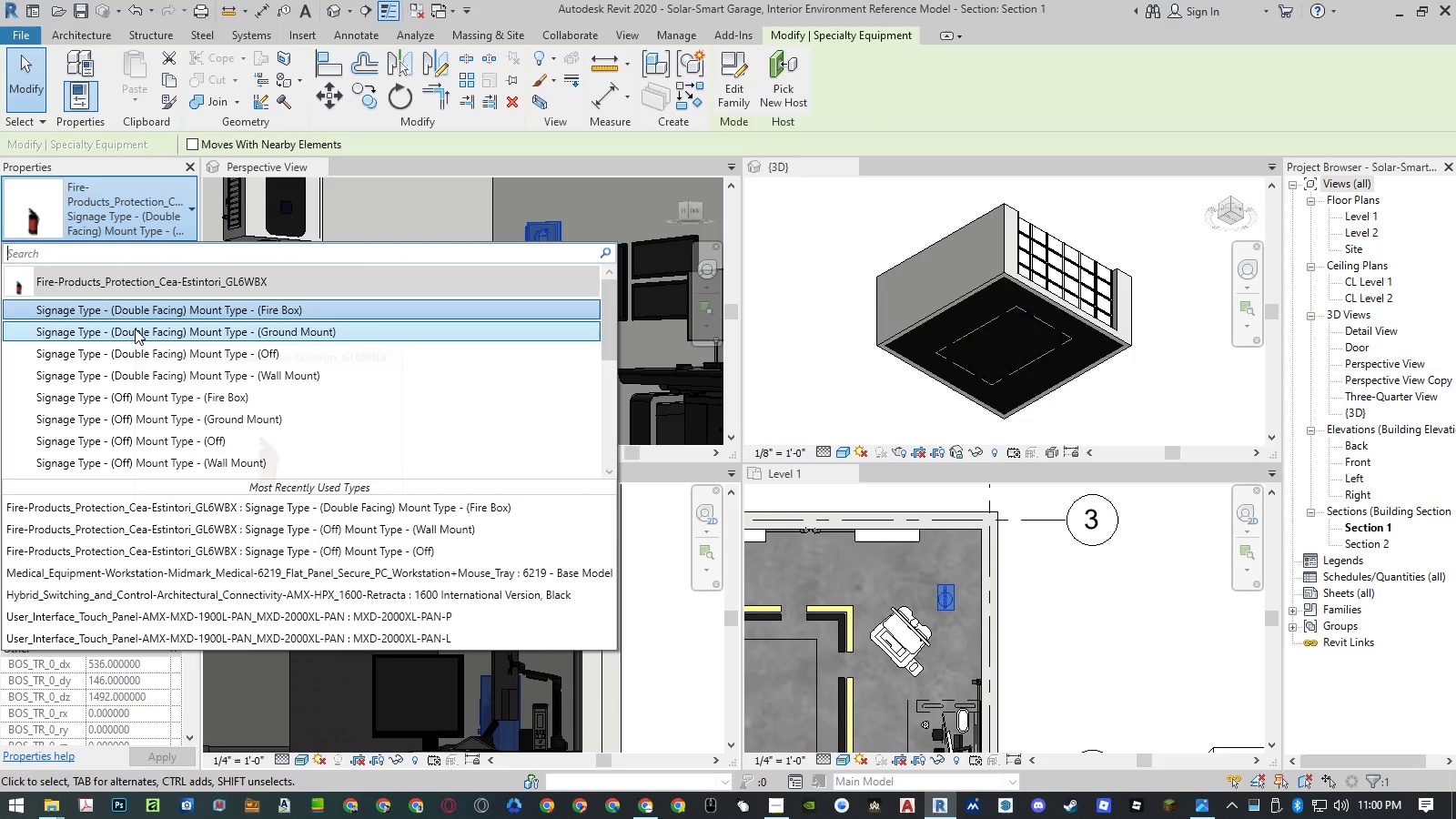 
left_click([135, 329])
 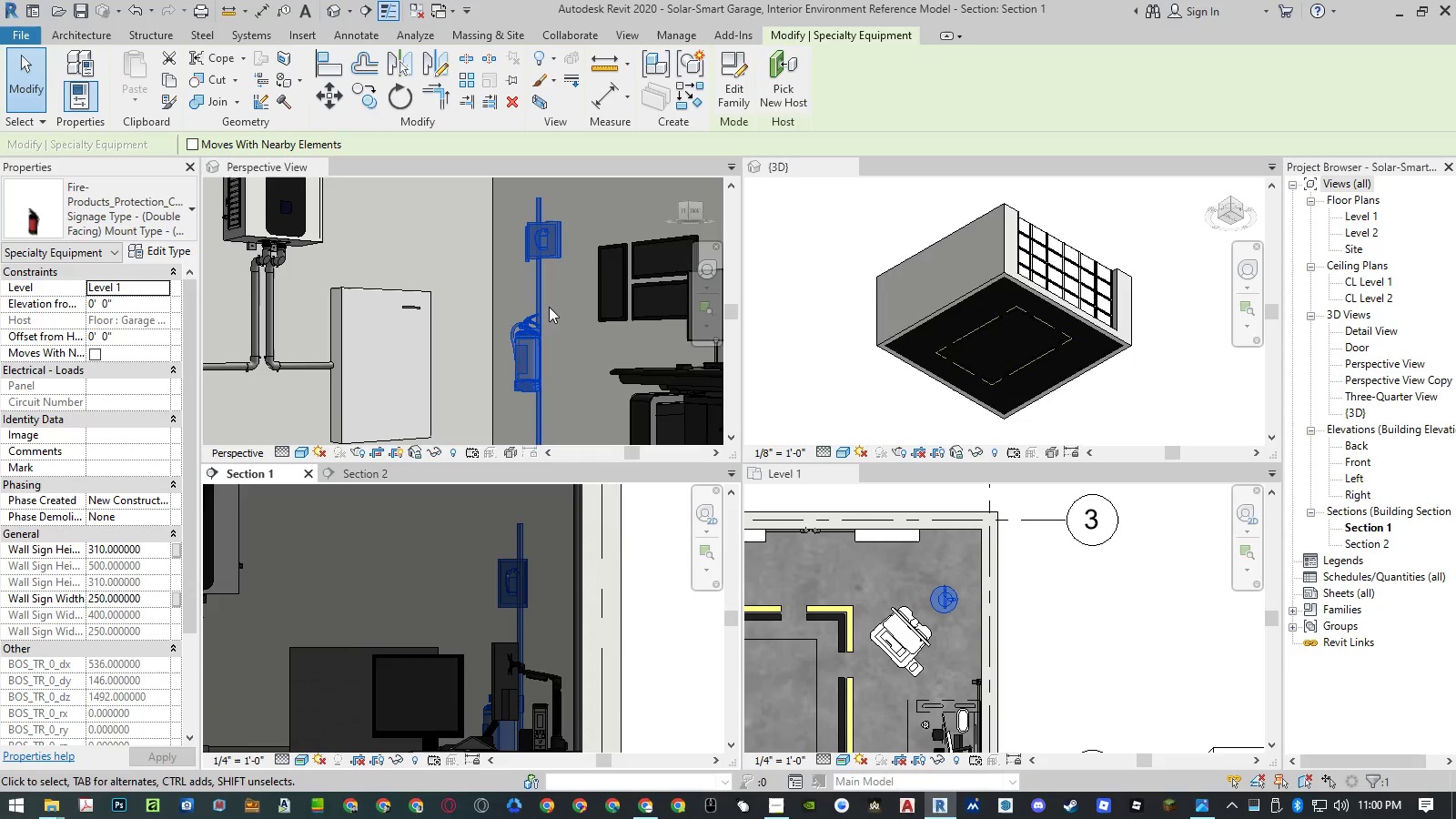 
scroll: coordinate [543, 285], scroll_direction: down, amount: 4.0
 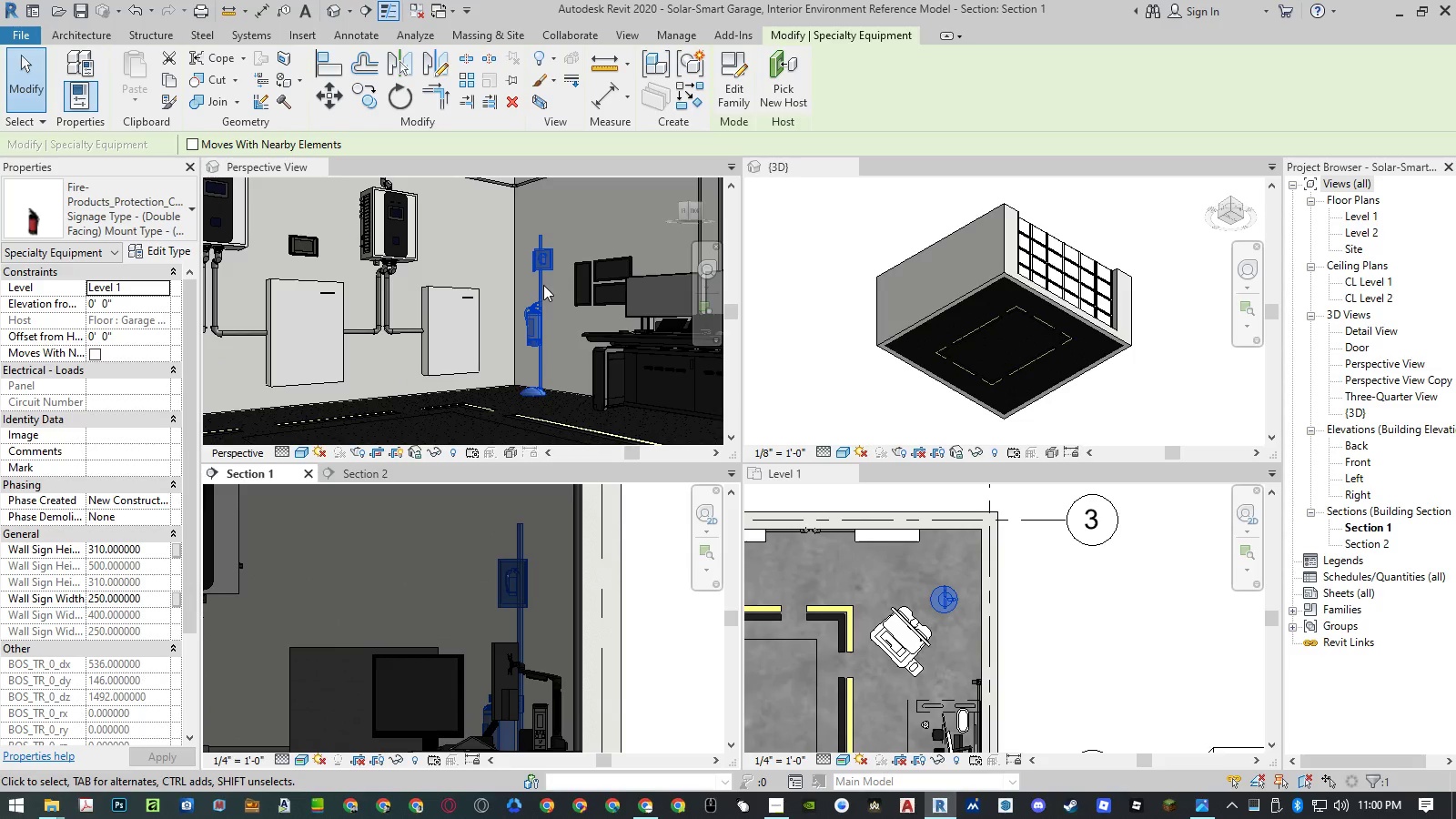 
scroll: coordinate [543, 285], scroll_direction: up, amount: 2.0
 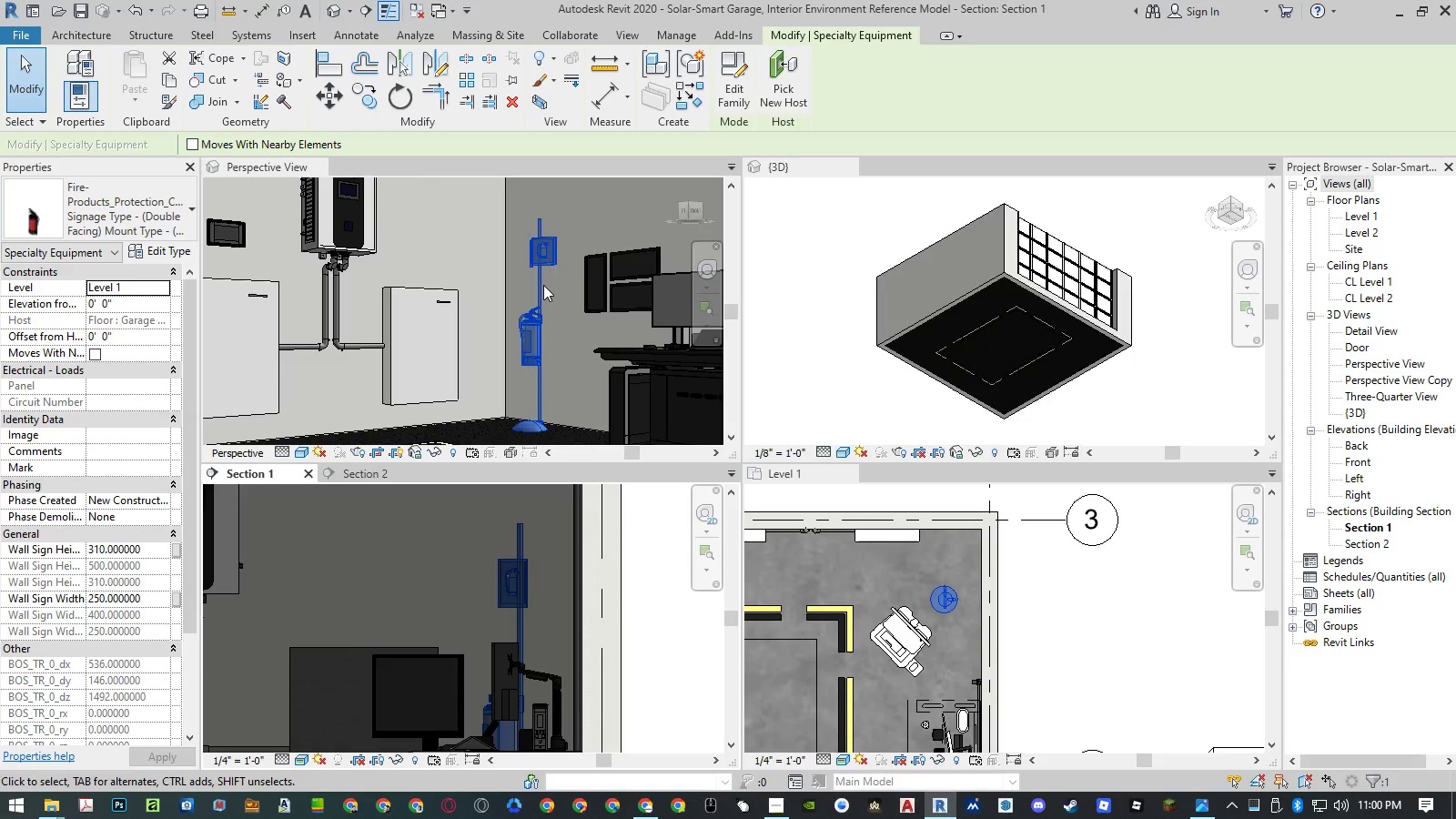 
key(Escape)
 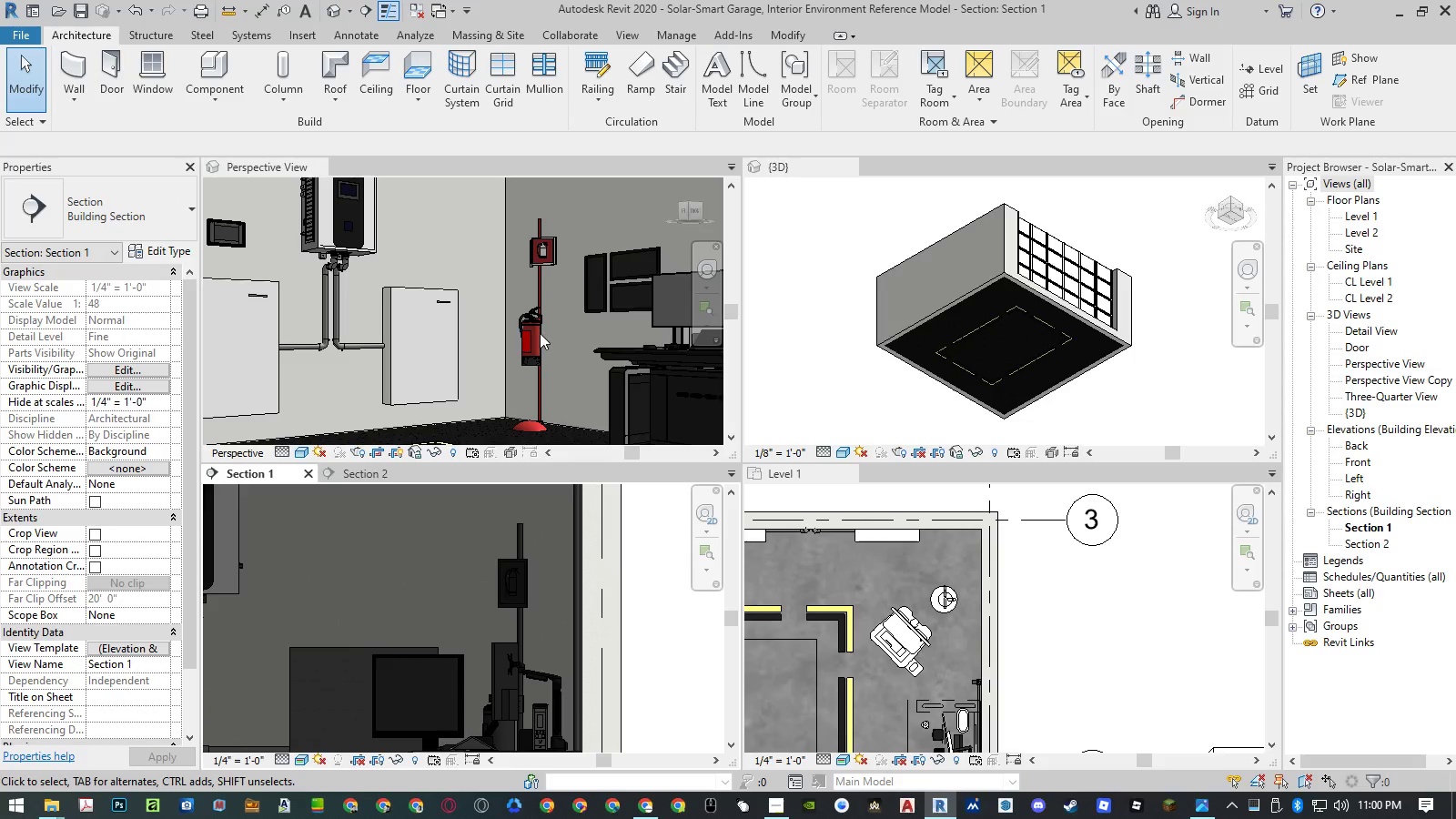 
left_click([540, 333])
 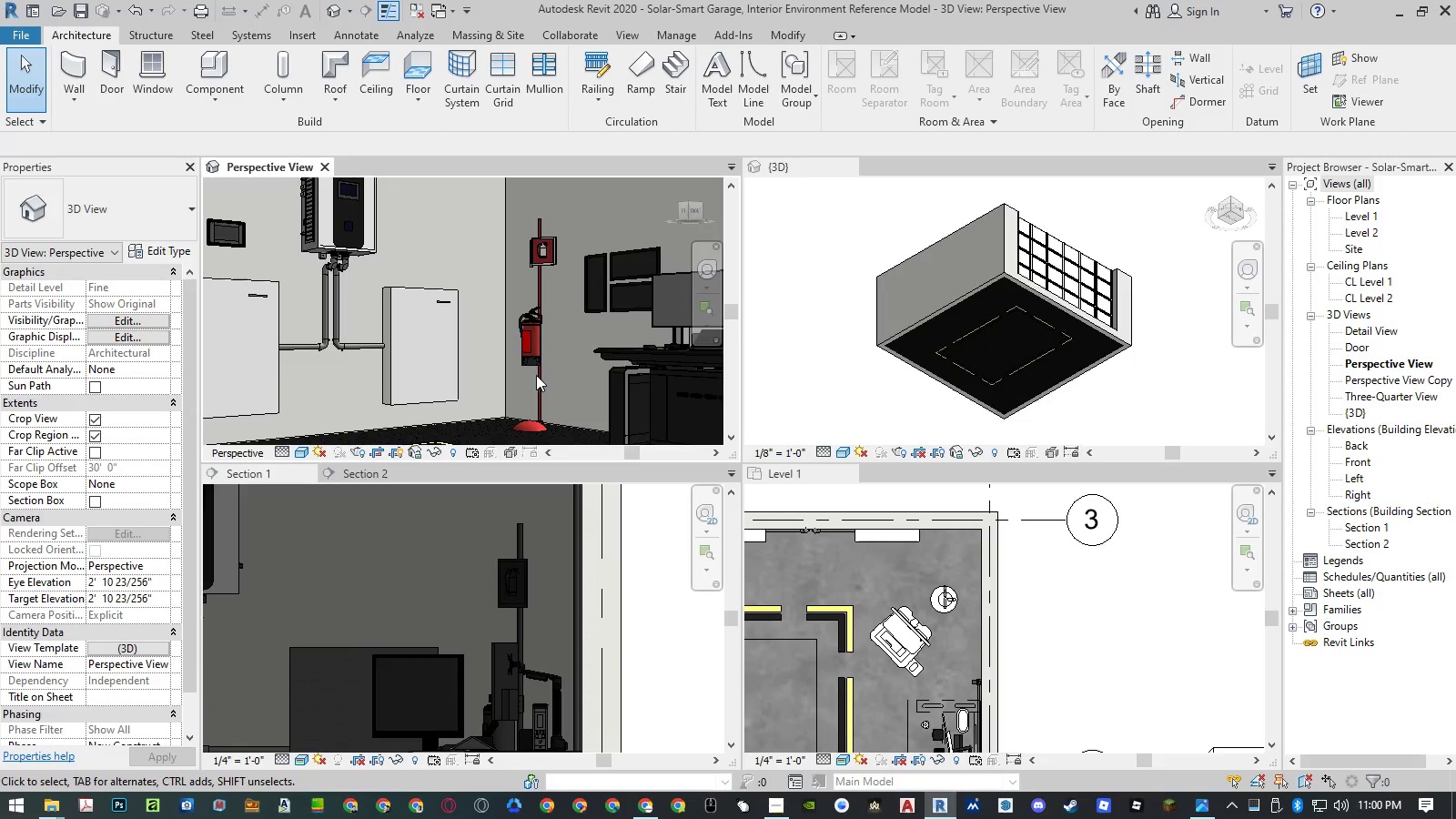 
left_click([532, 369])
 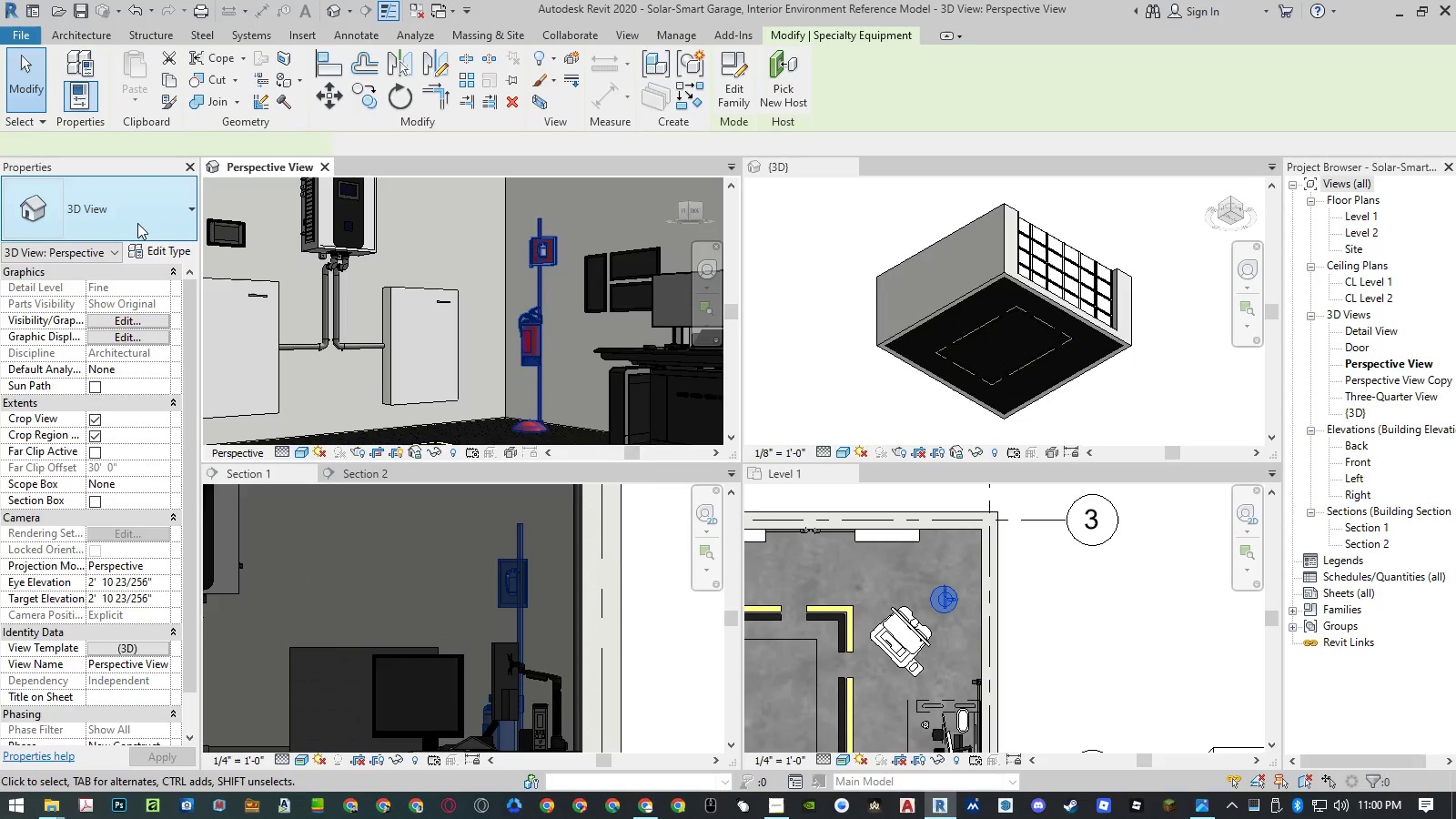 
left_click([137, 222])
 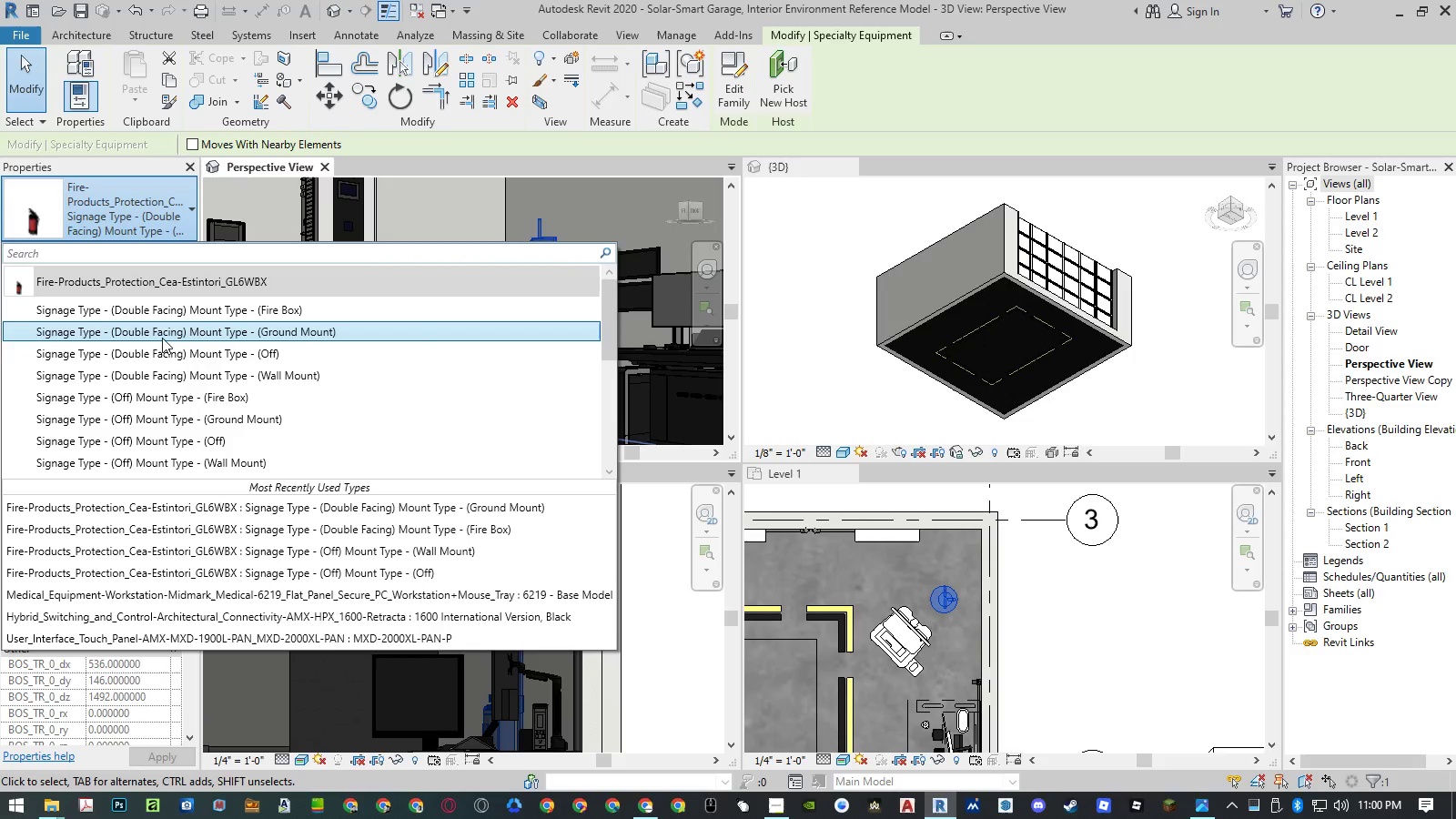 
left_click([162, 348])
 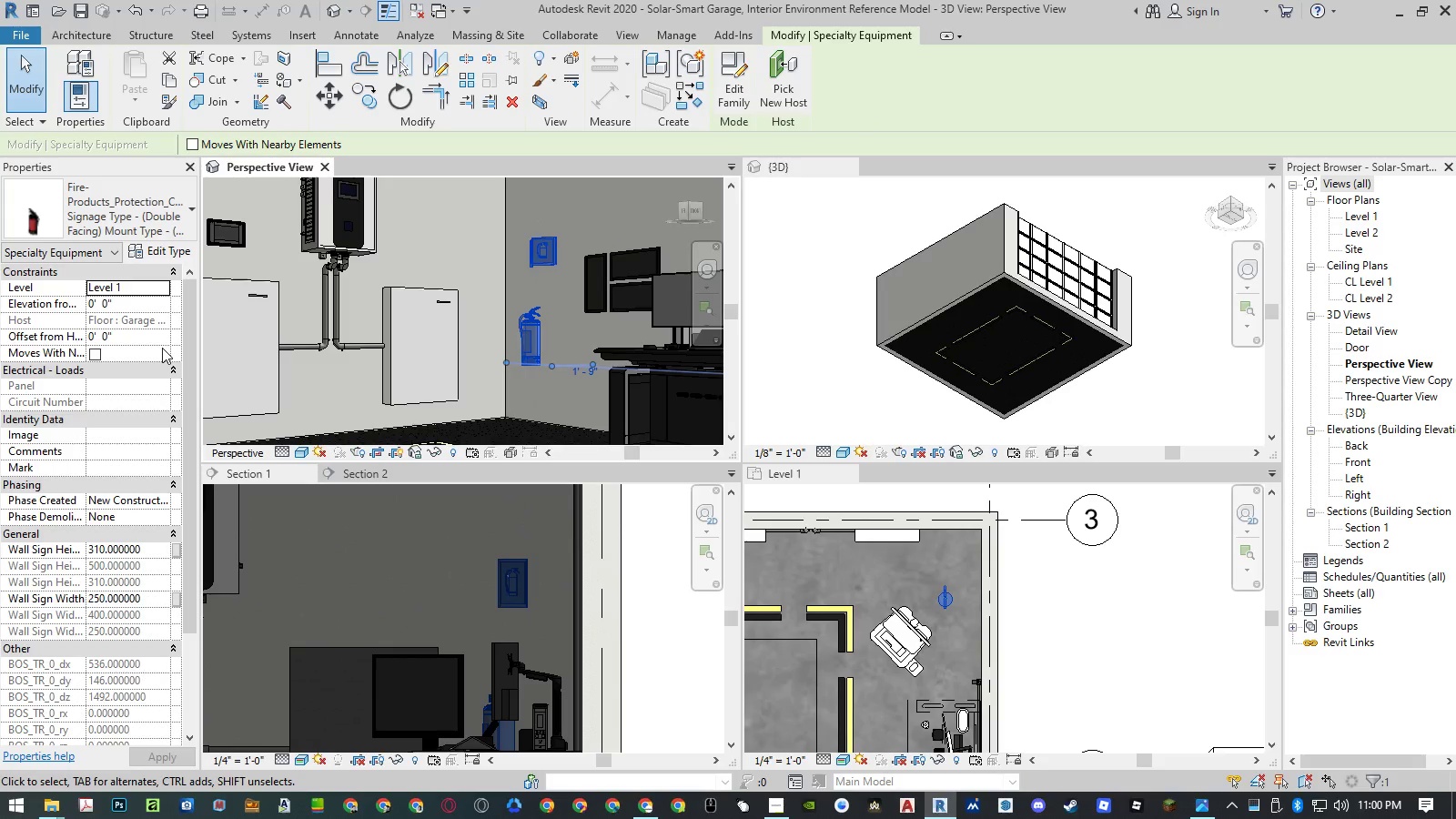 
left_click([149, 225])
 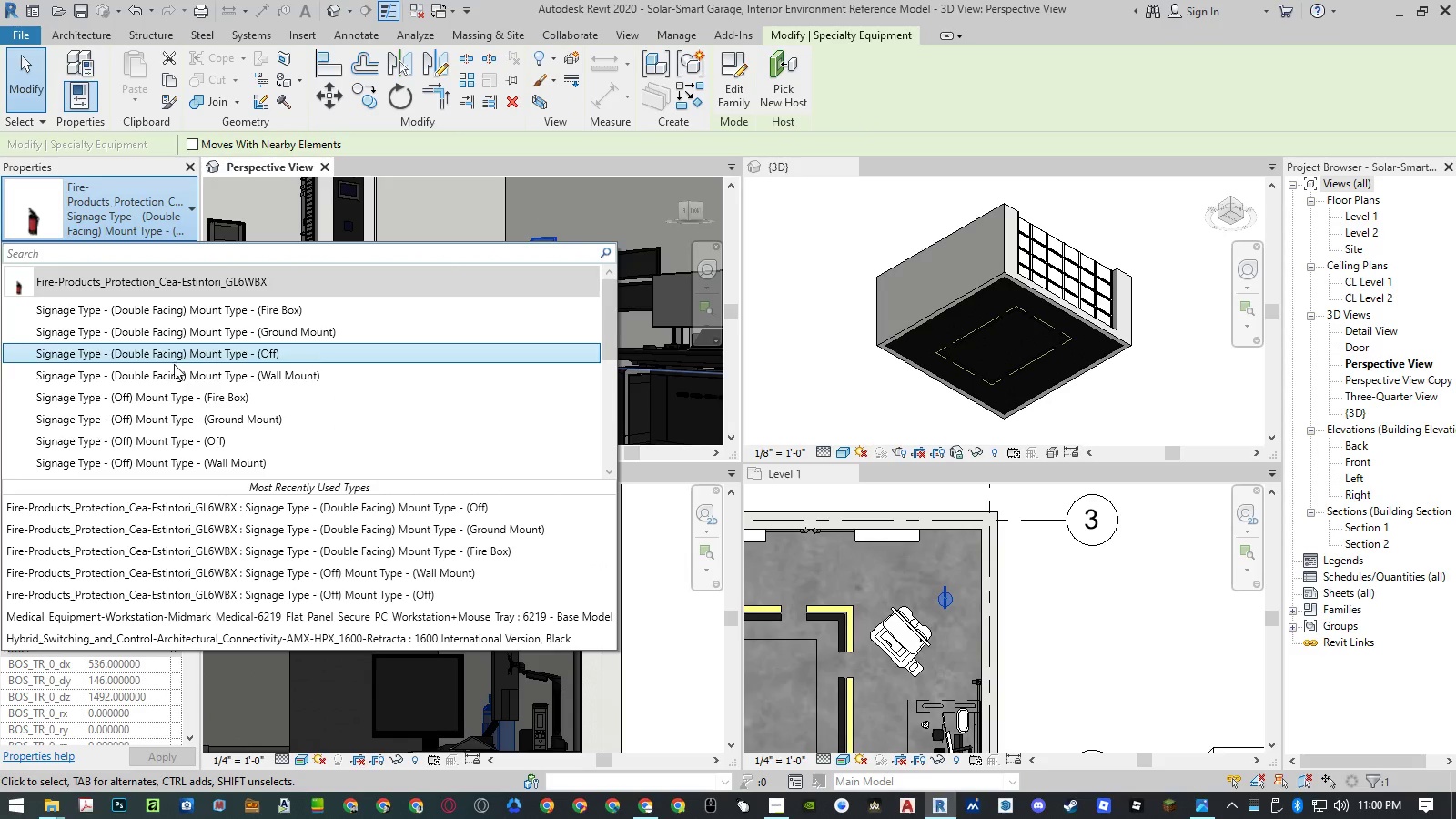 
left_click([172, 374])
 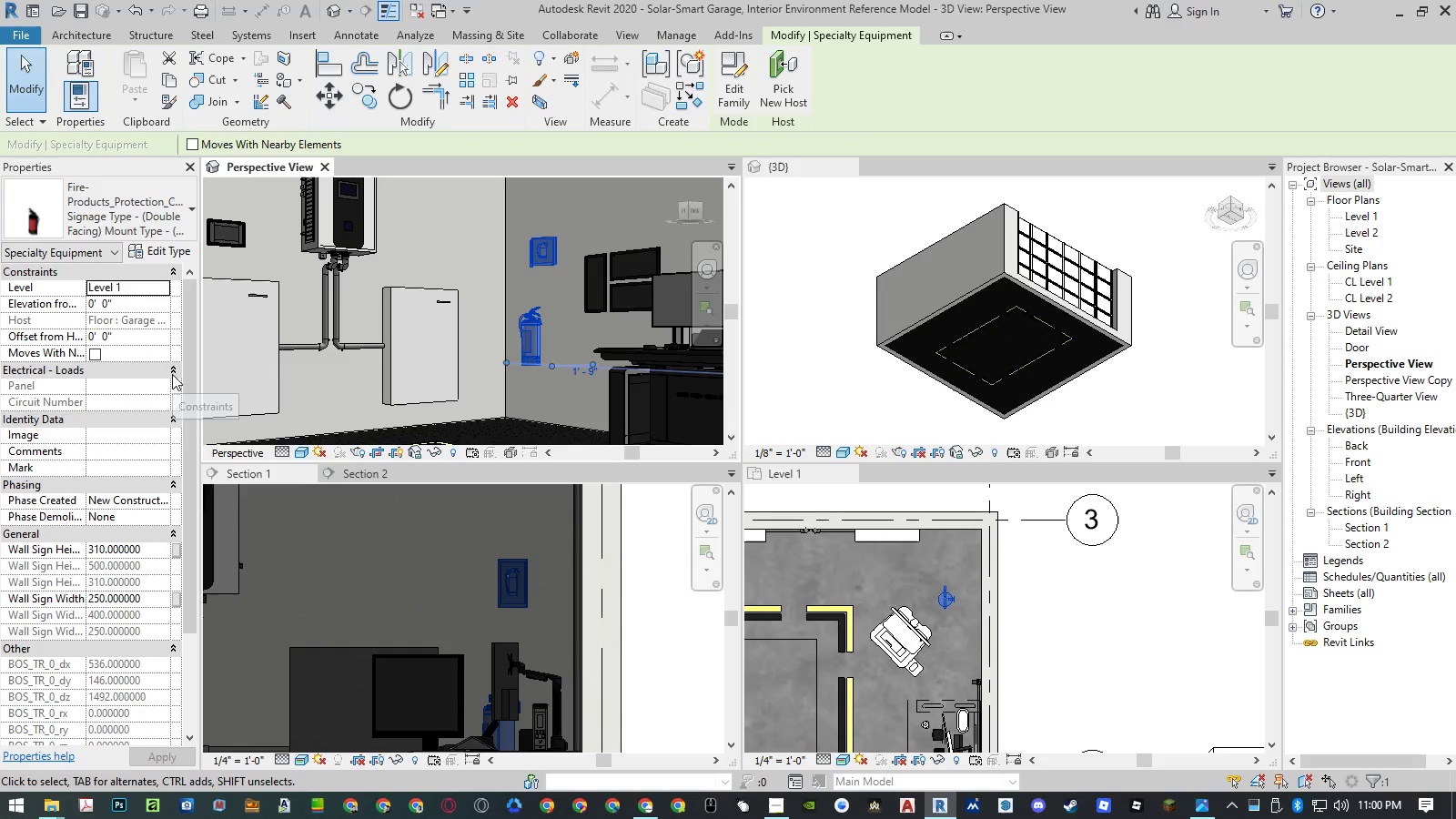 
left_click([136, 223])
 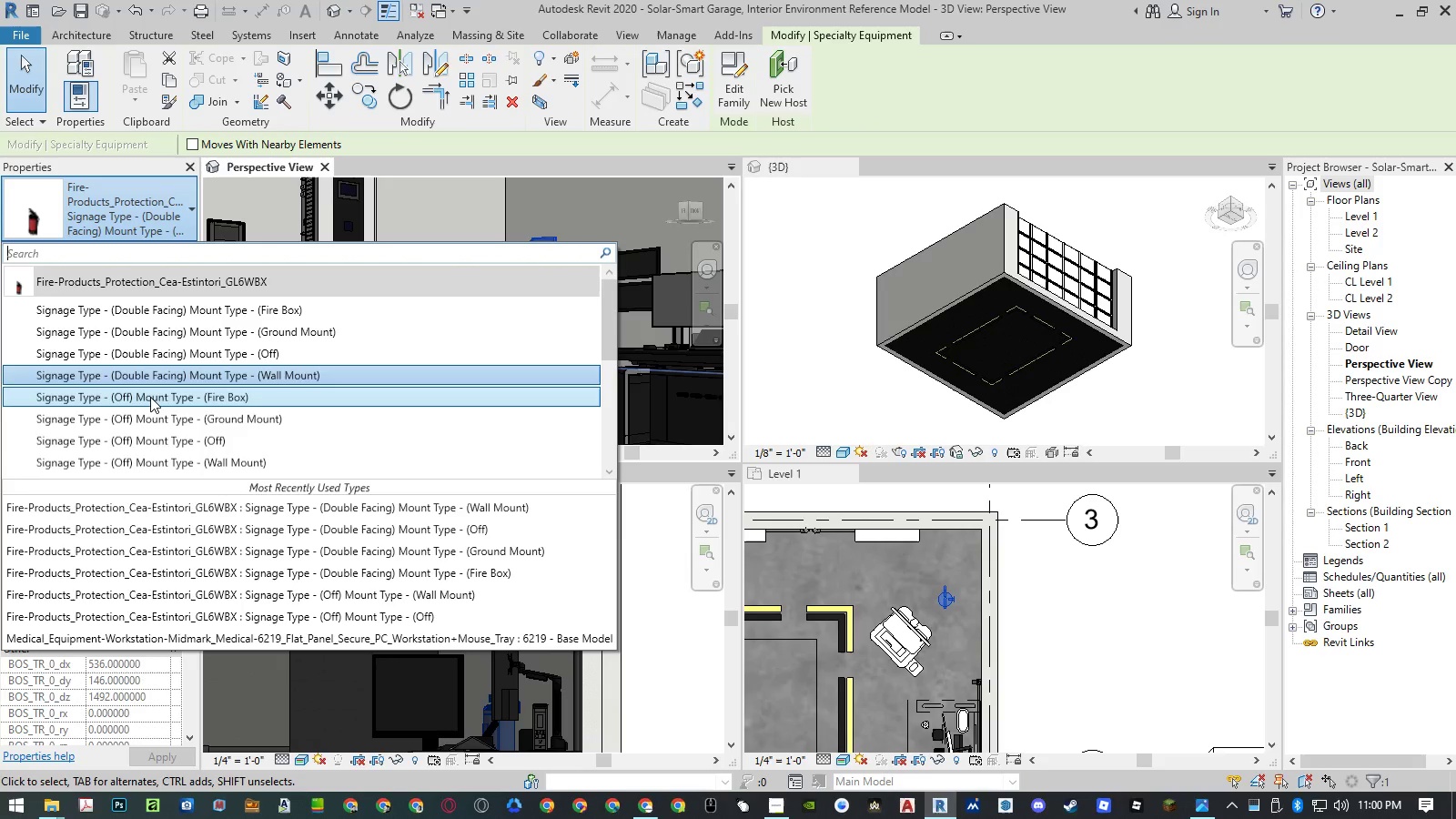 
left_click([150, 398])
 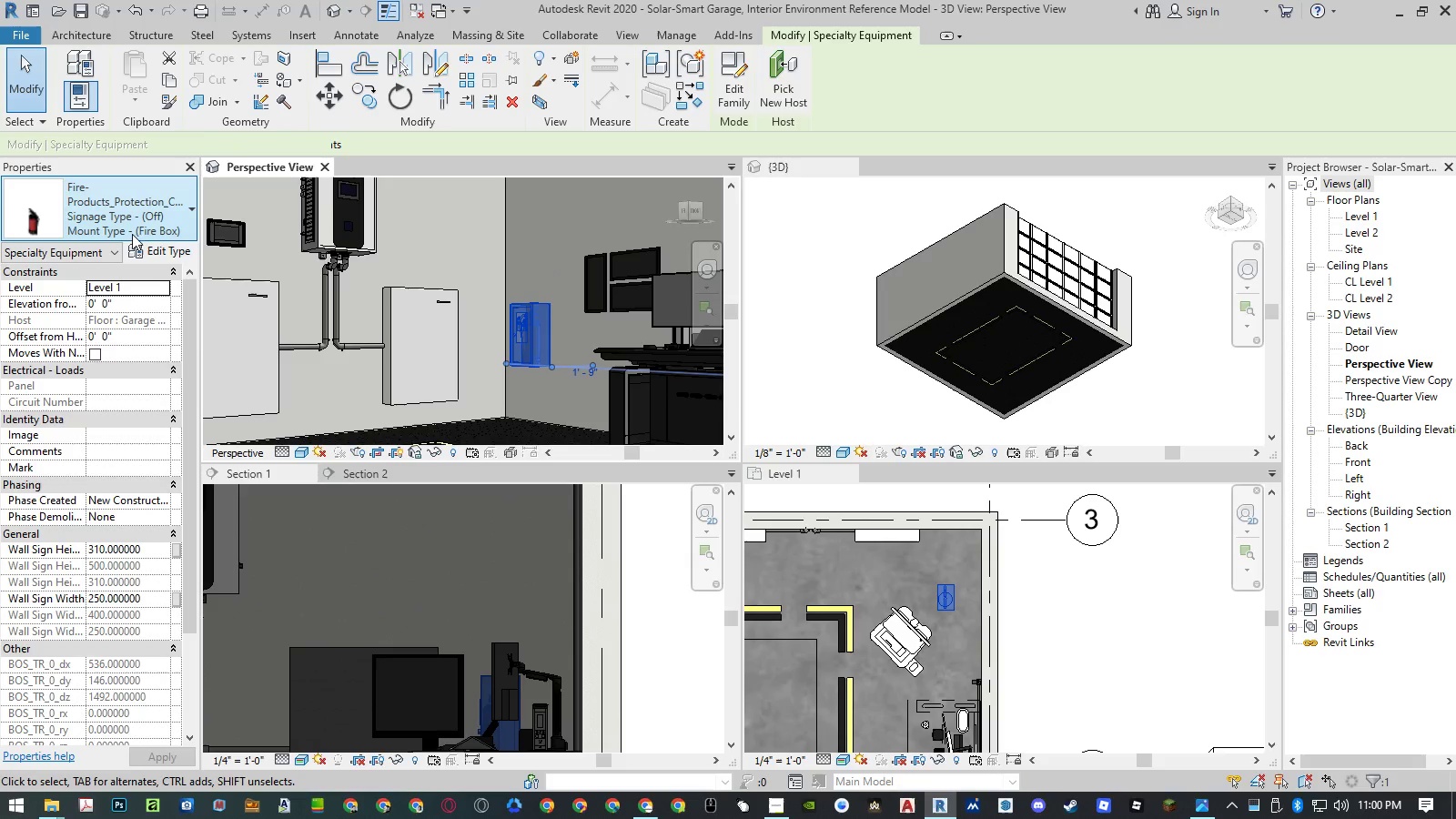 
left_click([132, 234])
 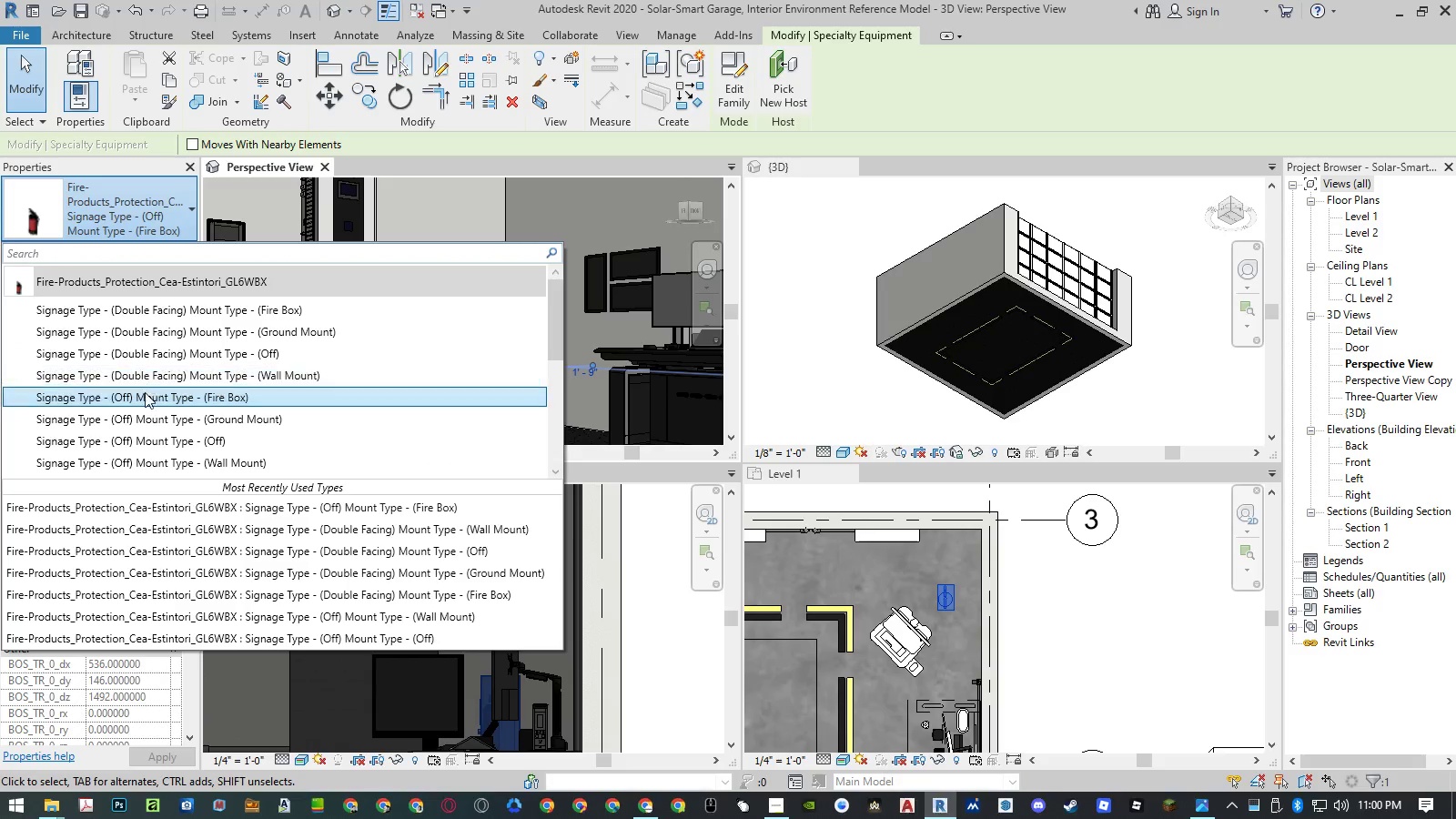 
left_click([145, 415])
 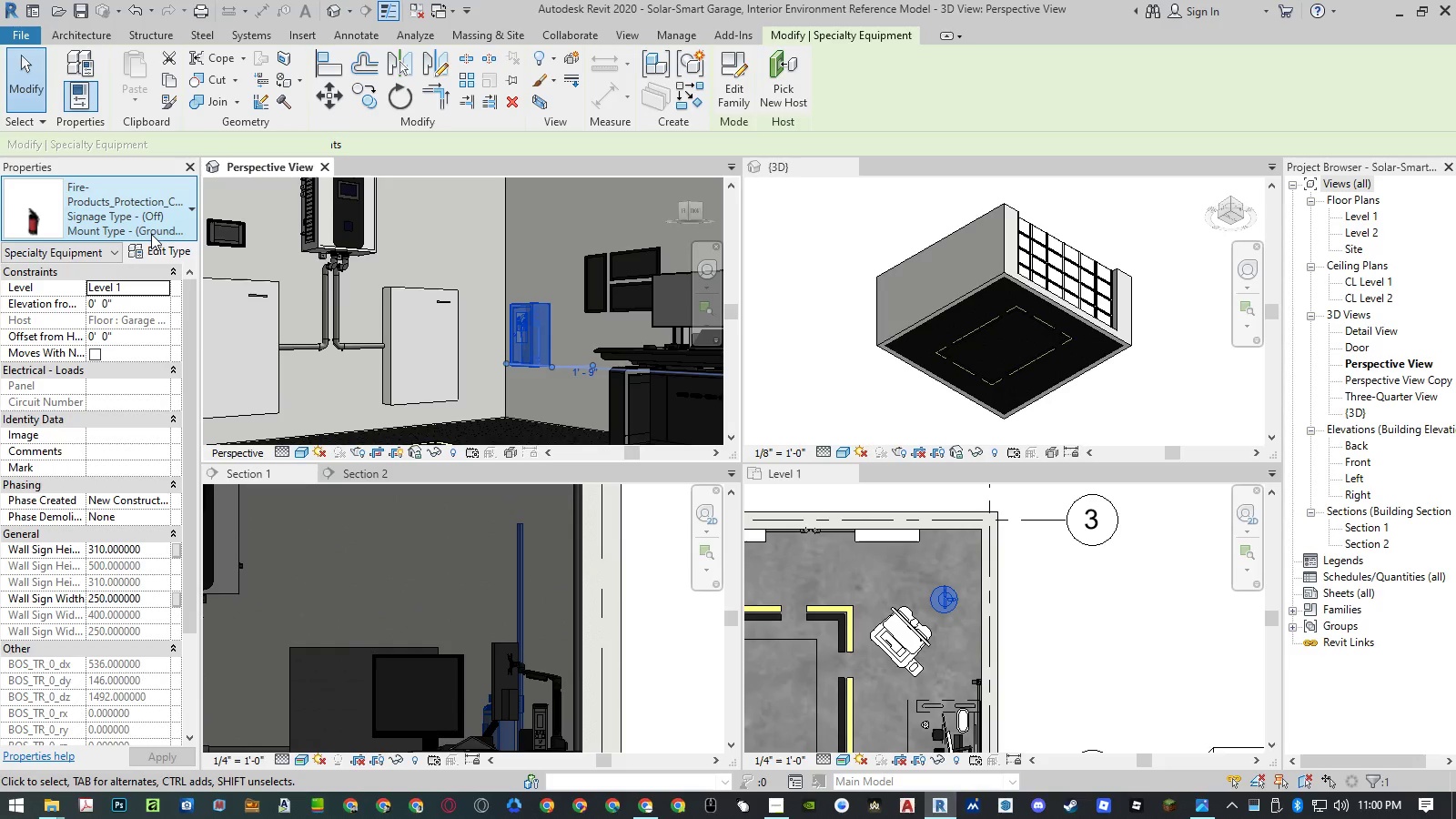 
left_click([151, 234])
 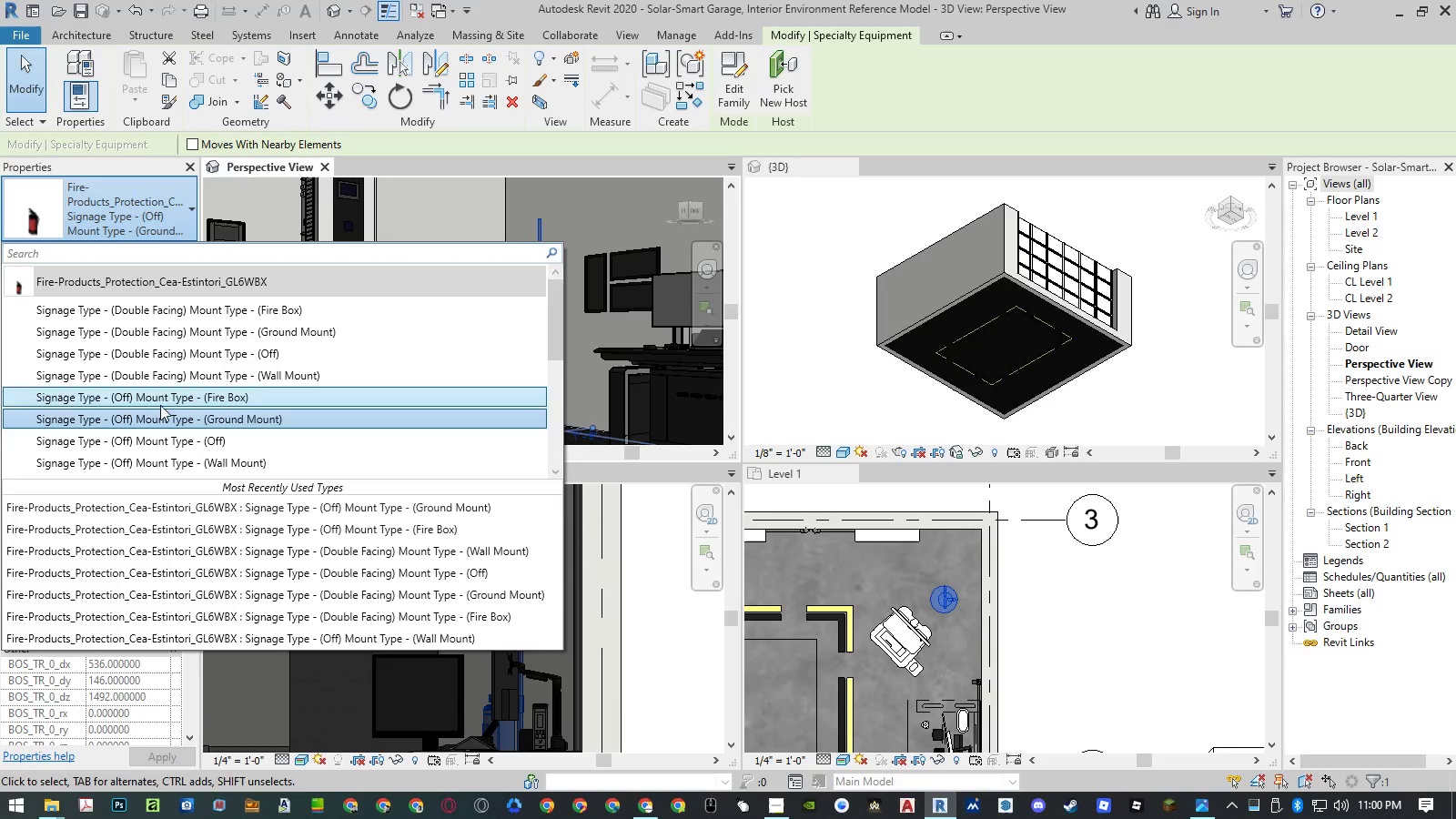 
left_click([160, 436])
 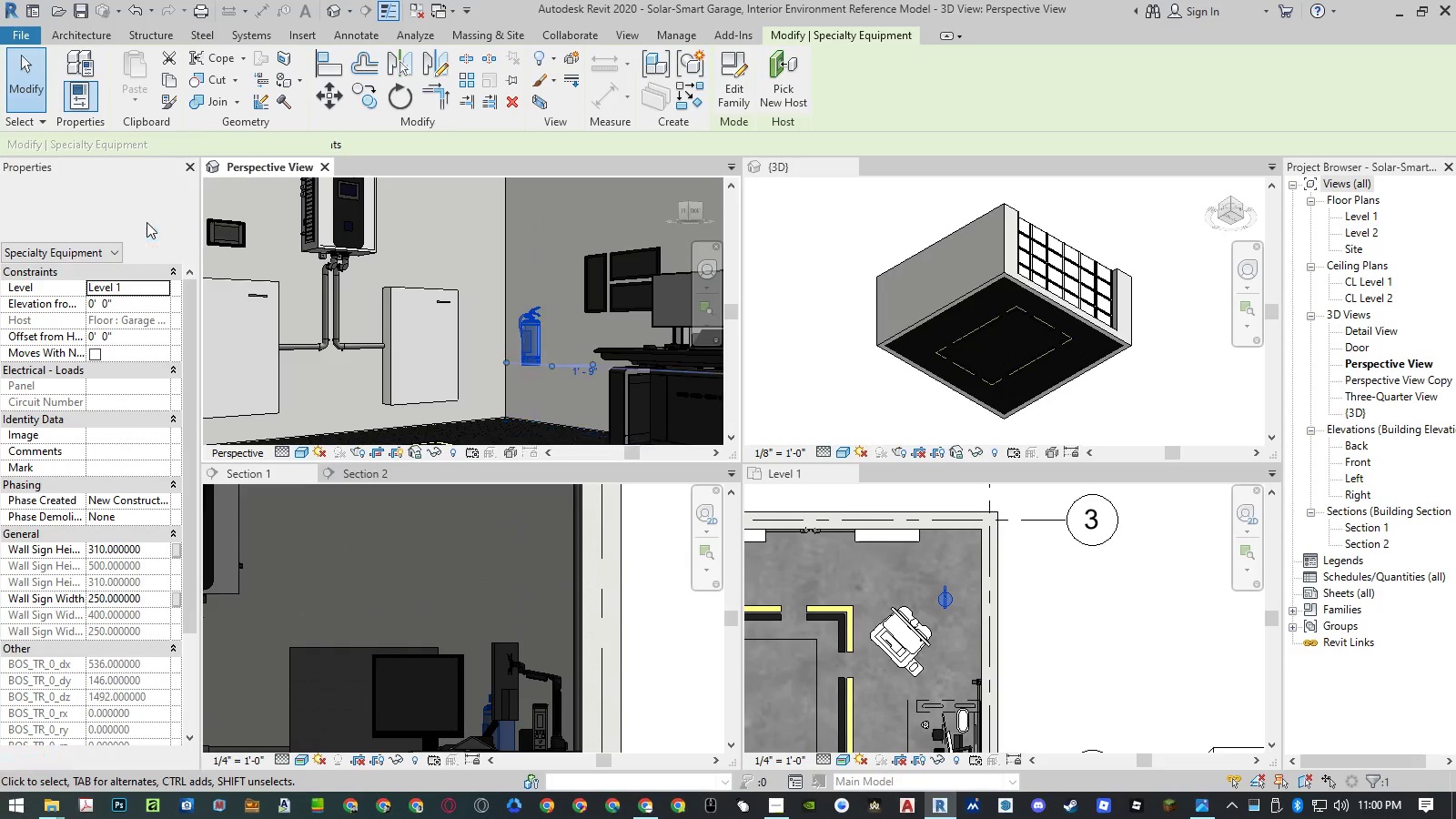 
left_click([147, 222])
 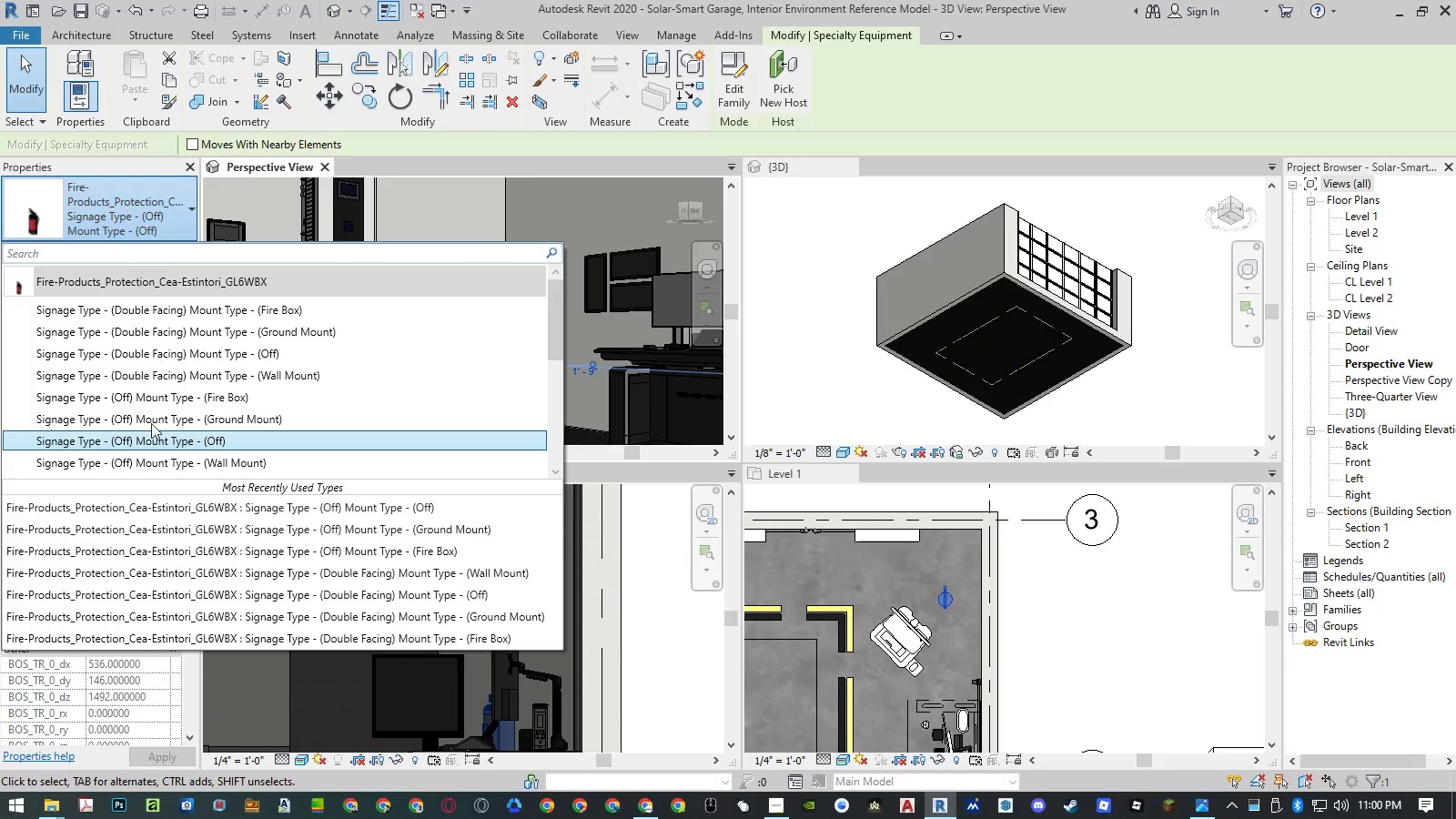 
left_click([146, 464])
 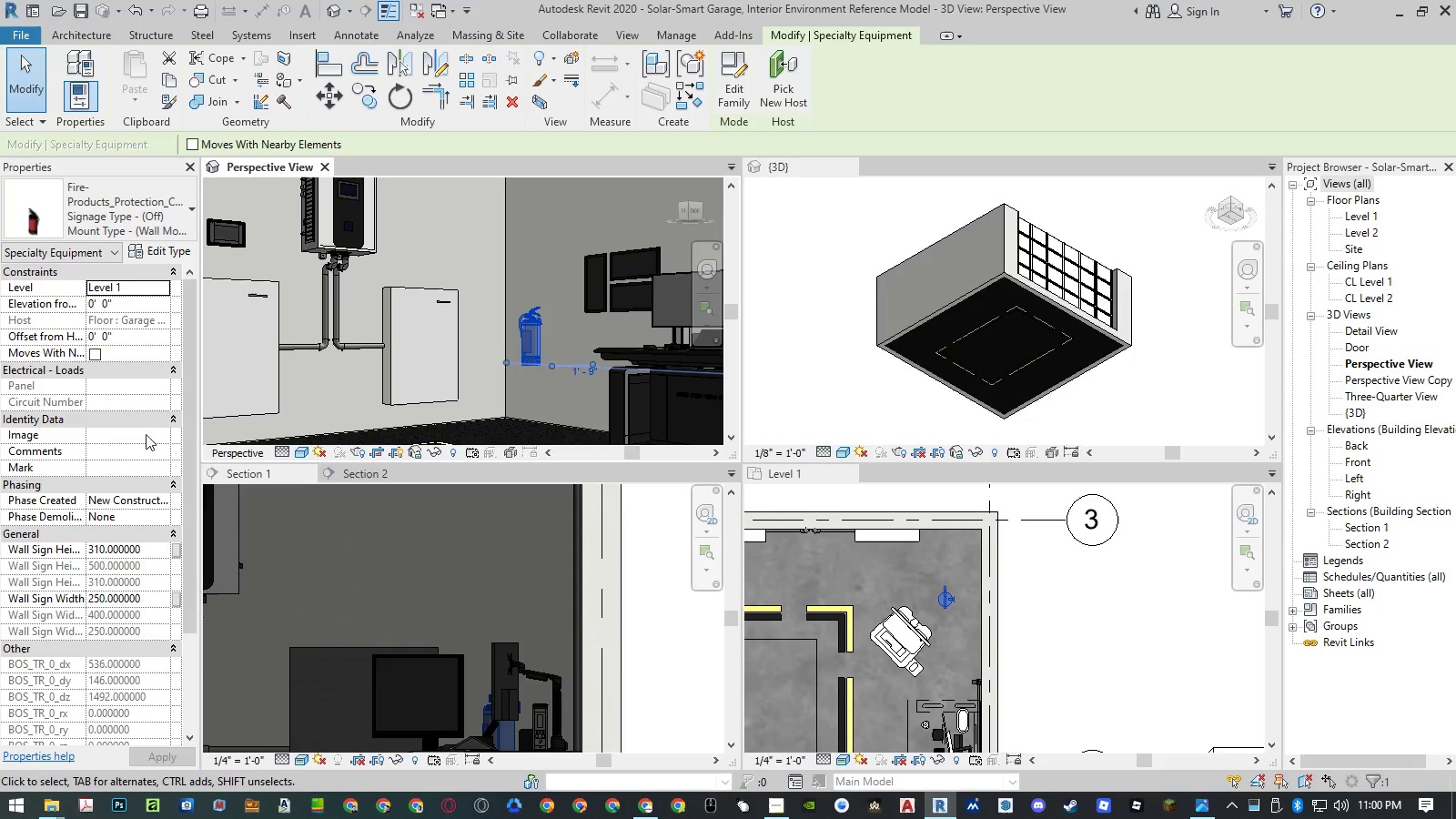 
left_click([136, 207])
 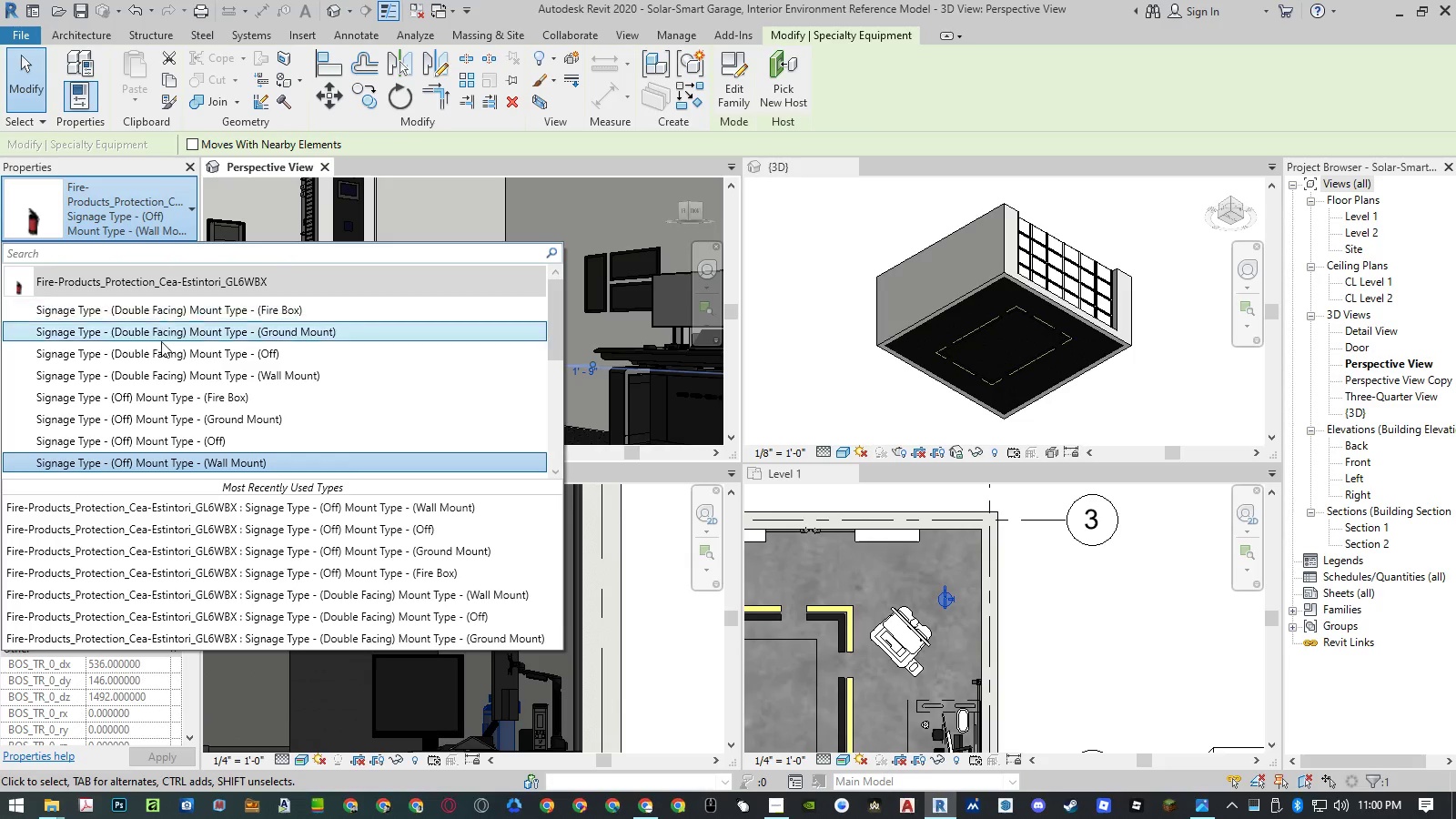 
left_click([165, 374])
 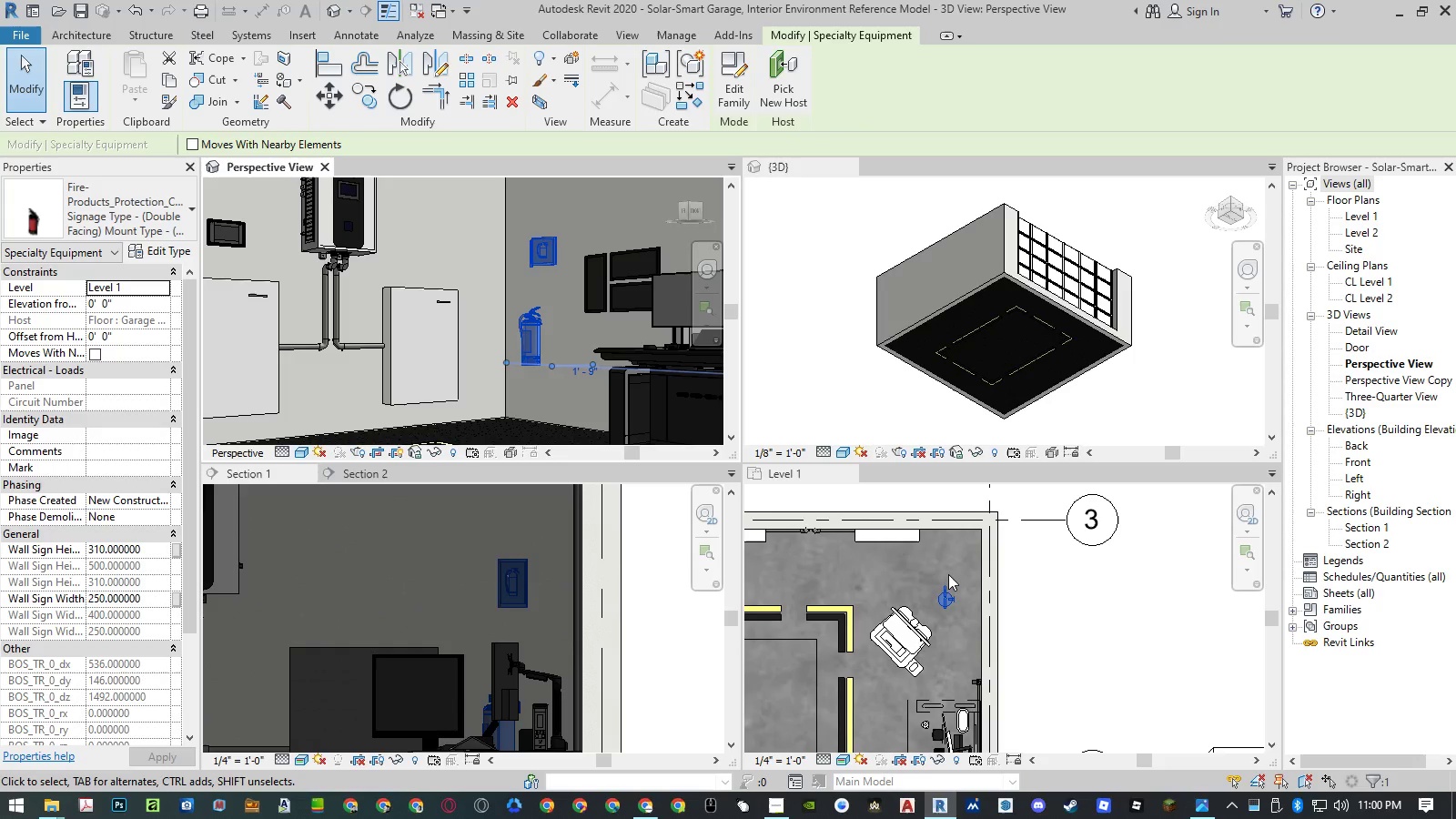 
scroll: coordinate [975, 592], scroll_direction: up, amount: 7.0
 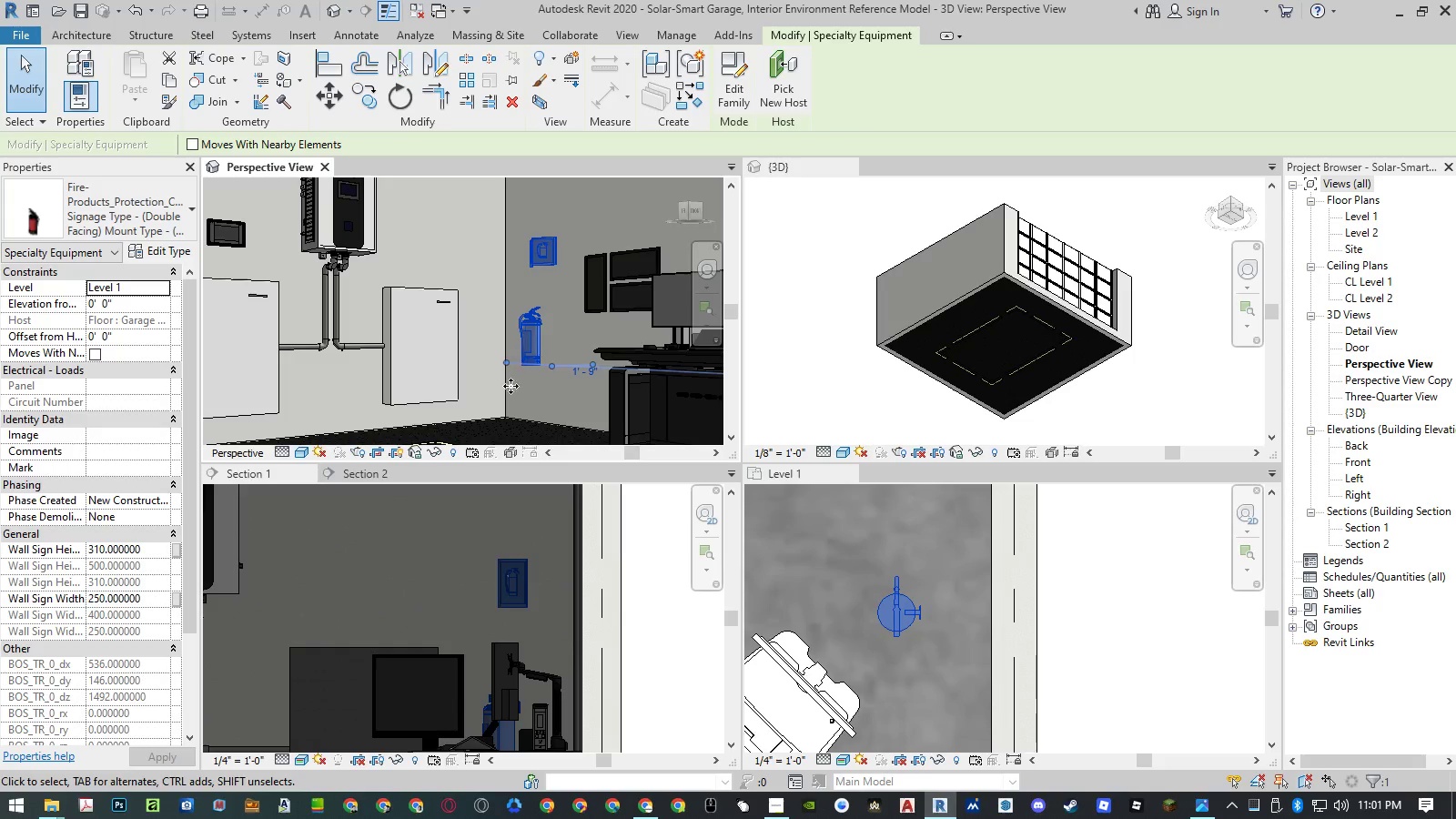 
left_click([520, 396])
 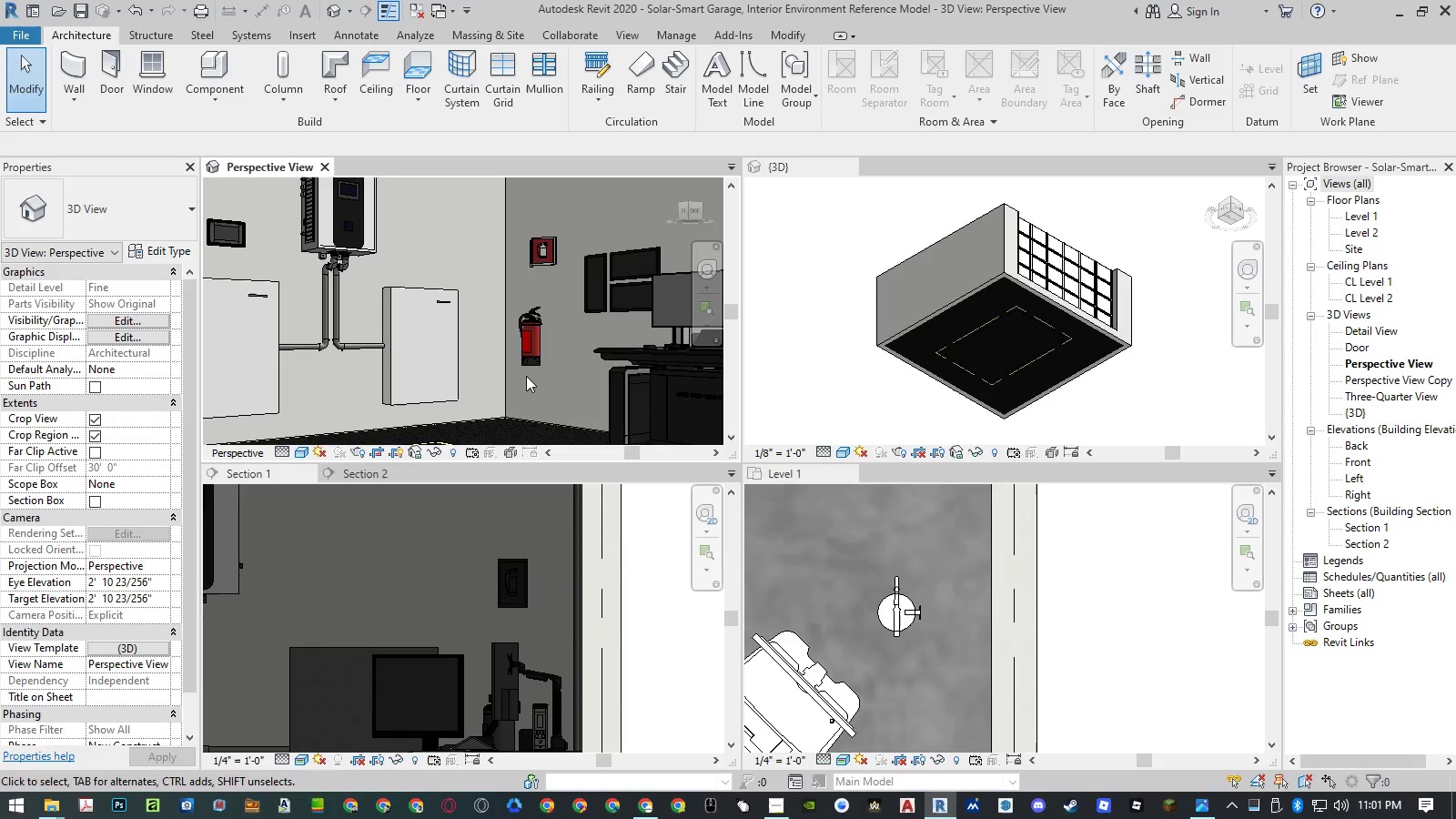 
left_click([529, 359])
 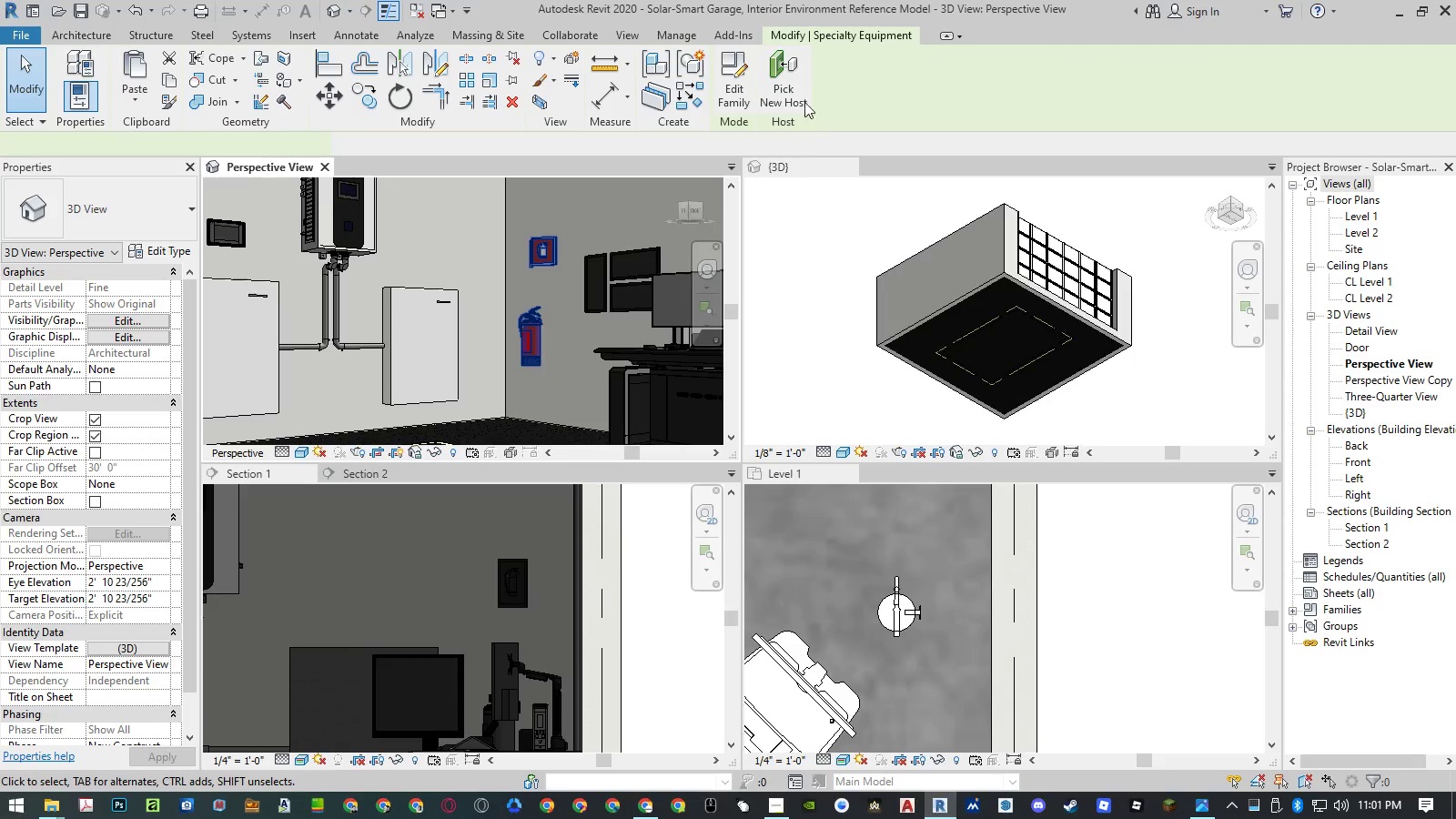 
left_click([785, 96])
 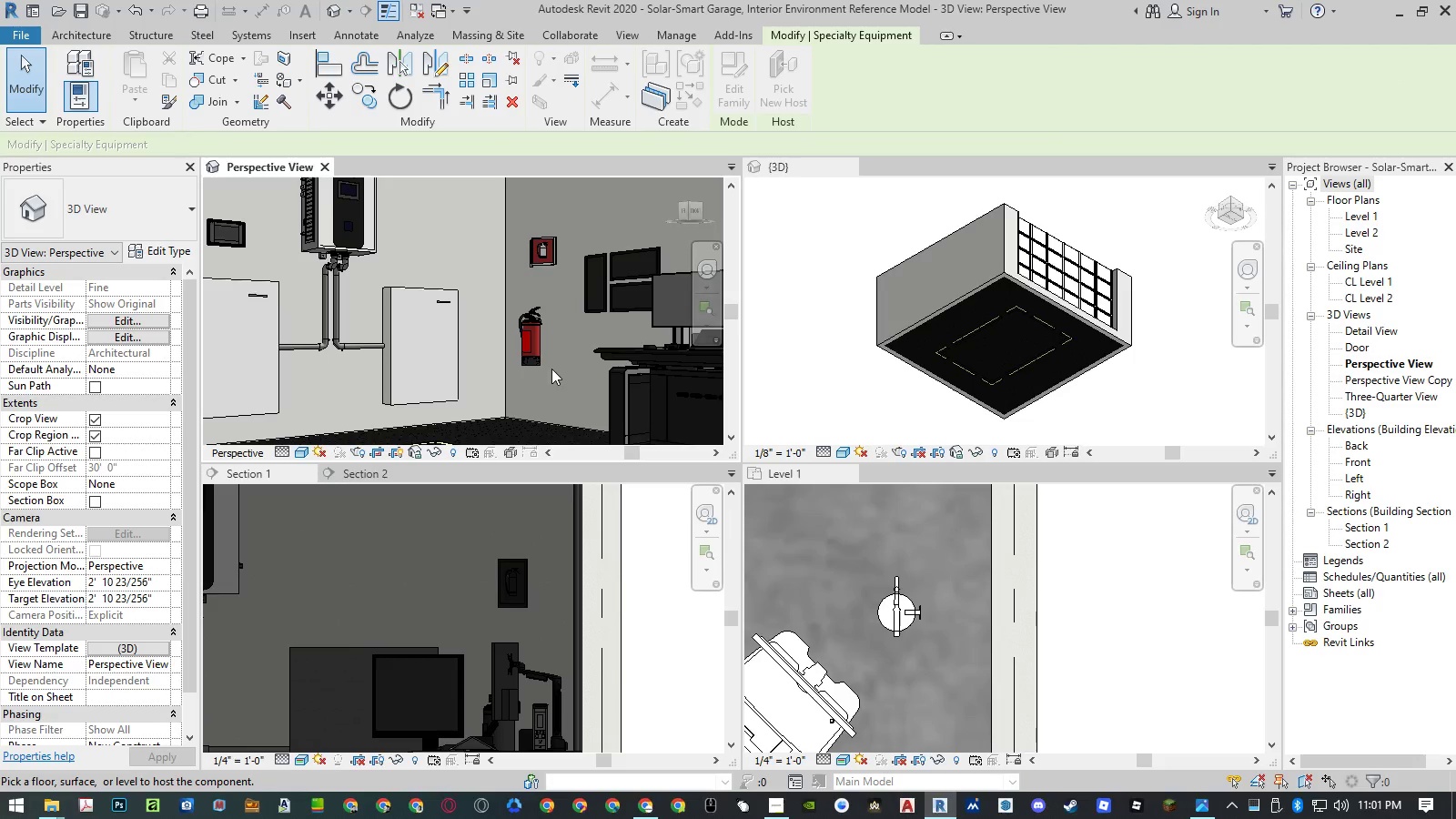 
left_click([518, 423])
 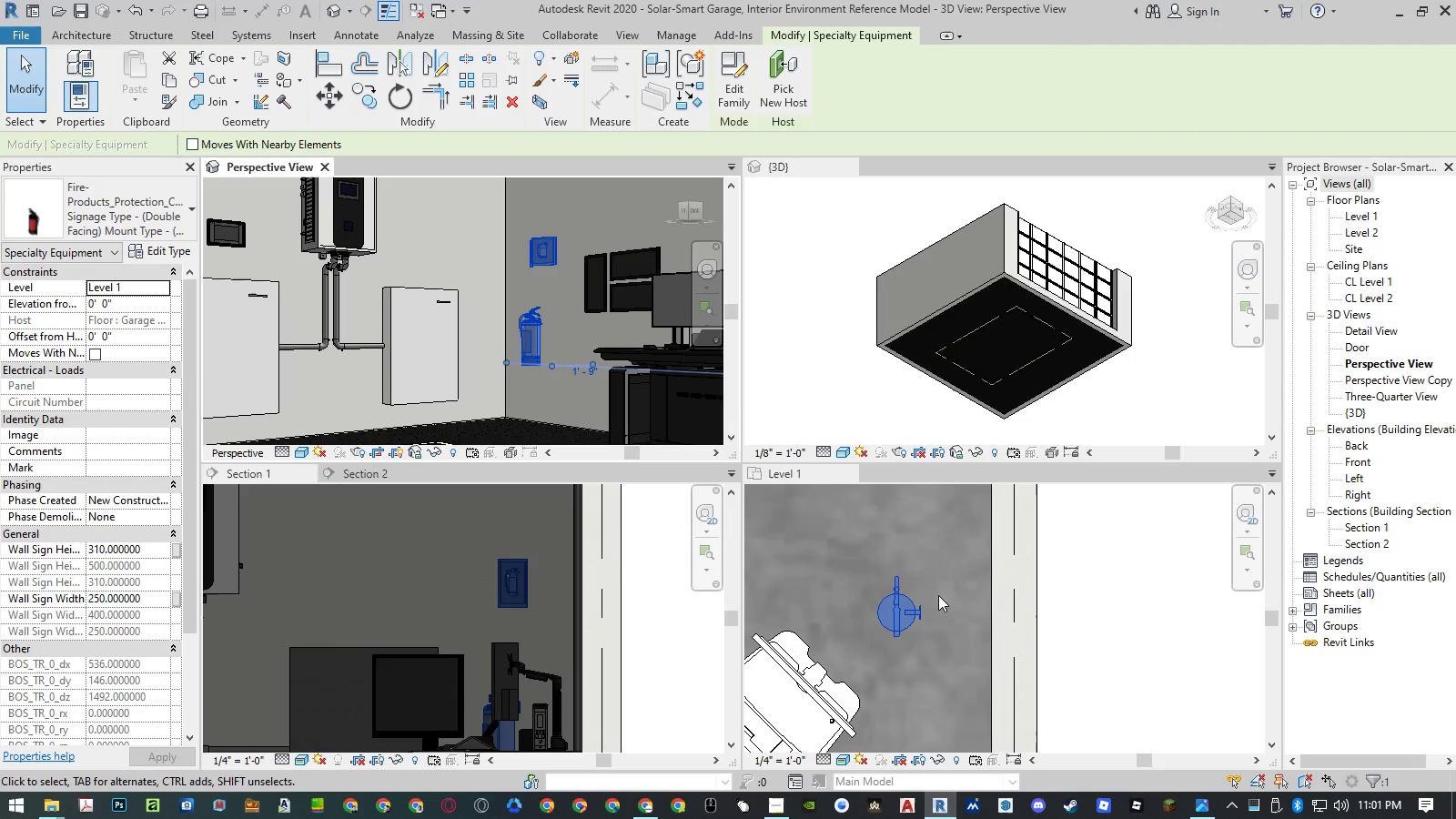 
left_click([918, 614])
 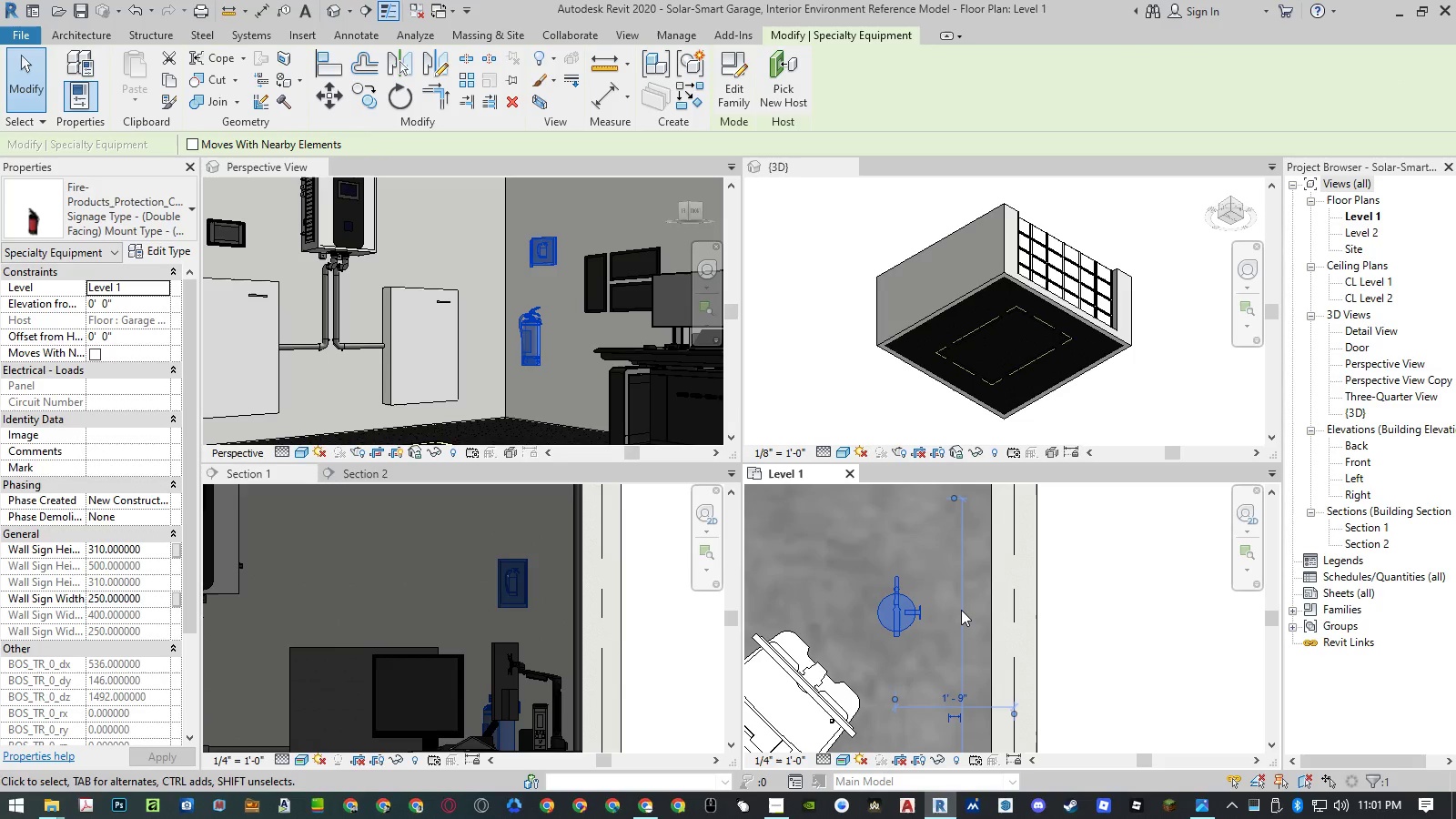 
type(al)
 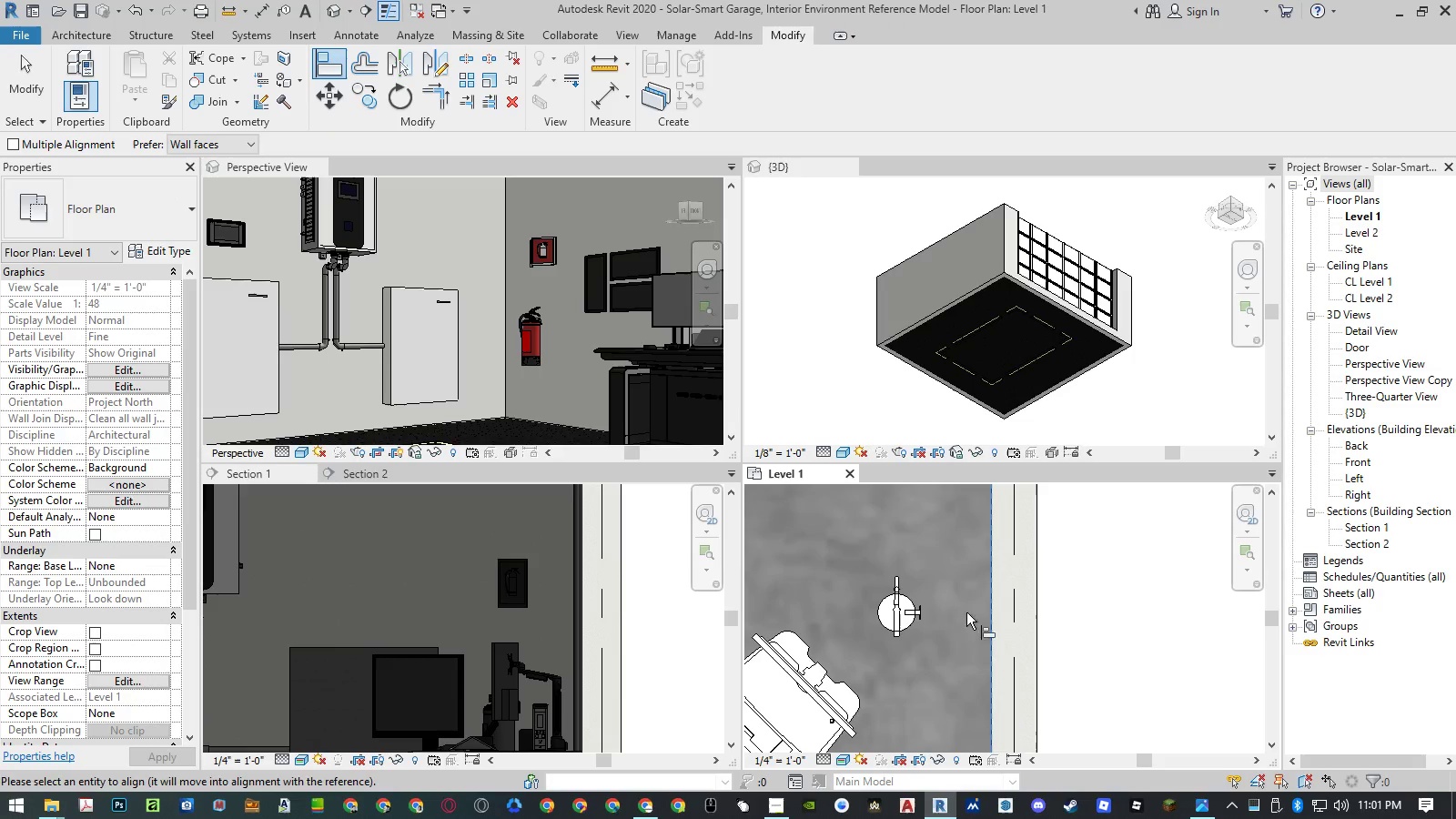 
scroll: coordinate [920, 615], scroll_direction: up, amount: 10.0
 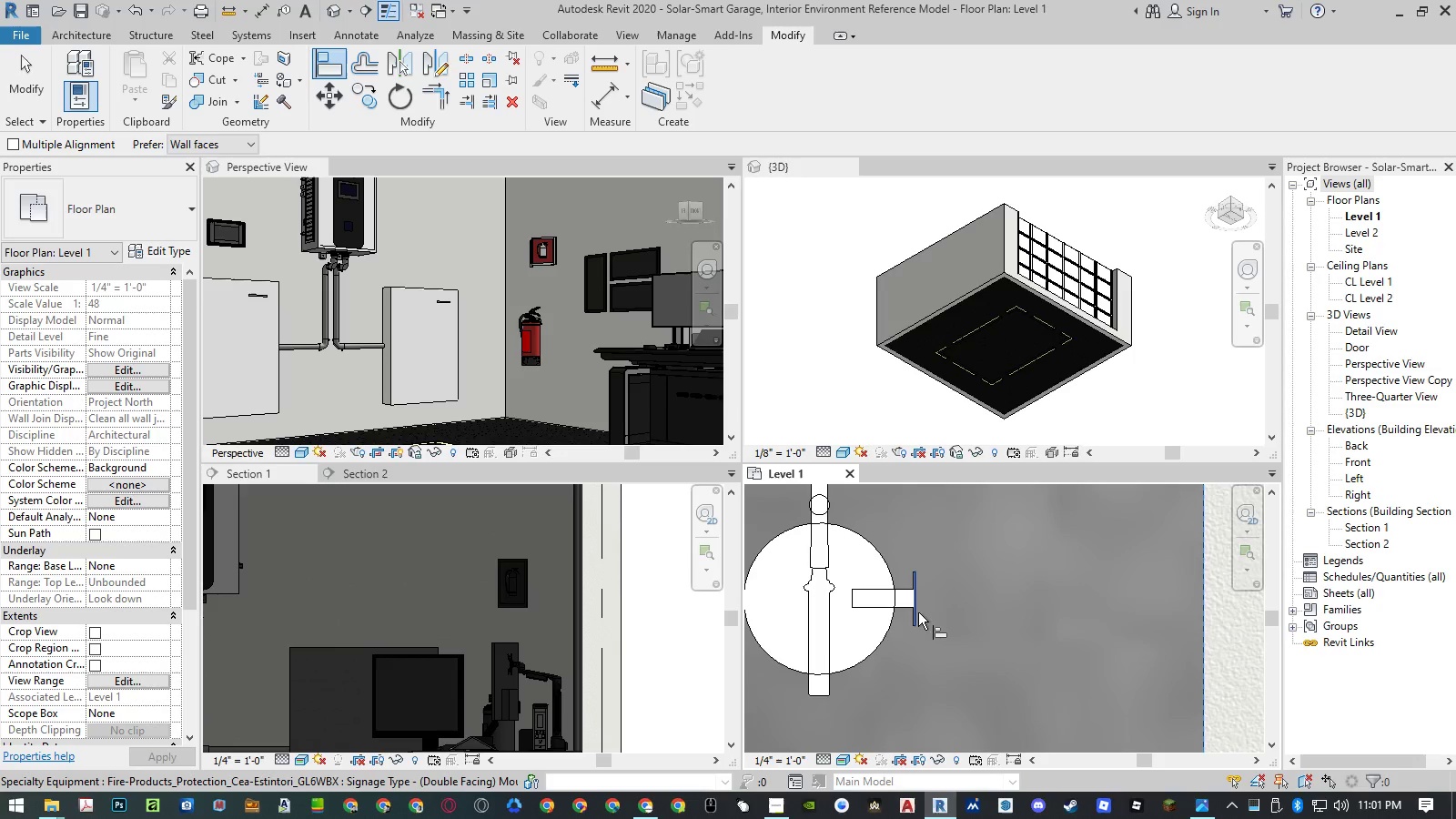 
left_click([918, 612])
 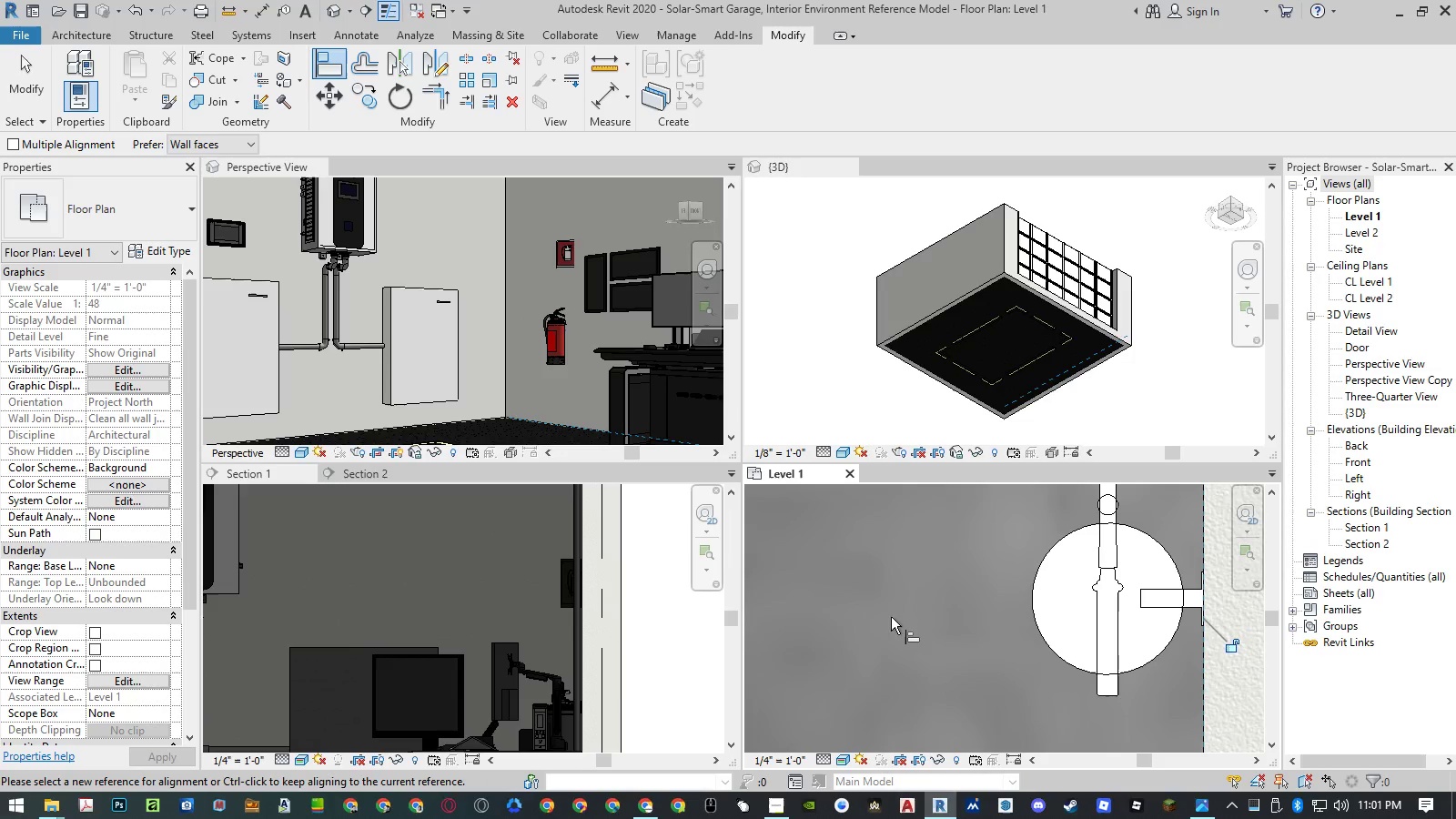 
key(Escape)
 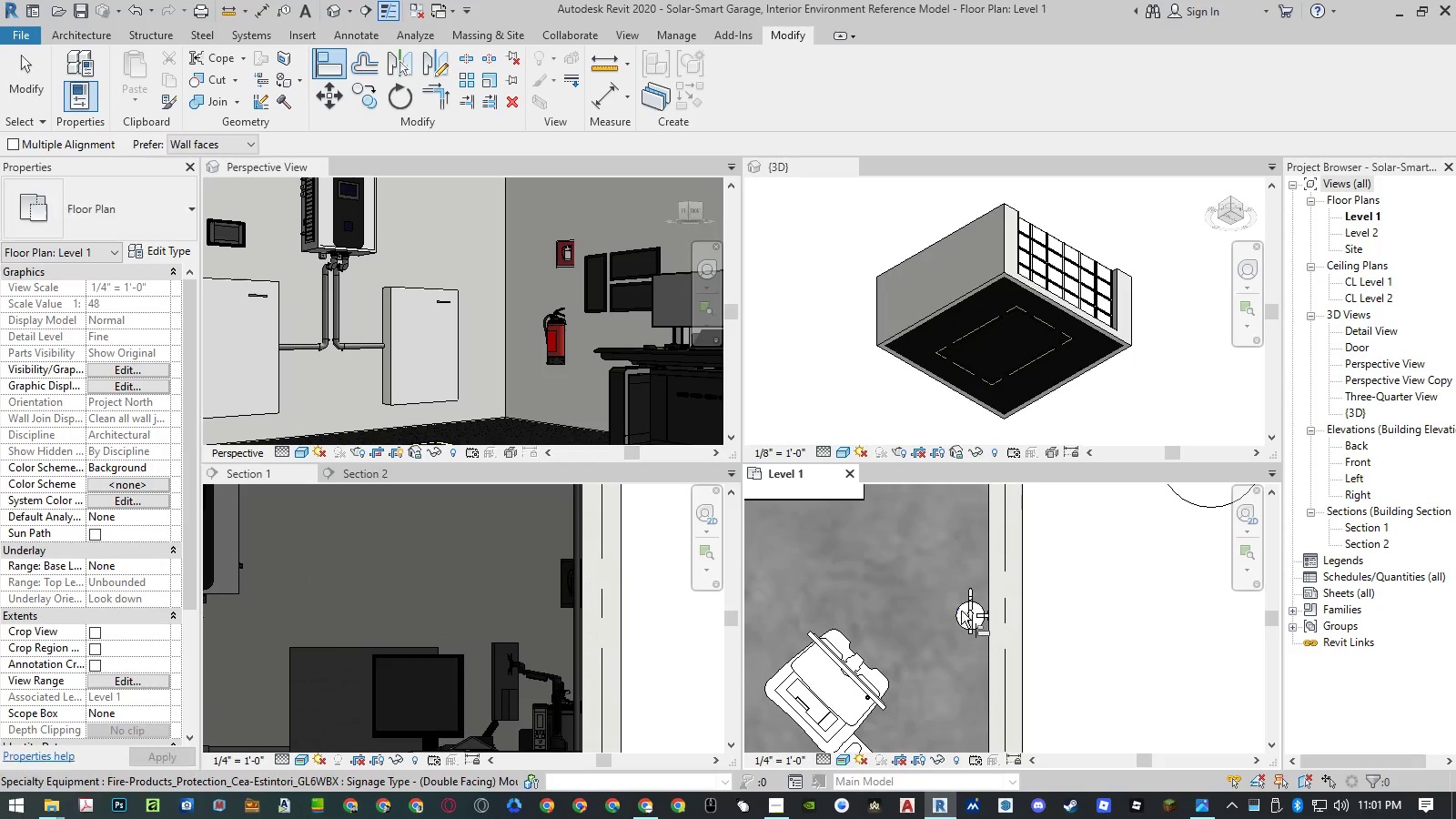 
scroll: coordinate [949, 625], scroll_direction: down, amount: 12.0
 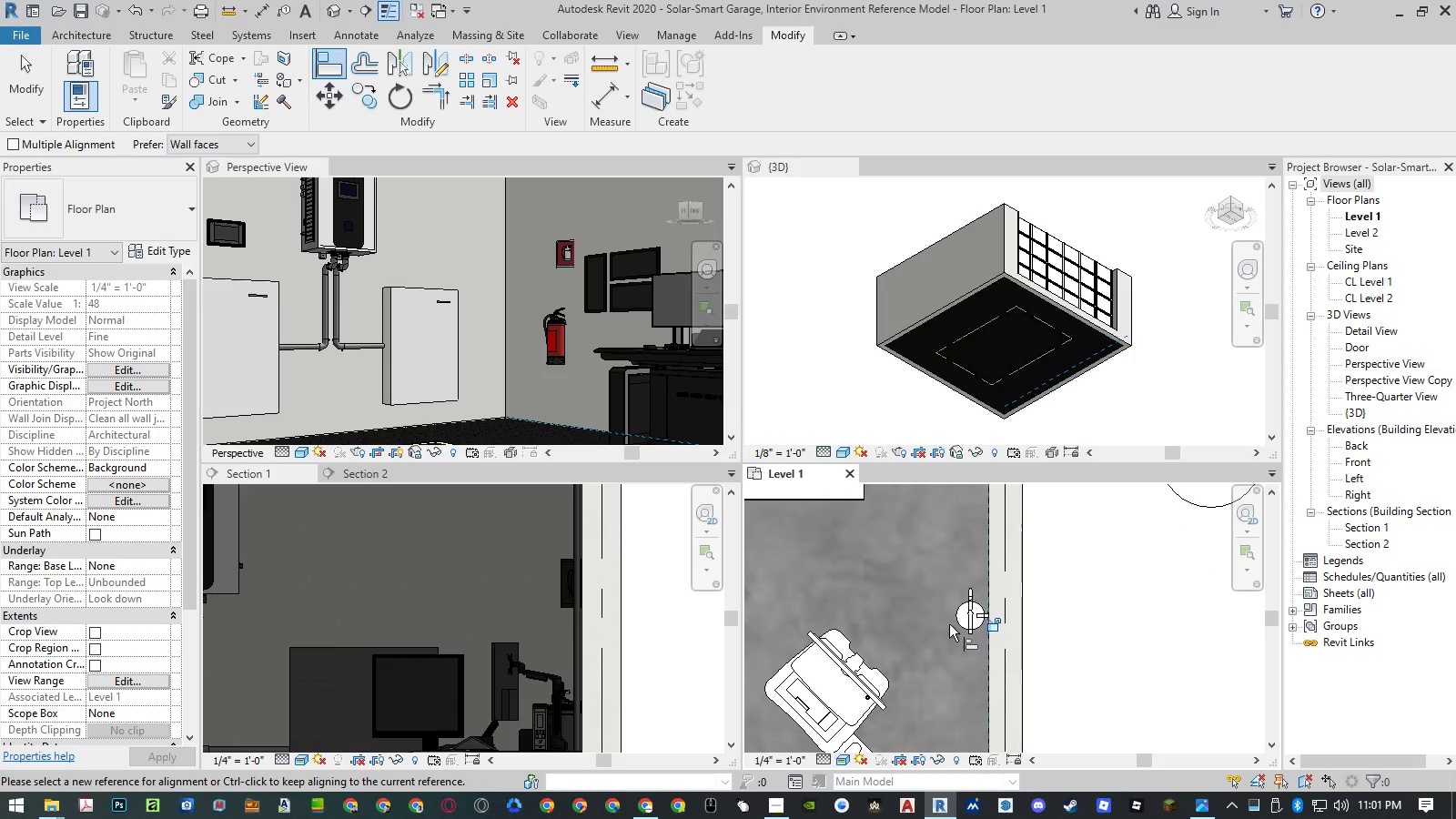 
key(Escape)
 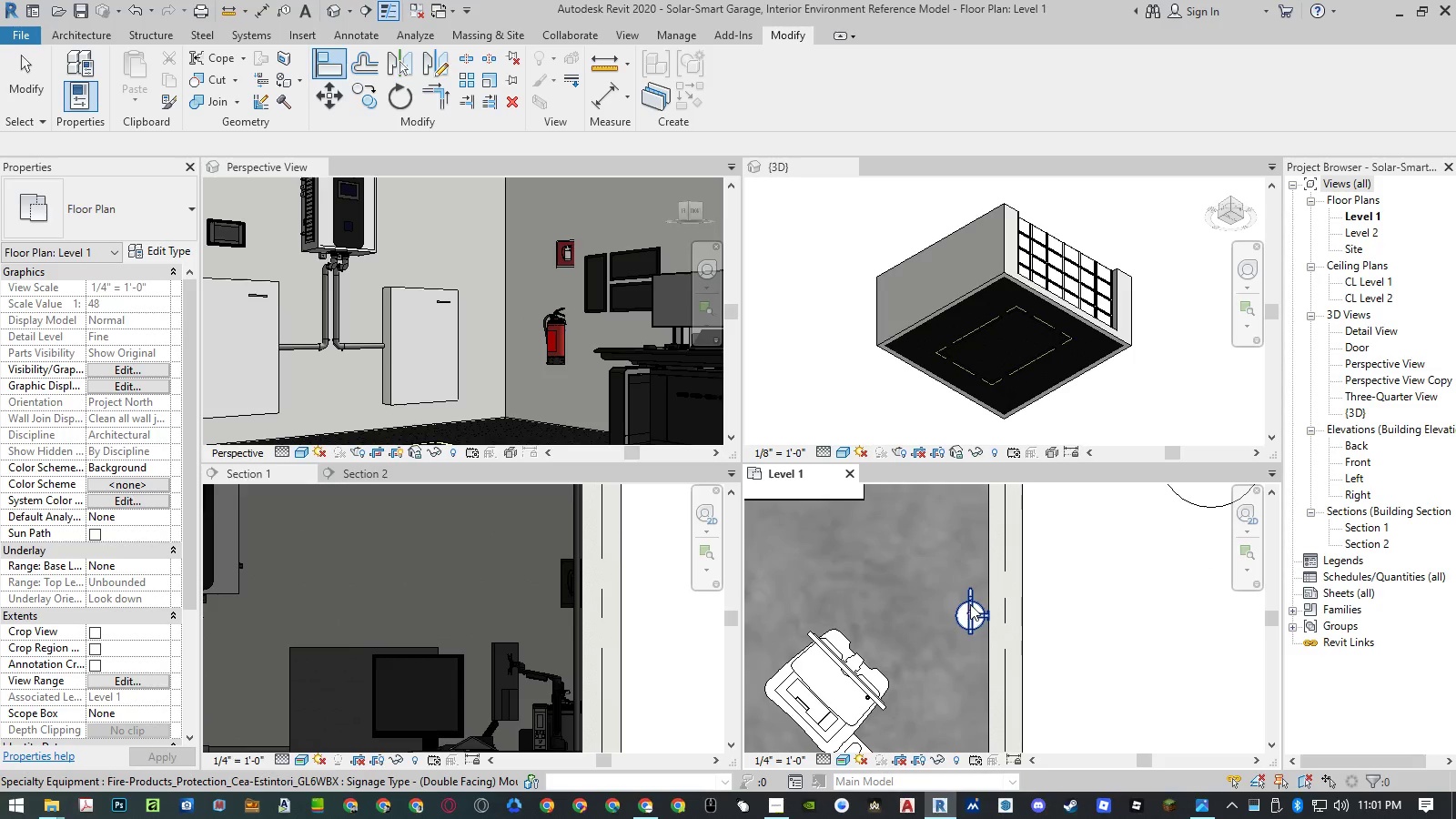 
left_click([970, 604])
 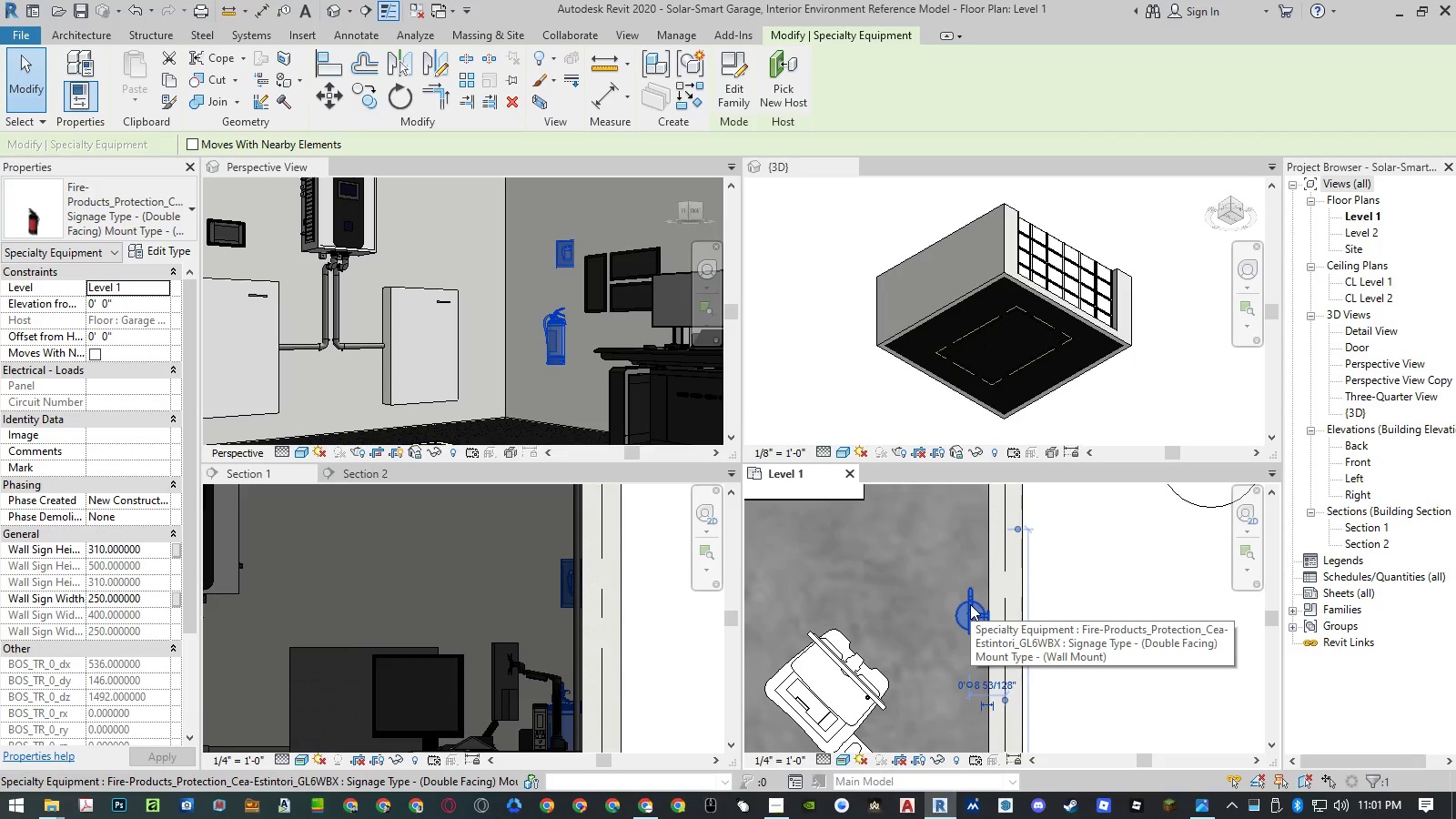 
scroll: coordinate [1066, 577], scroll_direction: down, amount: 11.0
 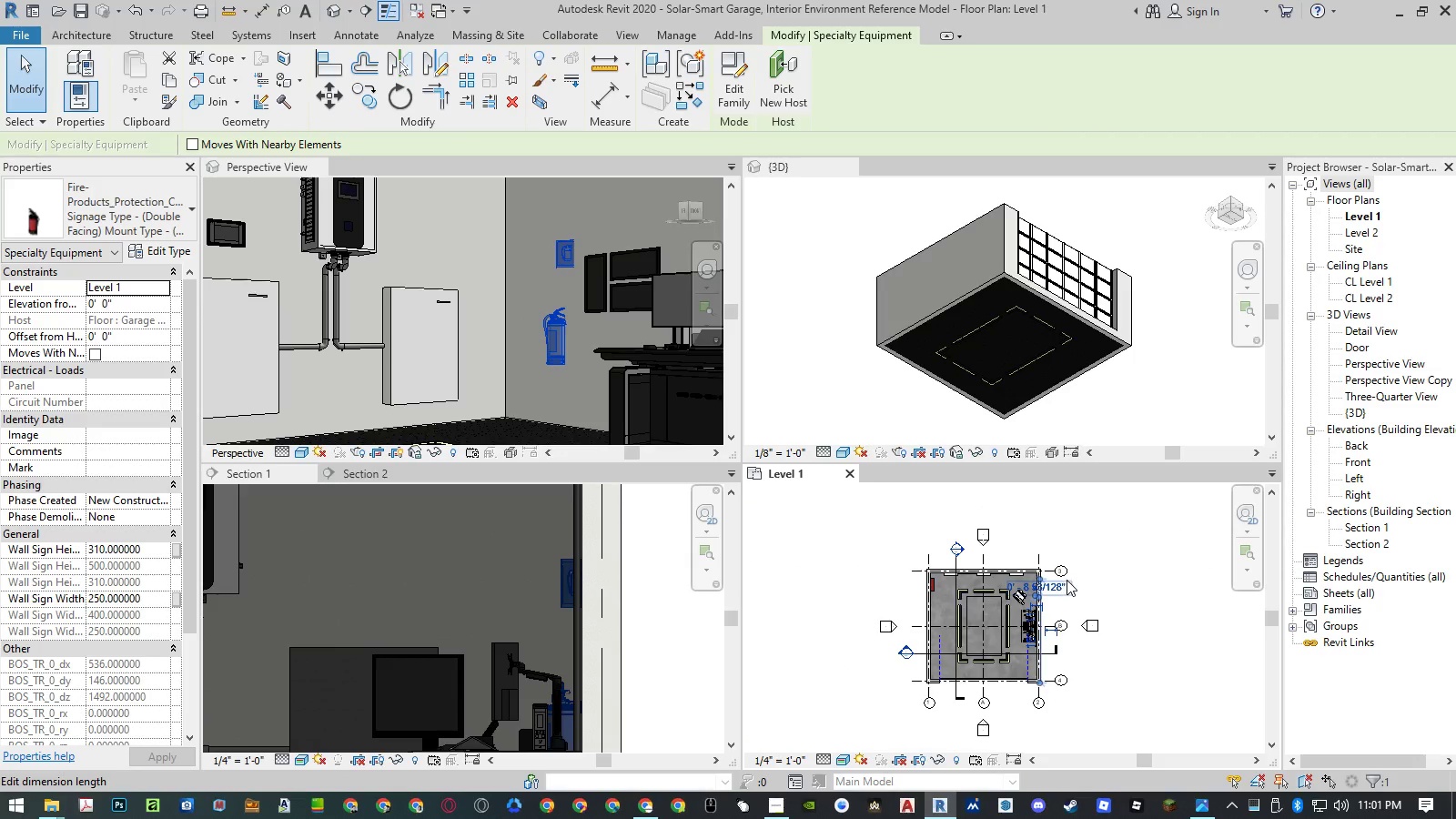 
scroll: coordinate [1042, 597], scroll_direction: up, amount: 9.0
 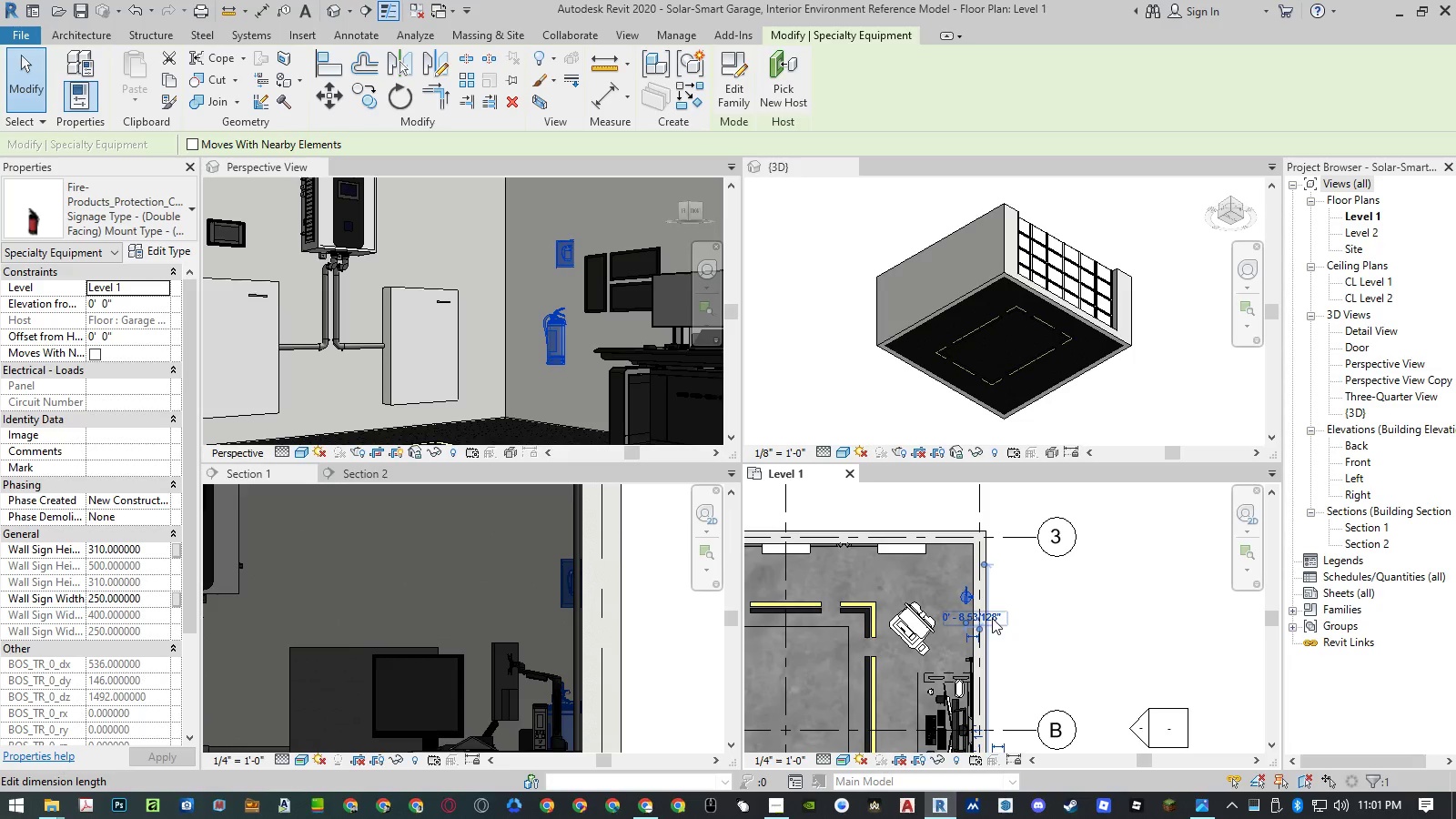 
left_click([992, 618])
 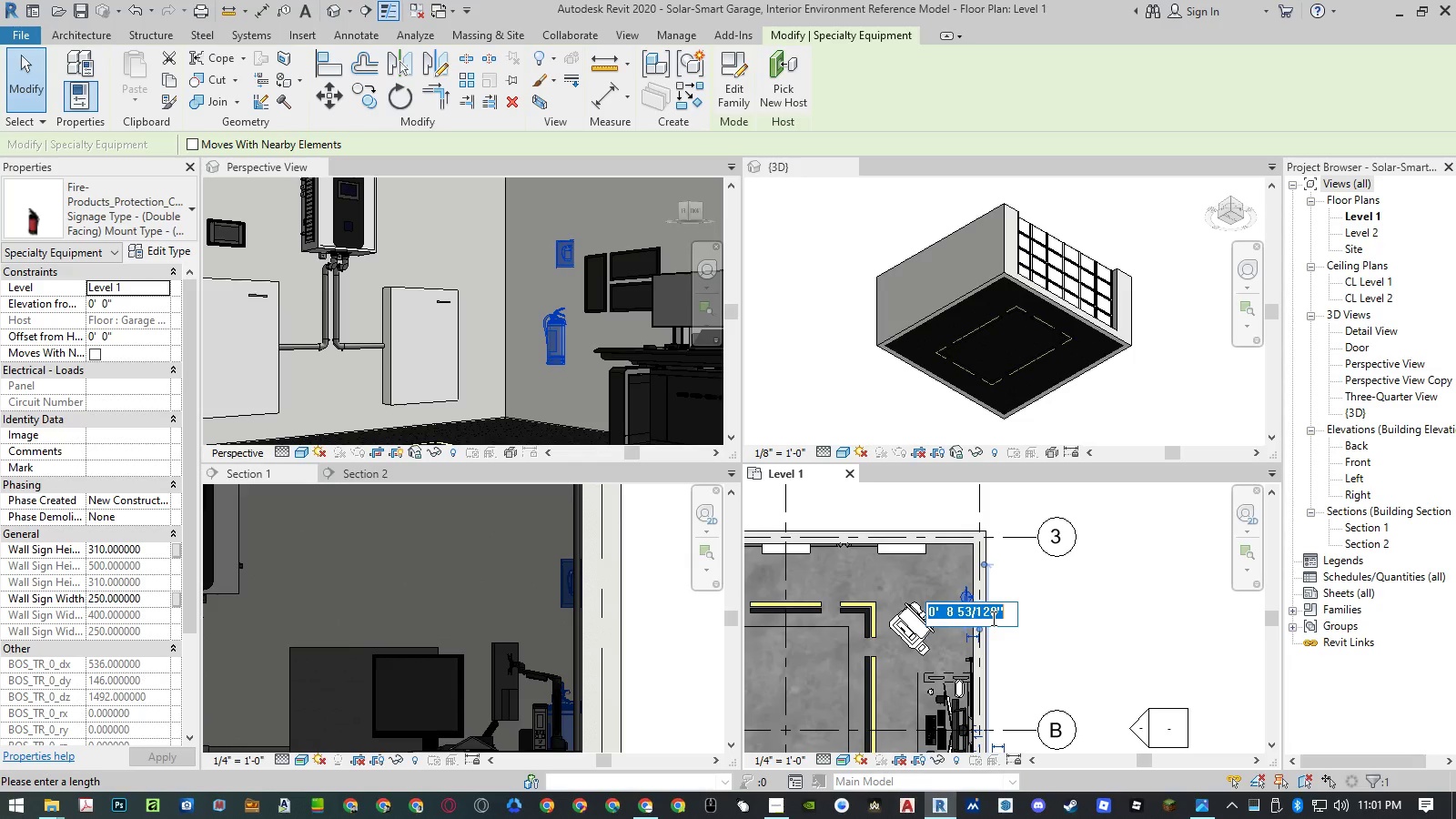 
key(Numpad1)
 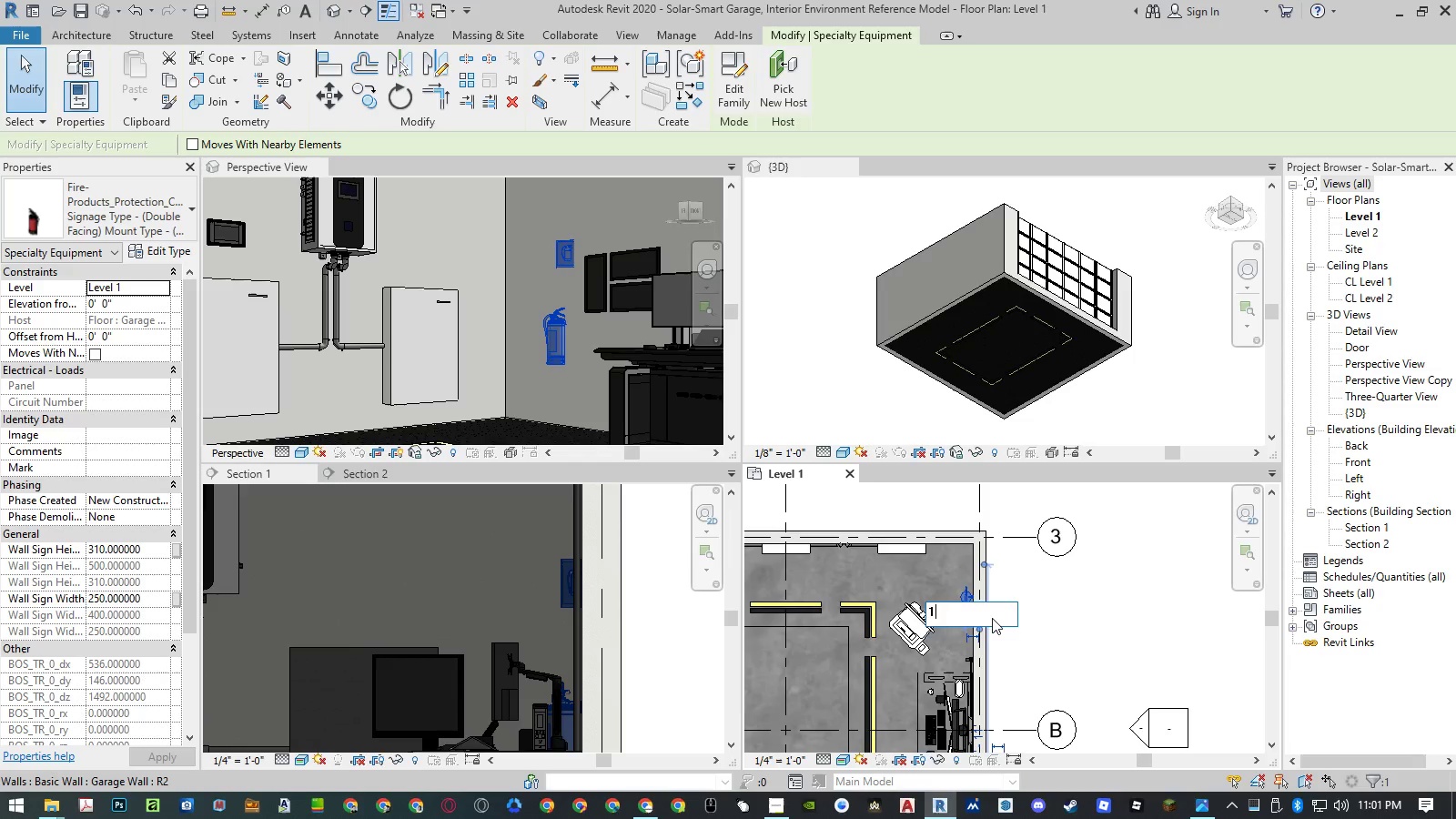 
key(NumpadEnter)
 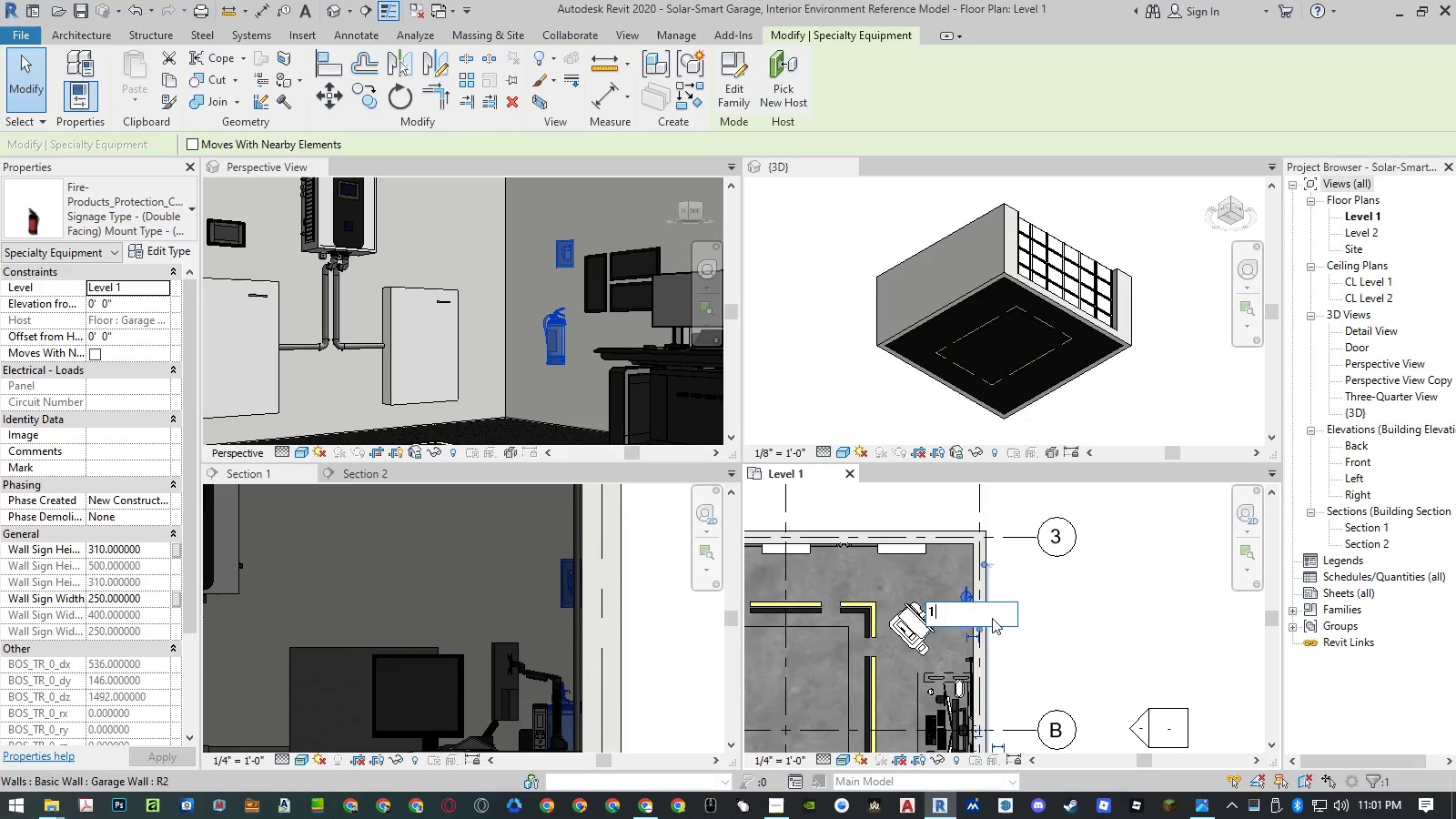 
key(NumpadEnter)
 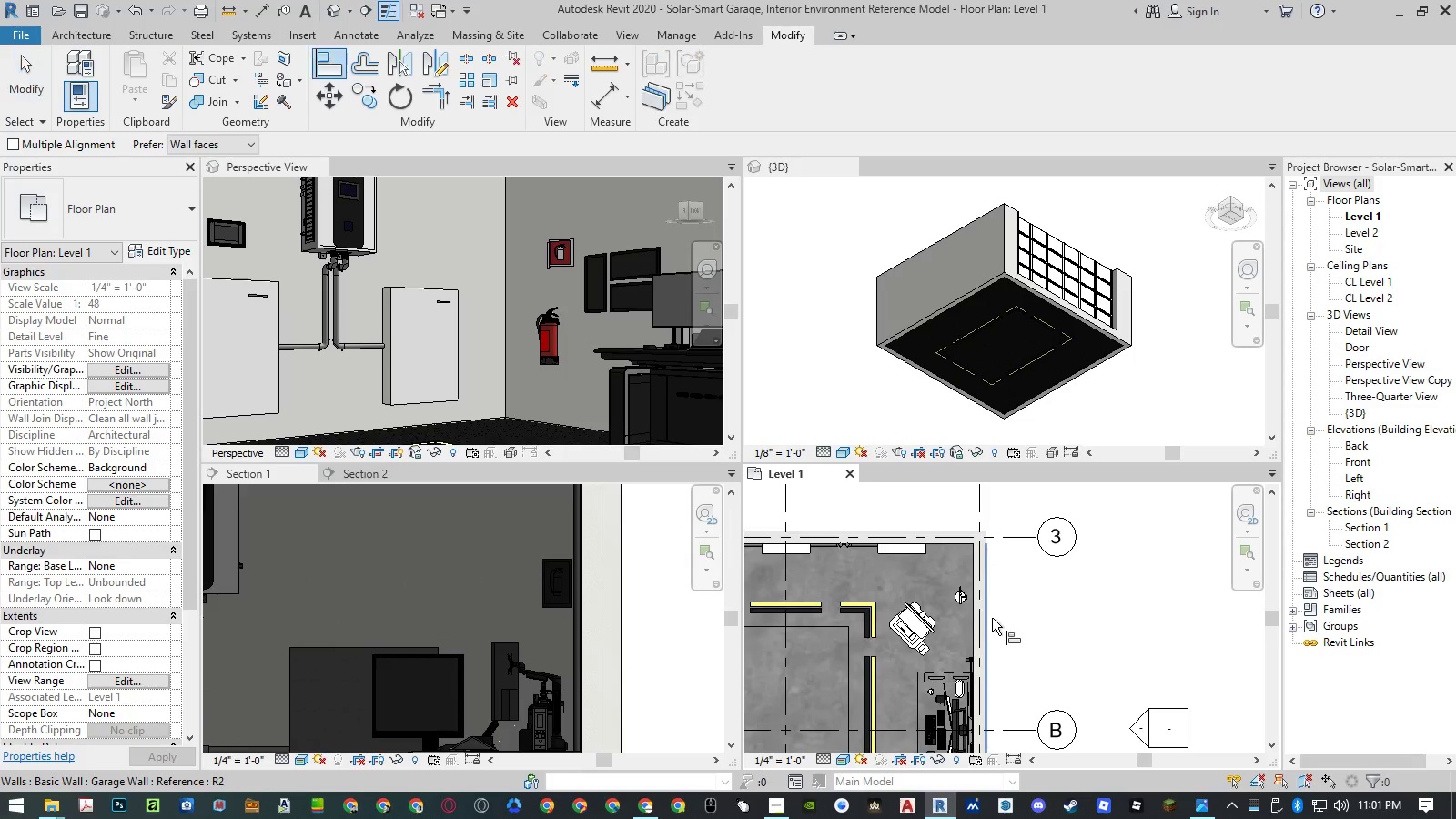 
key(Escape)
 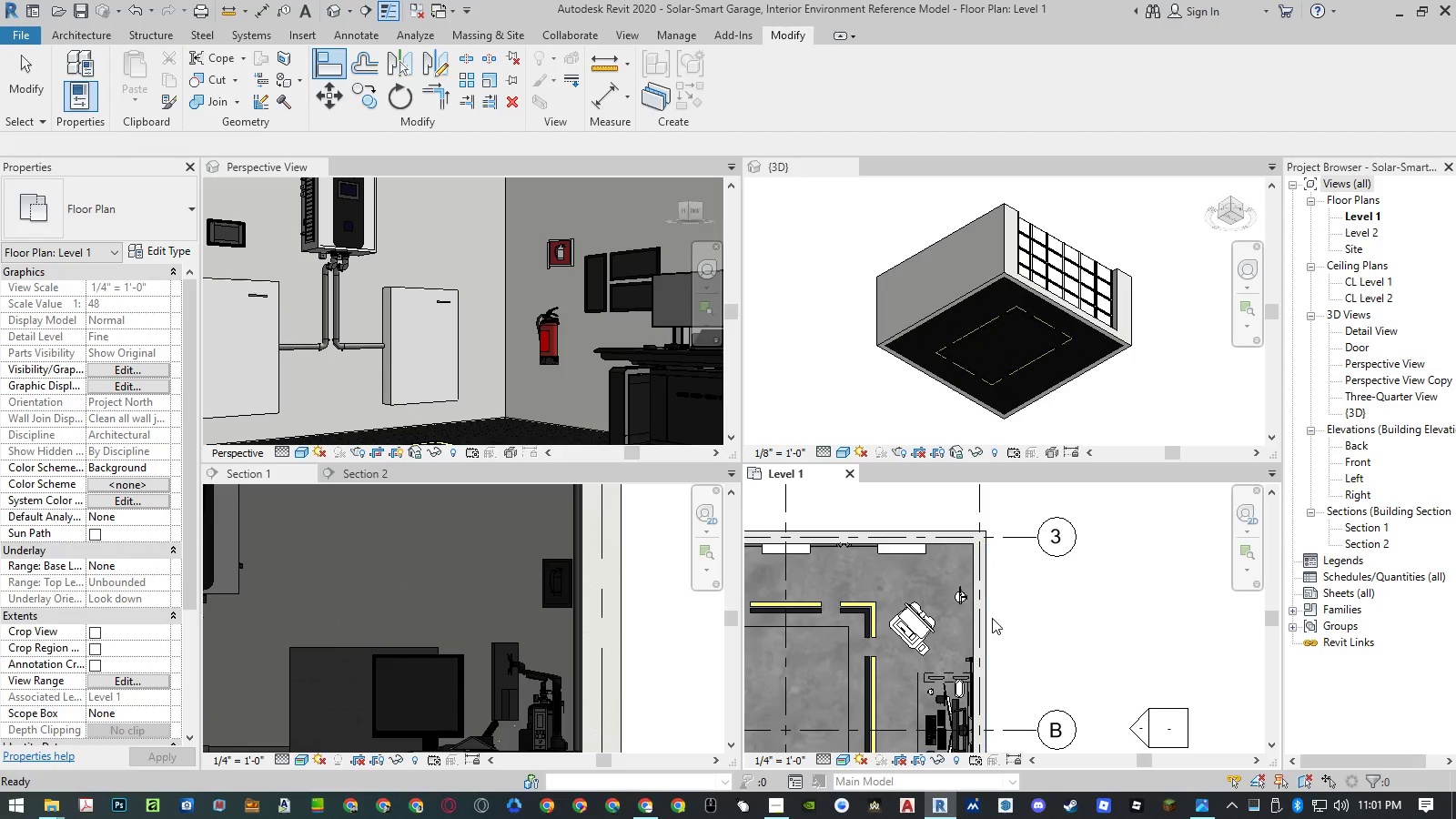 
key(Escape)
 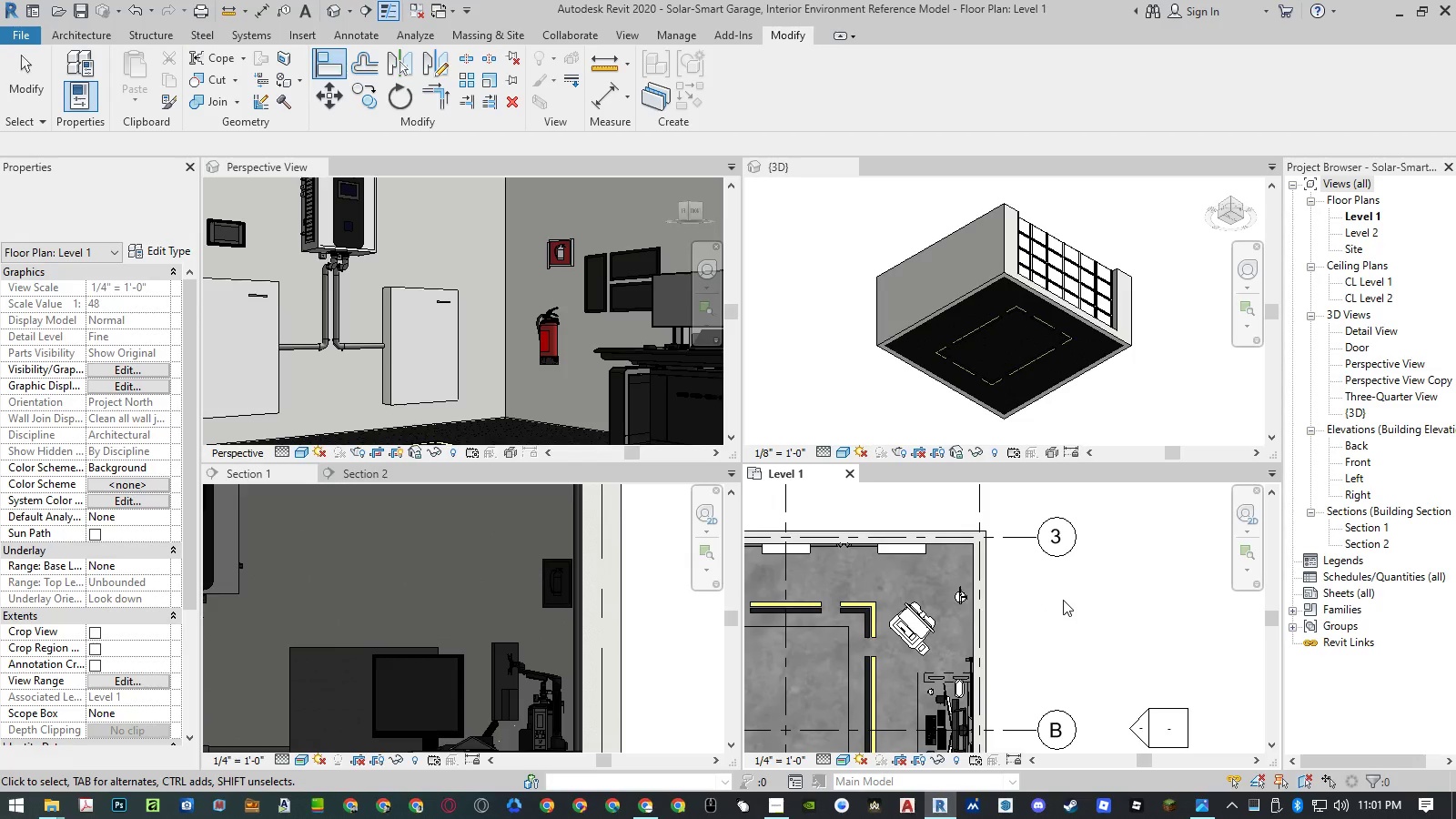 
key(Control+Z)
 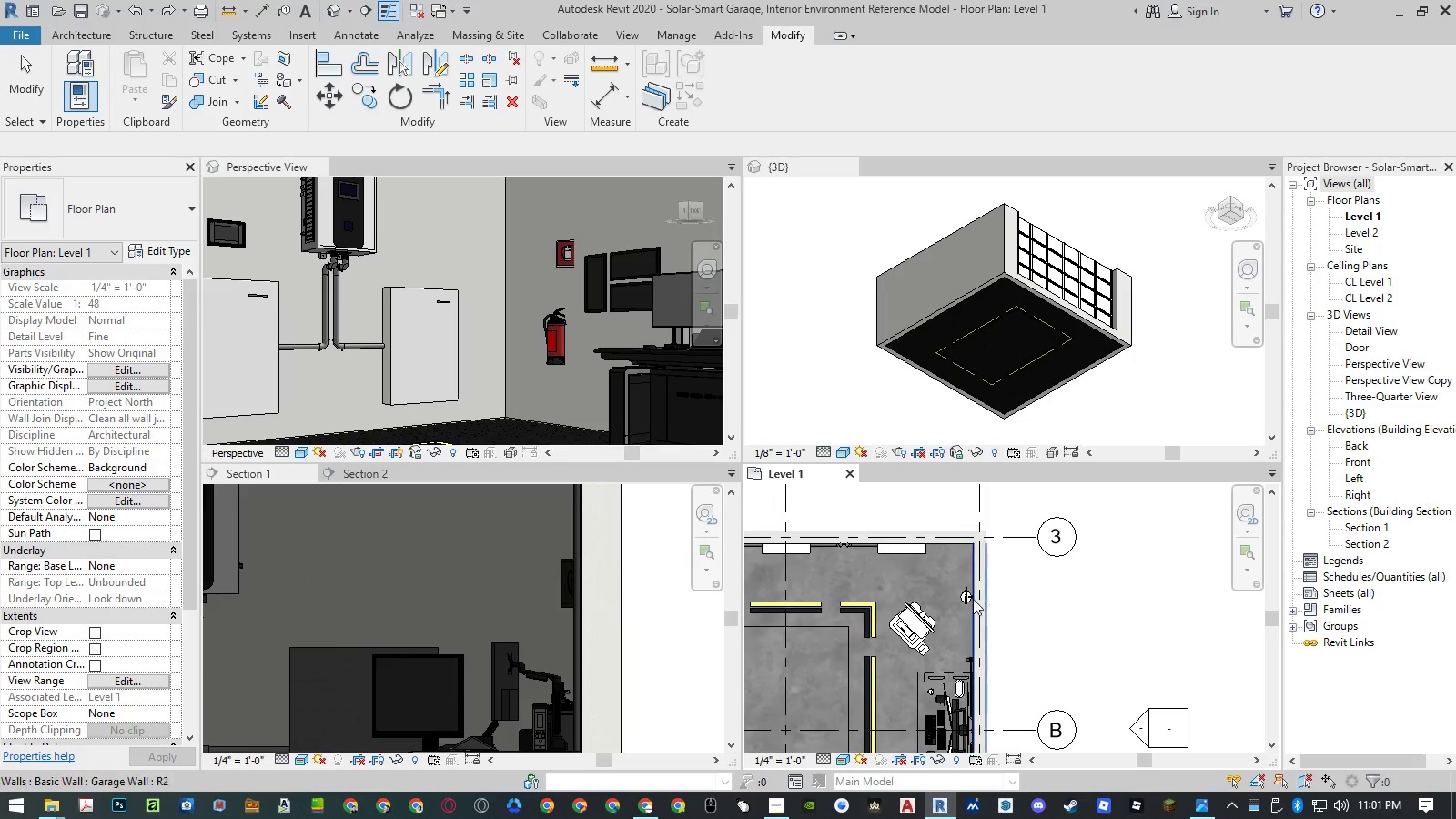 
left_click([965, 592])
 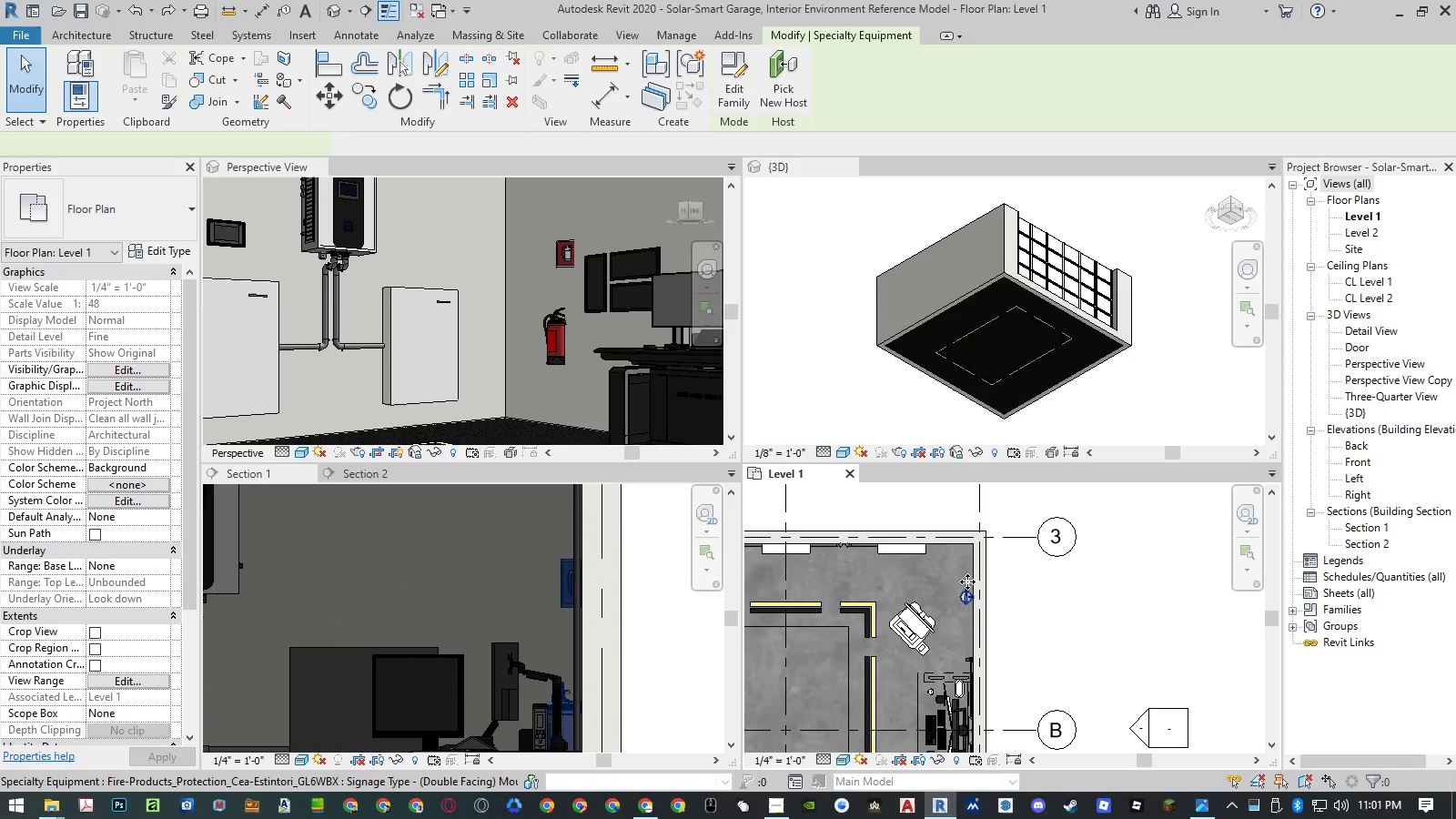 
scroll: coordinate [965, 561], scroll_direction: up, amount: 8.0
 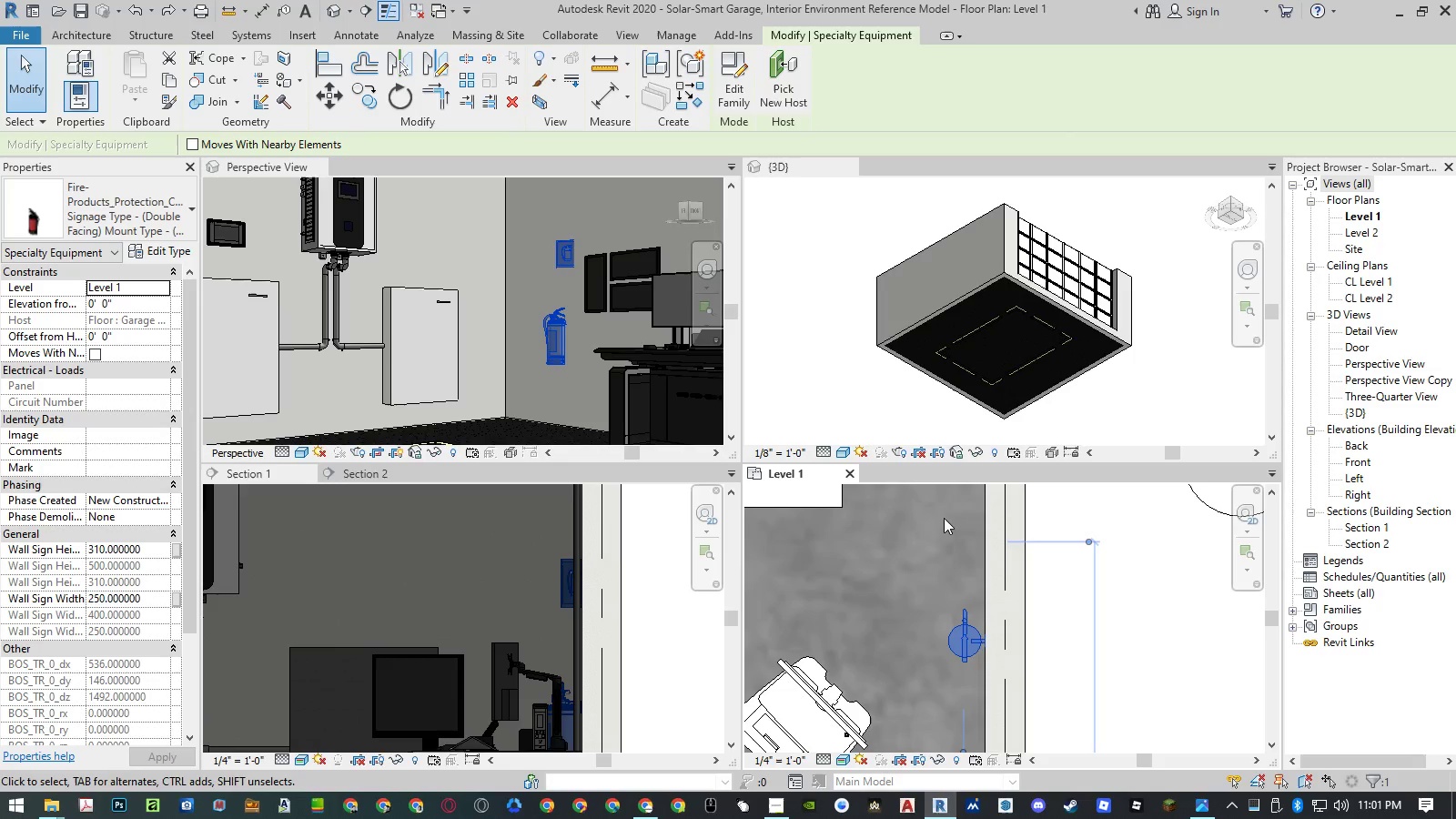 
double_click([1360, 286])
 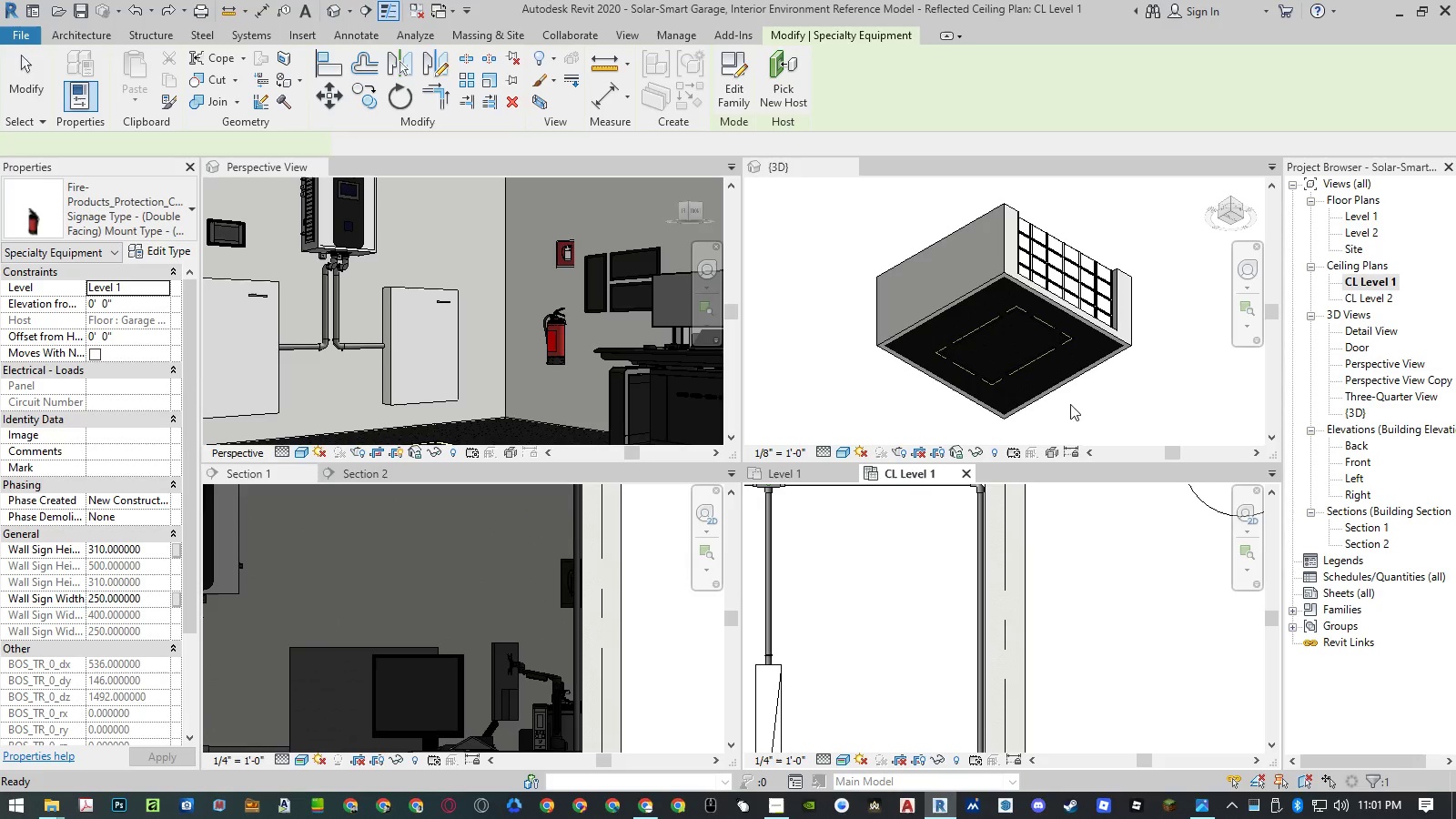 
scroll: coordinate [933, 556], scroll_direction: down, amount: 17.0
 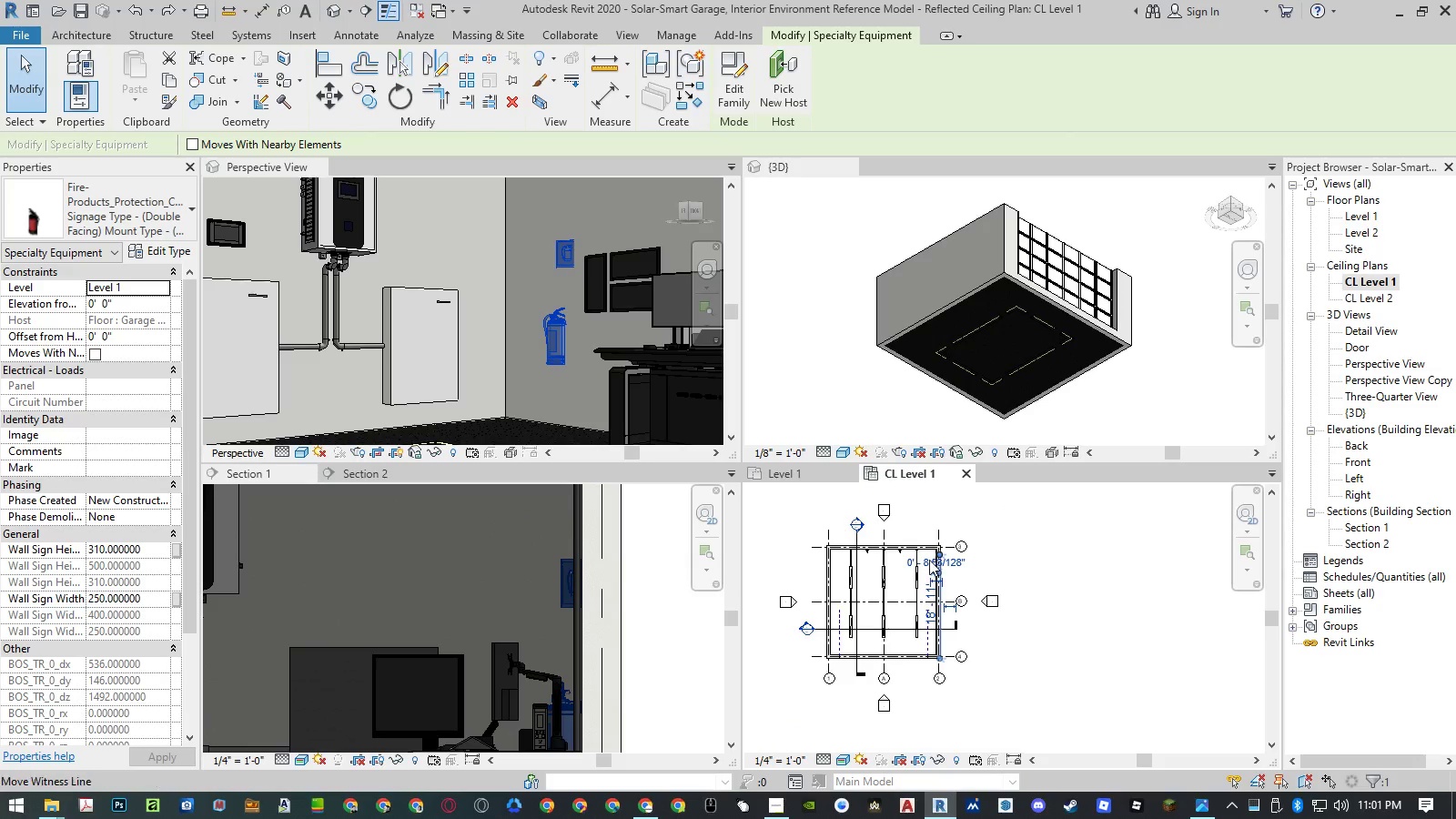 
scroll: coordinate [966, 540], scroll_direction: up, amount: 17.0
 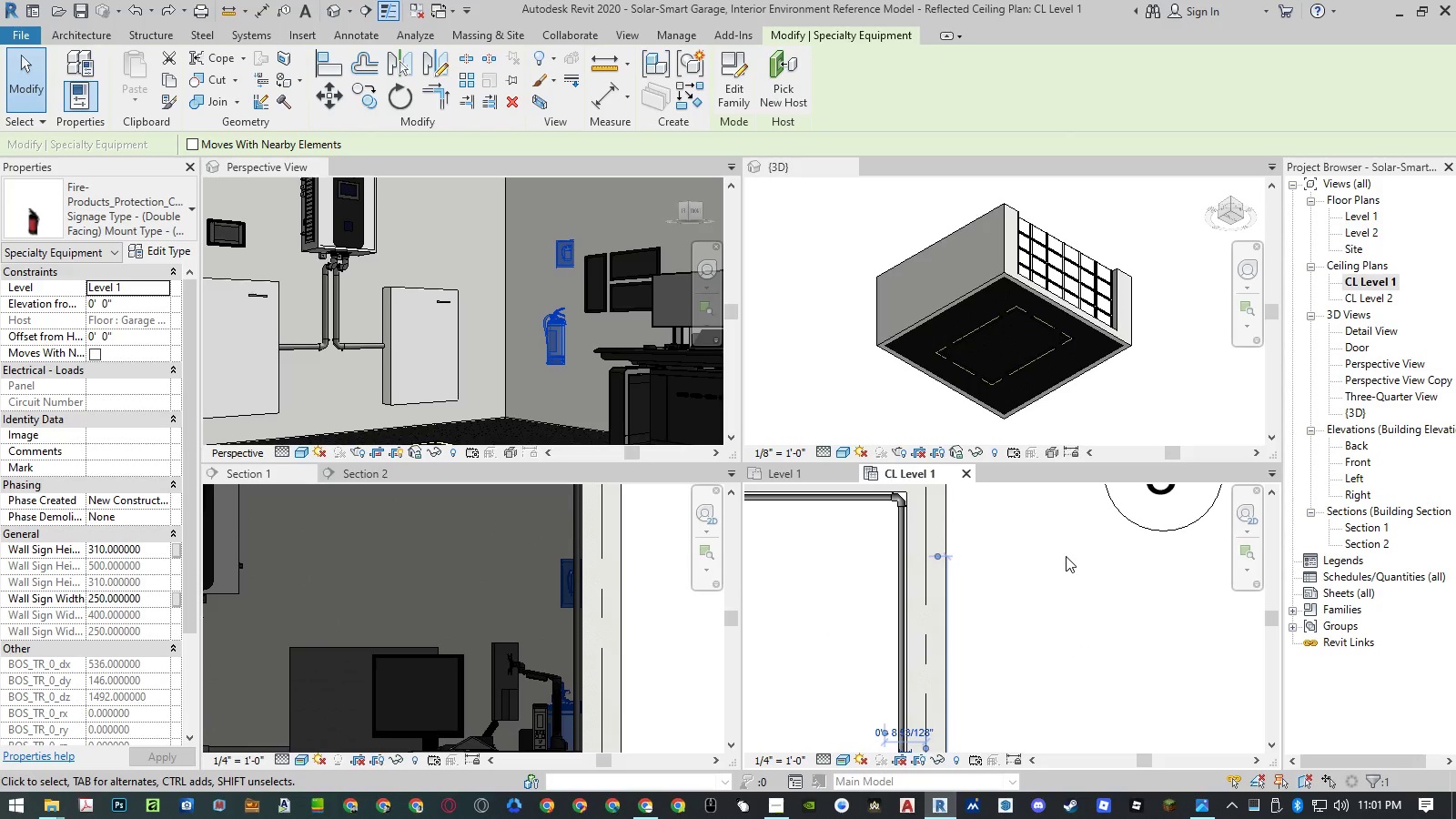 
wait(6.04)
 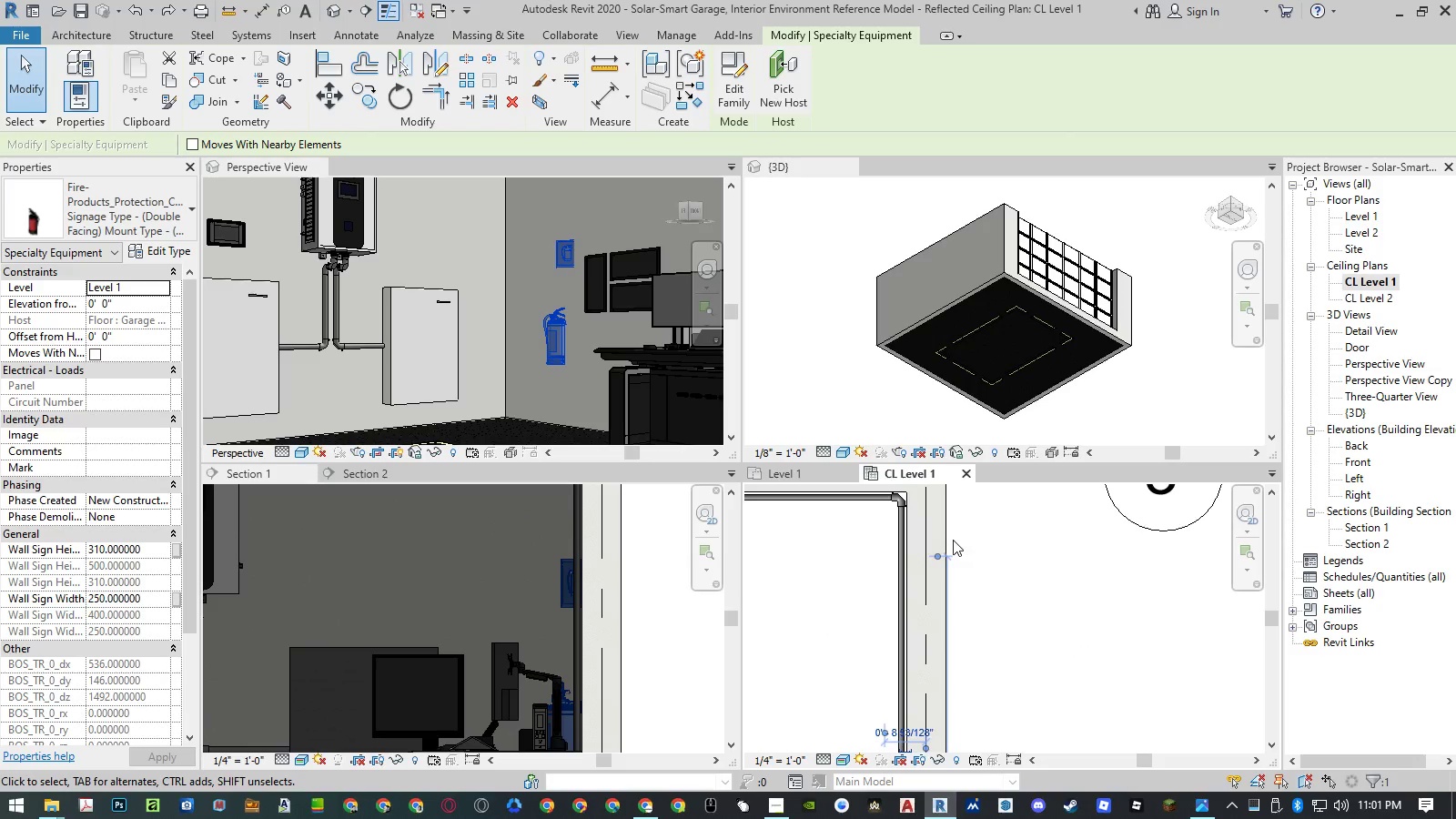 
left_click([812, 478])
 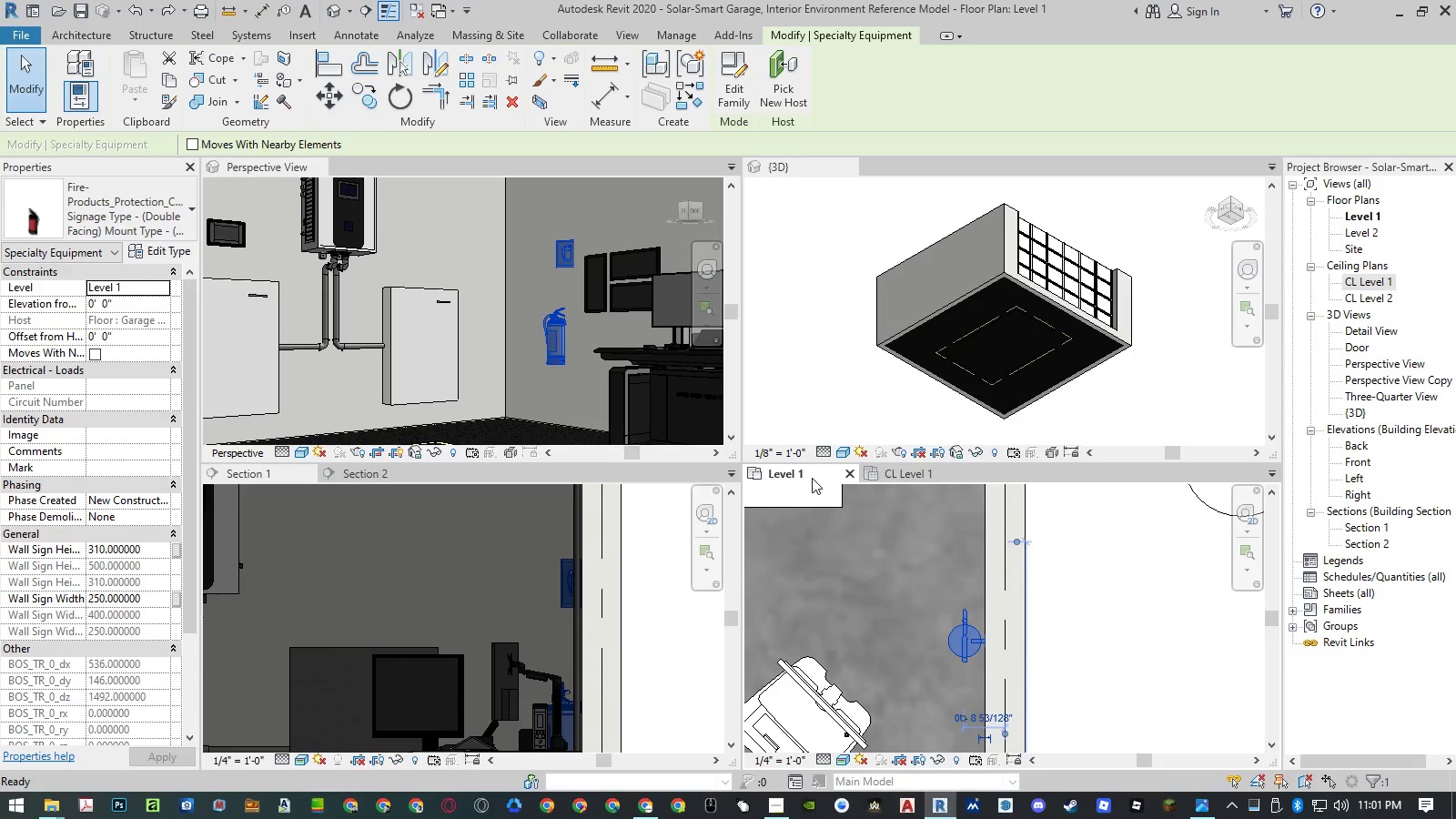 
scroll: coordinate [1014, 592], scroll_direction: down, amount: 6.0
 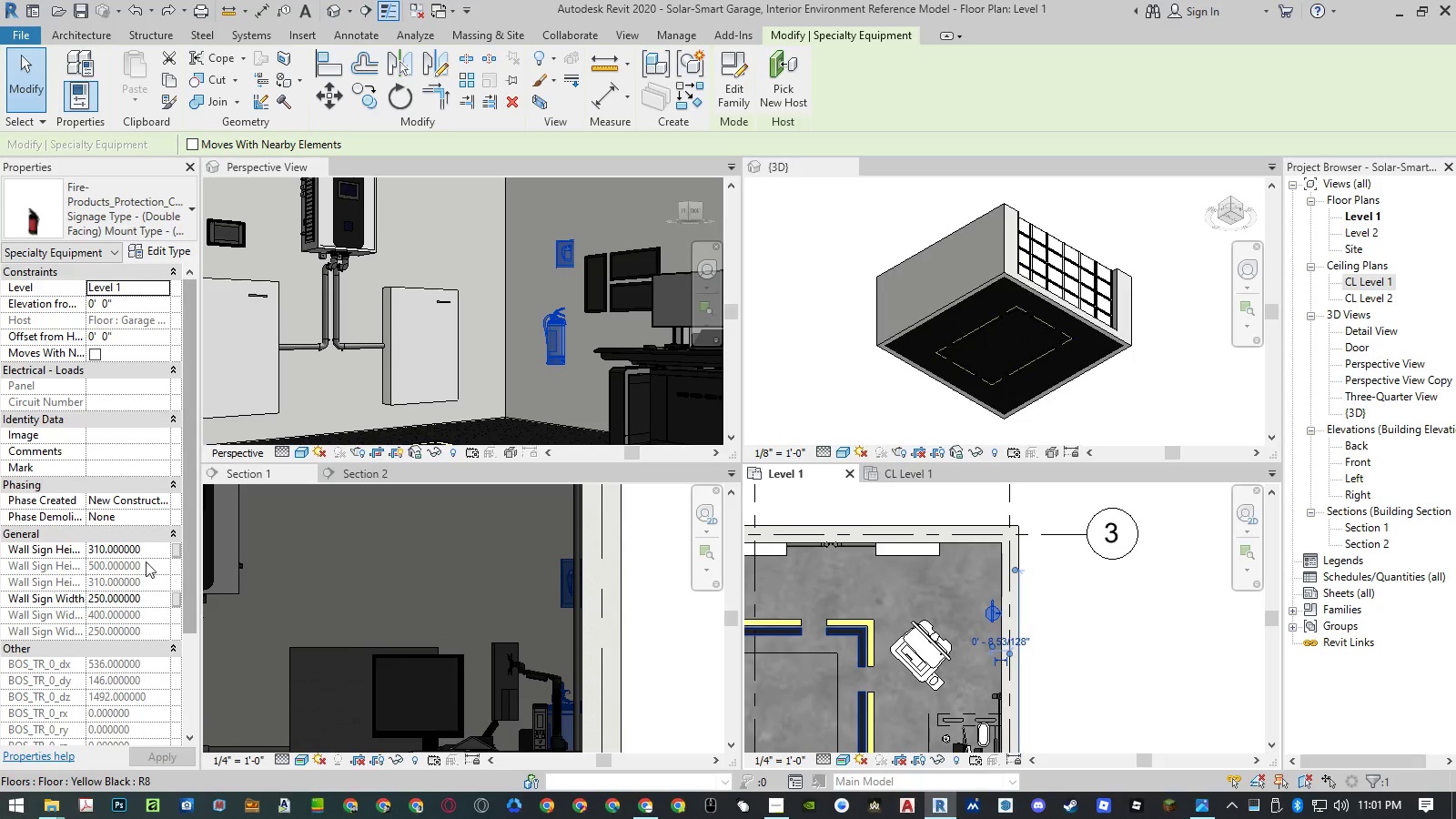 
left_click([1097, 638])
 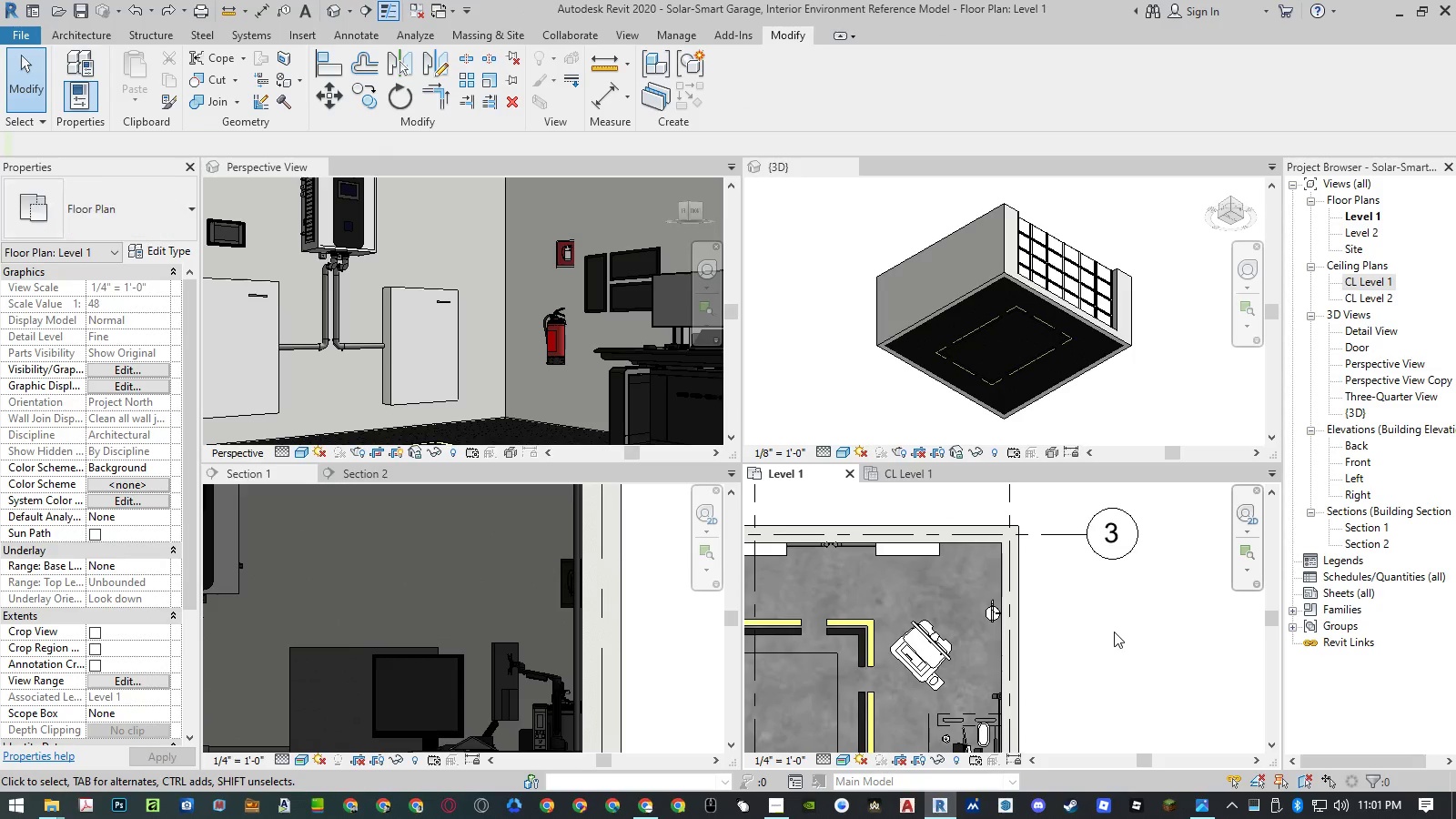 
scroll: coordinate [139, 597], scroll_direction: down, amount: 4.0
 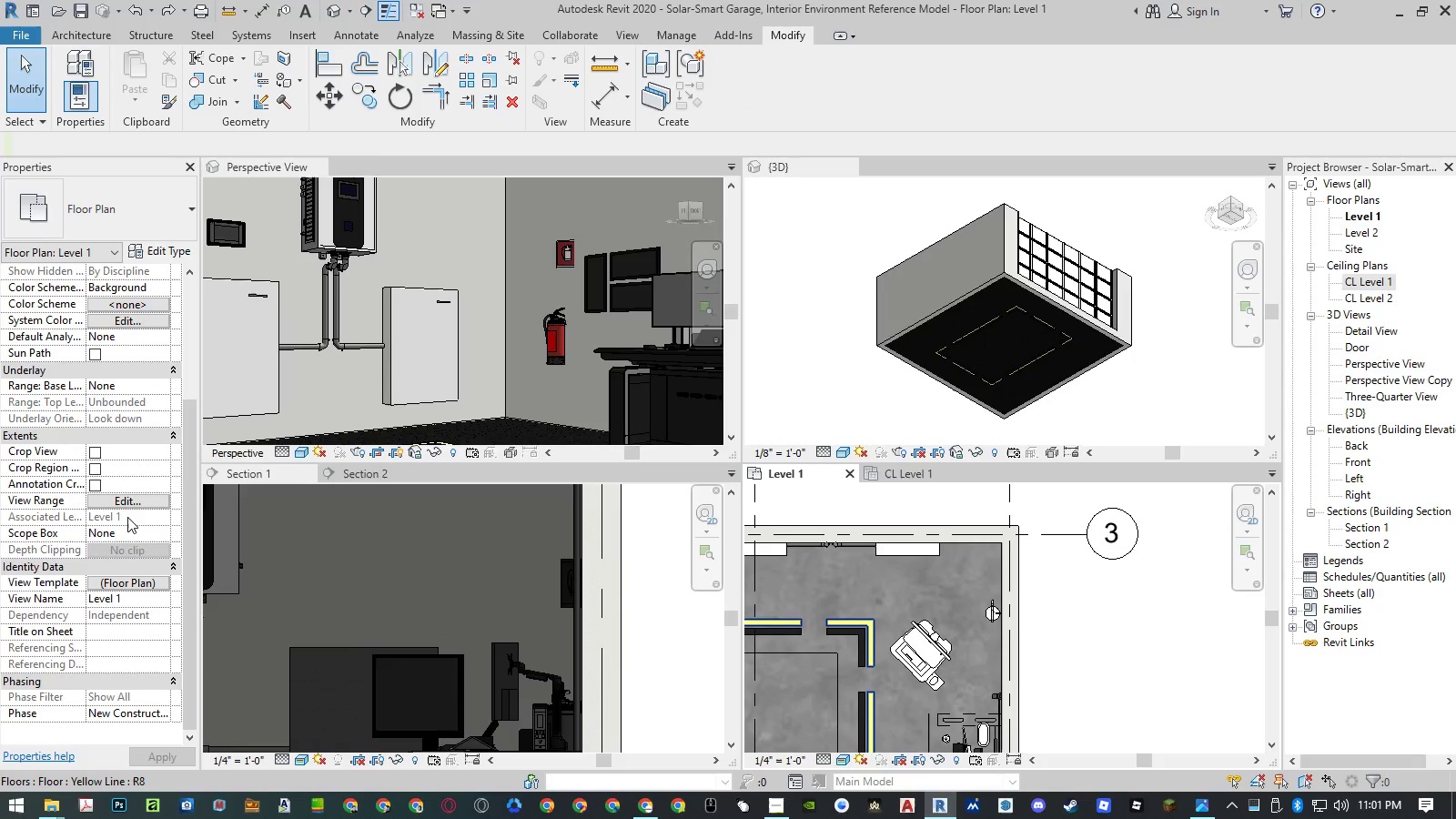 
left_click([127, 503])
 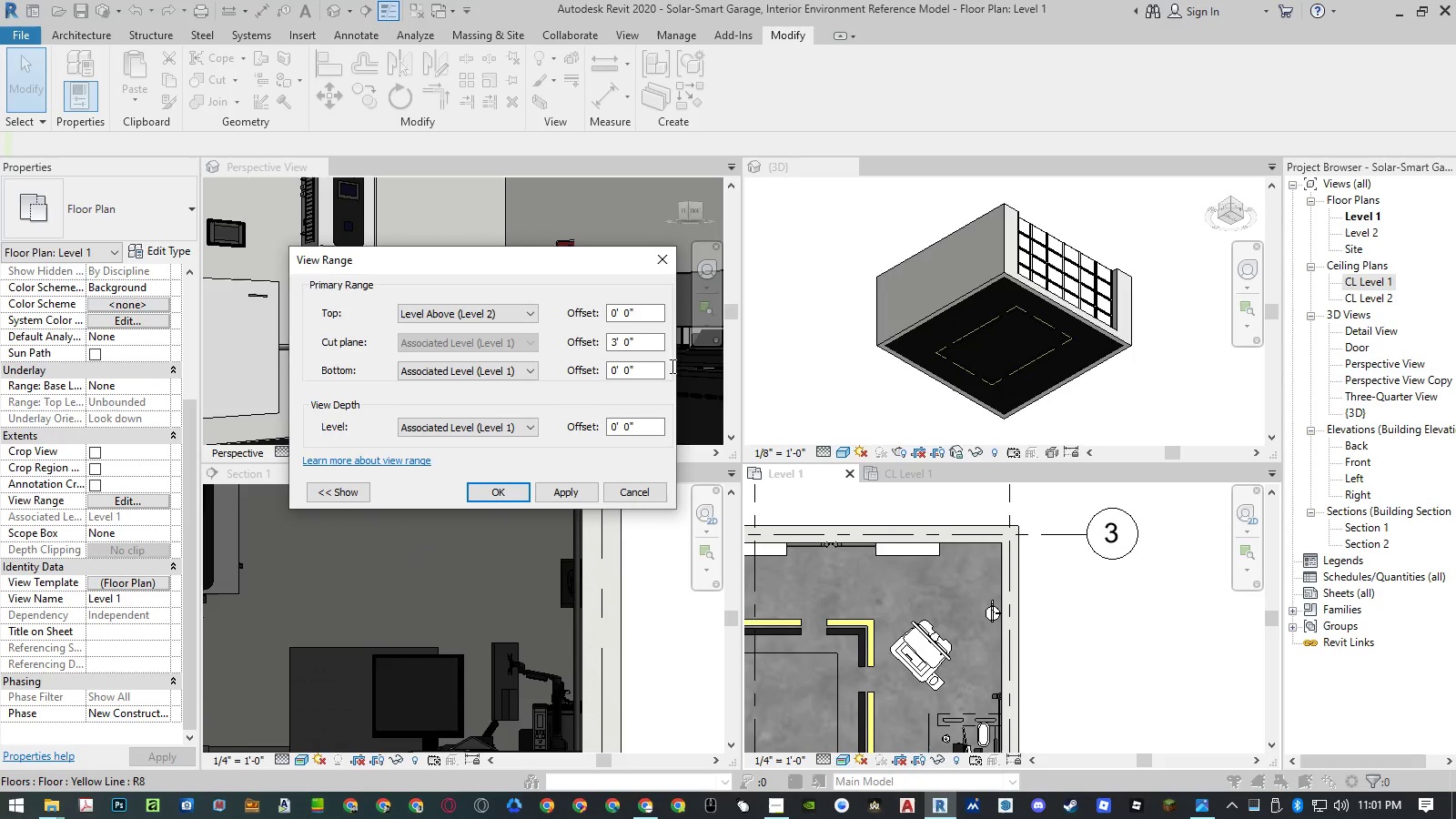 
left_click_drag(start_coordinate=[653, 346], to_coordinate=[569, 344])
 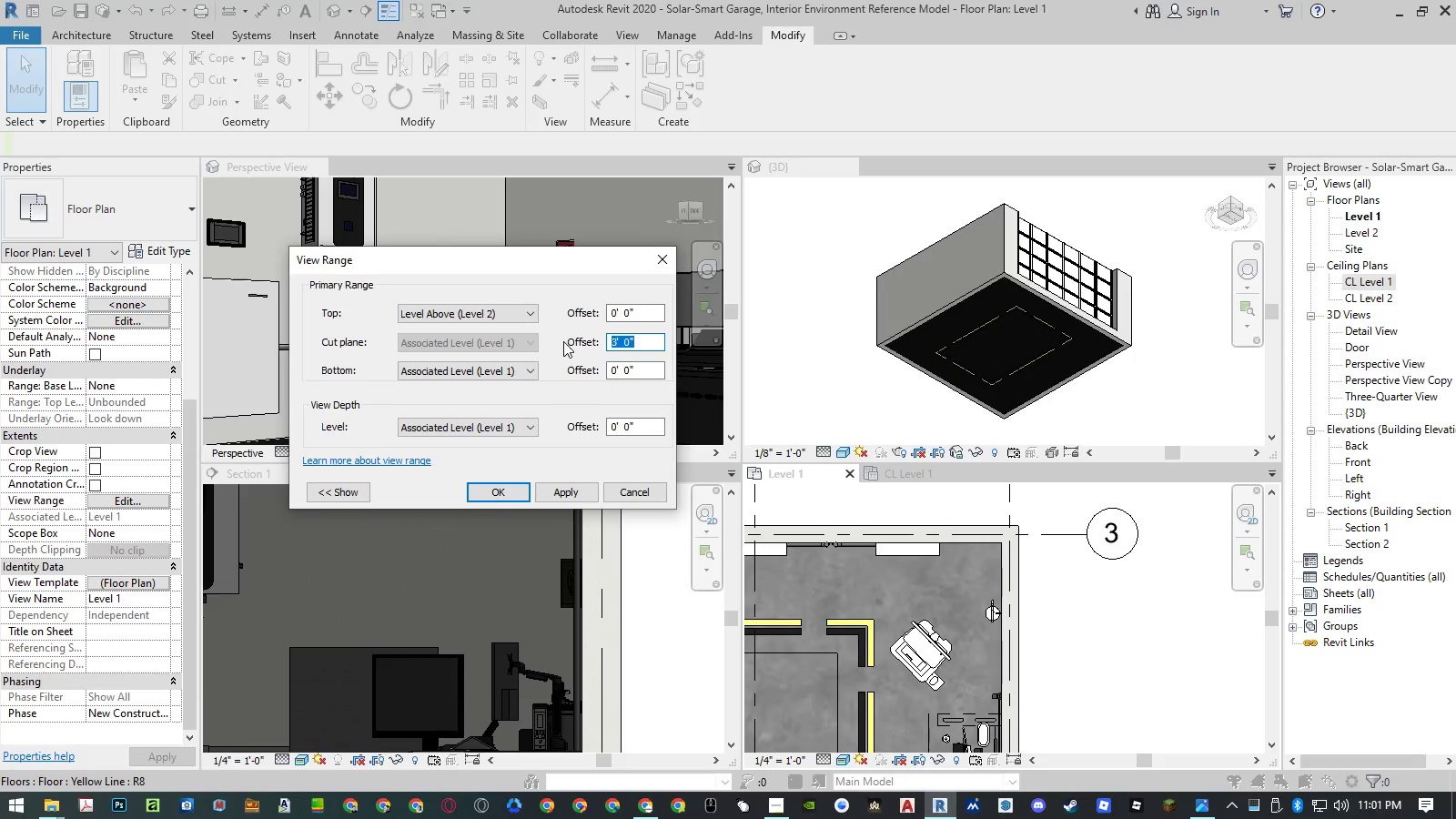 
key(Numpad4)
 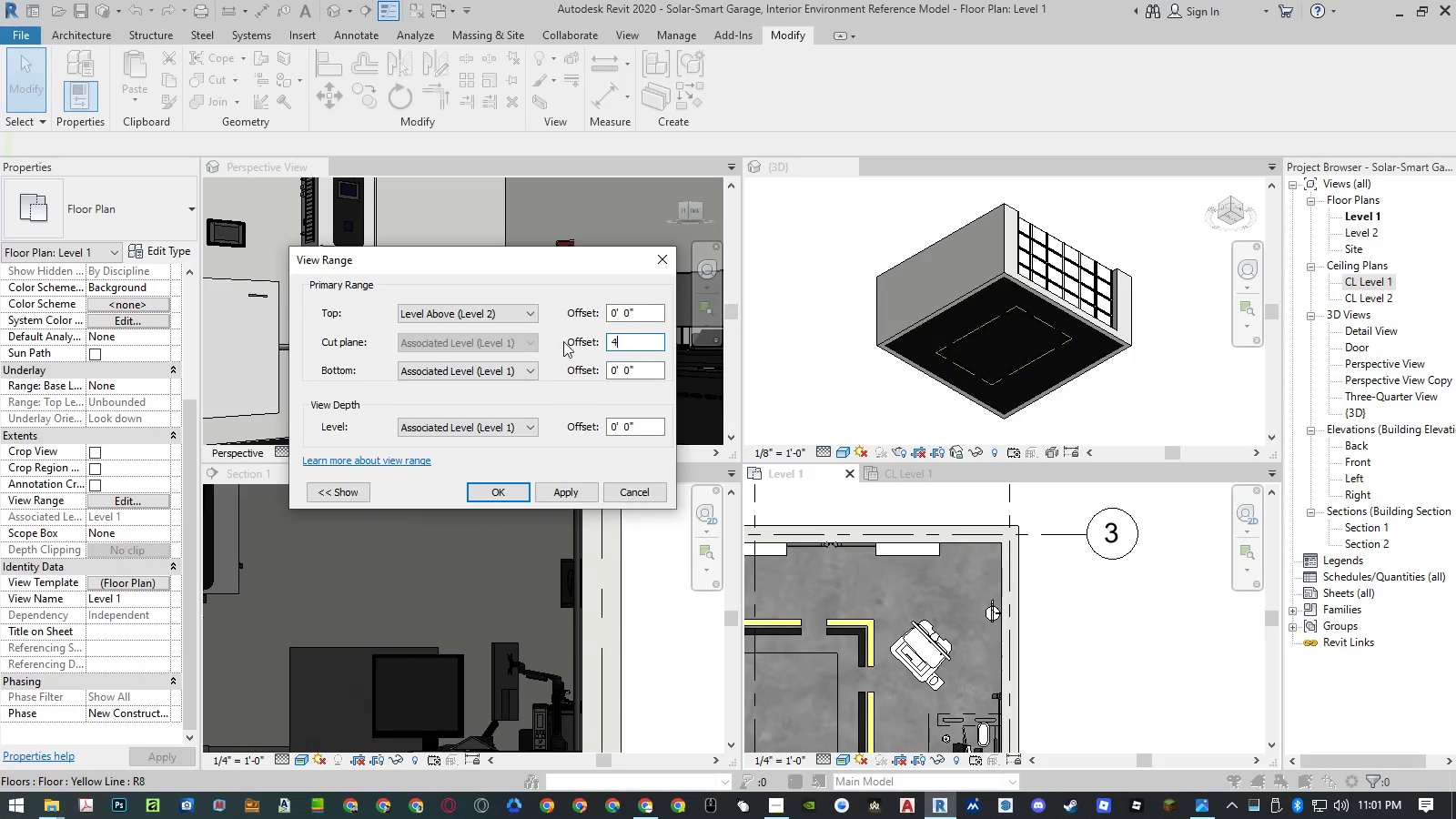 
key(NumpadEnter)
 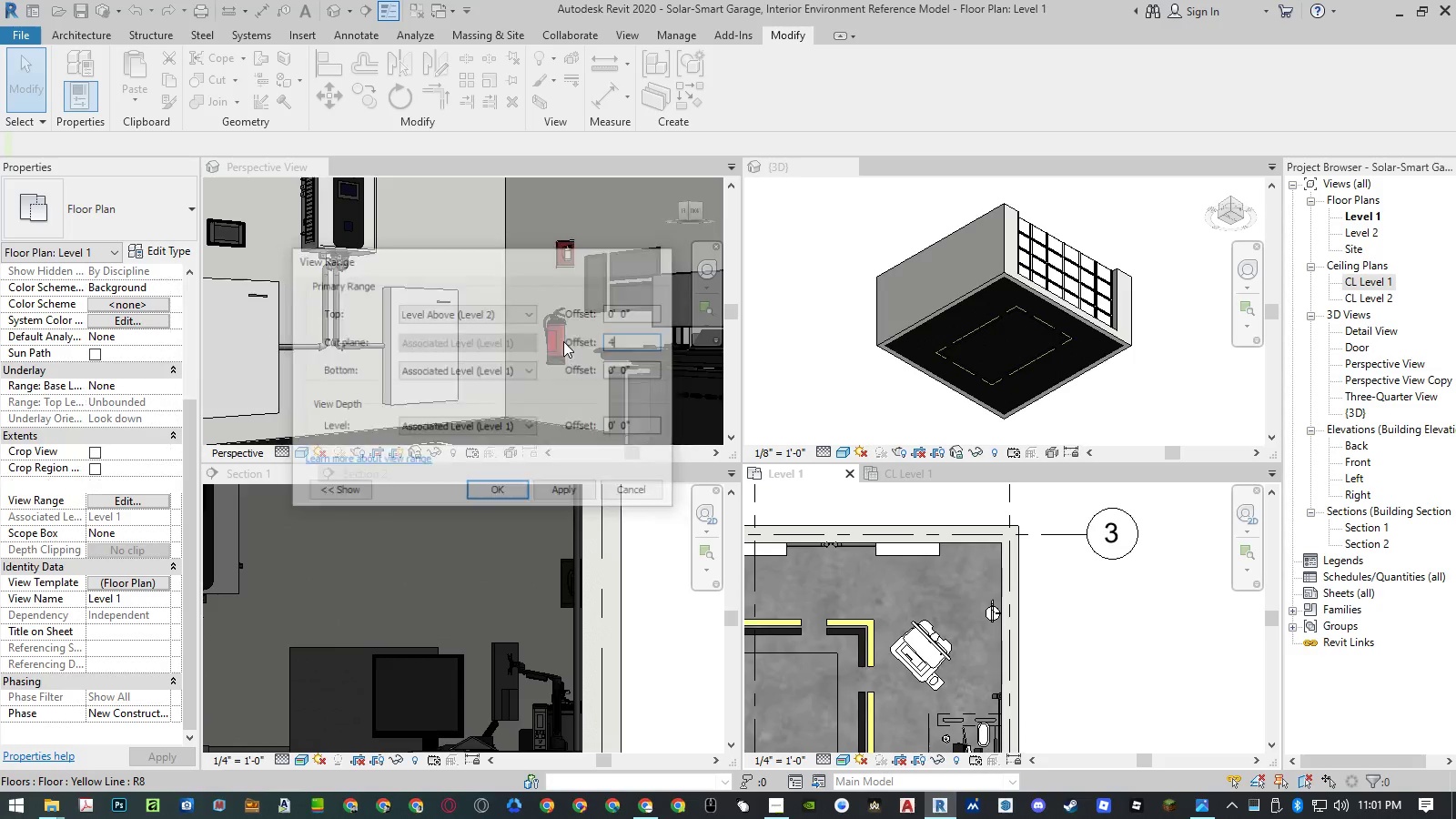 
key(NumpadEnter)
 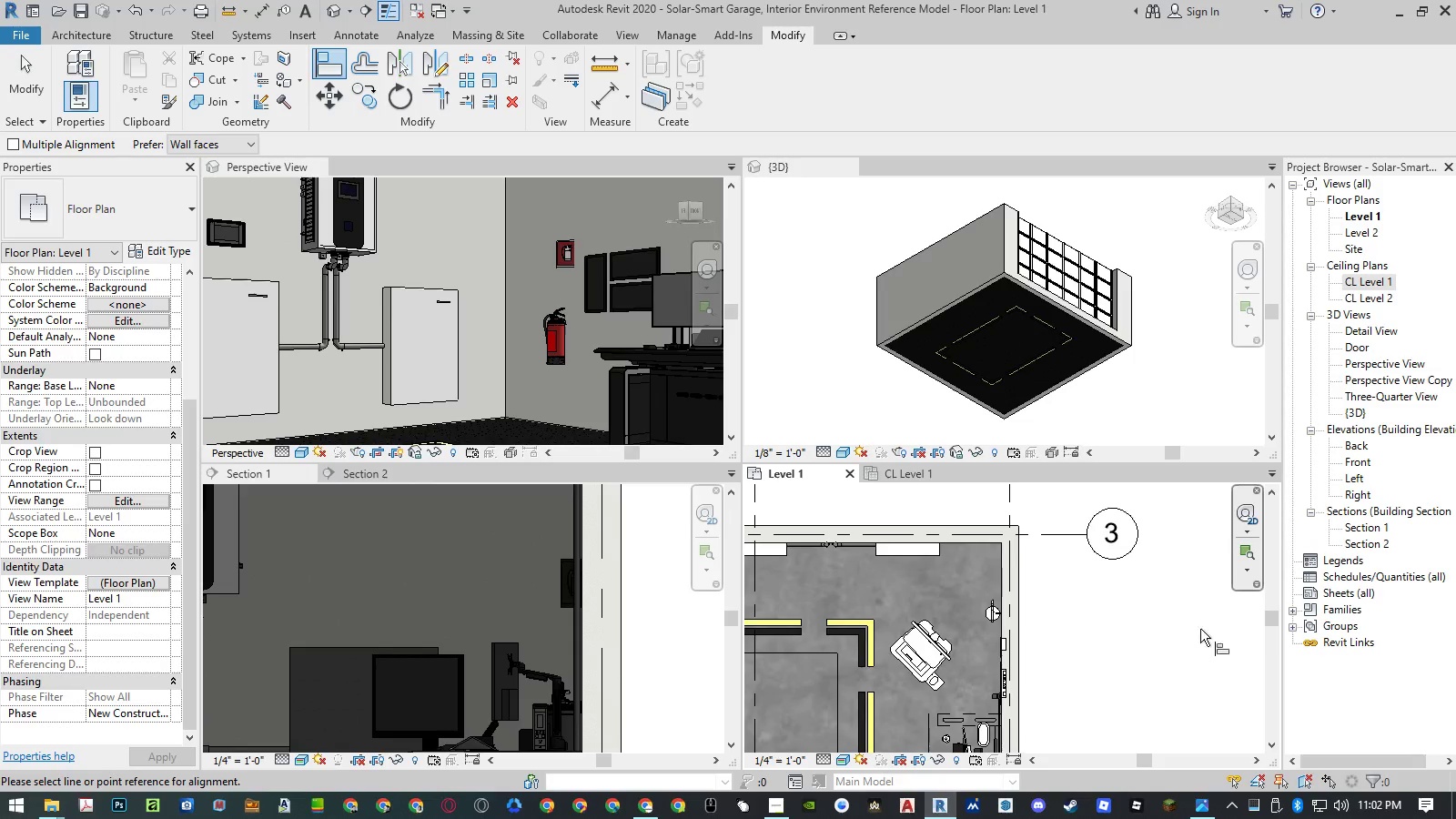 
scroll: coordinate [1041, 664], scroll_direction: up, amount: 6.0
 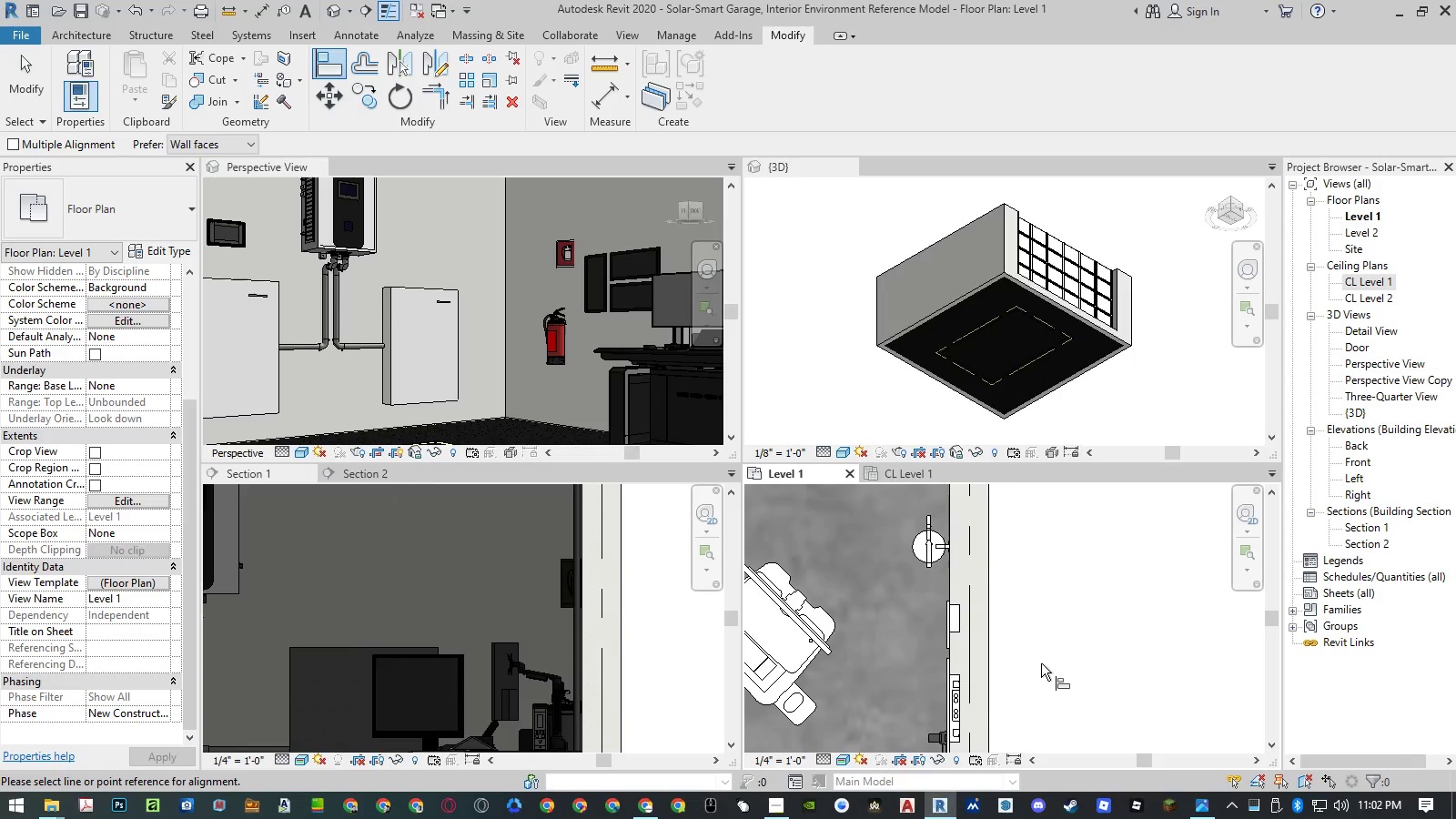 
key(Escape)
 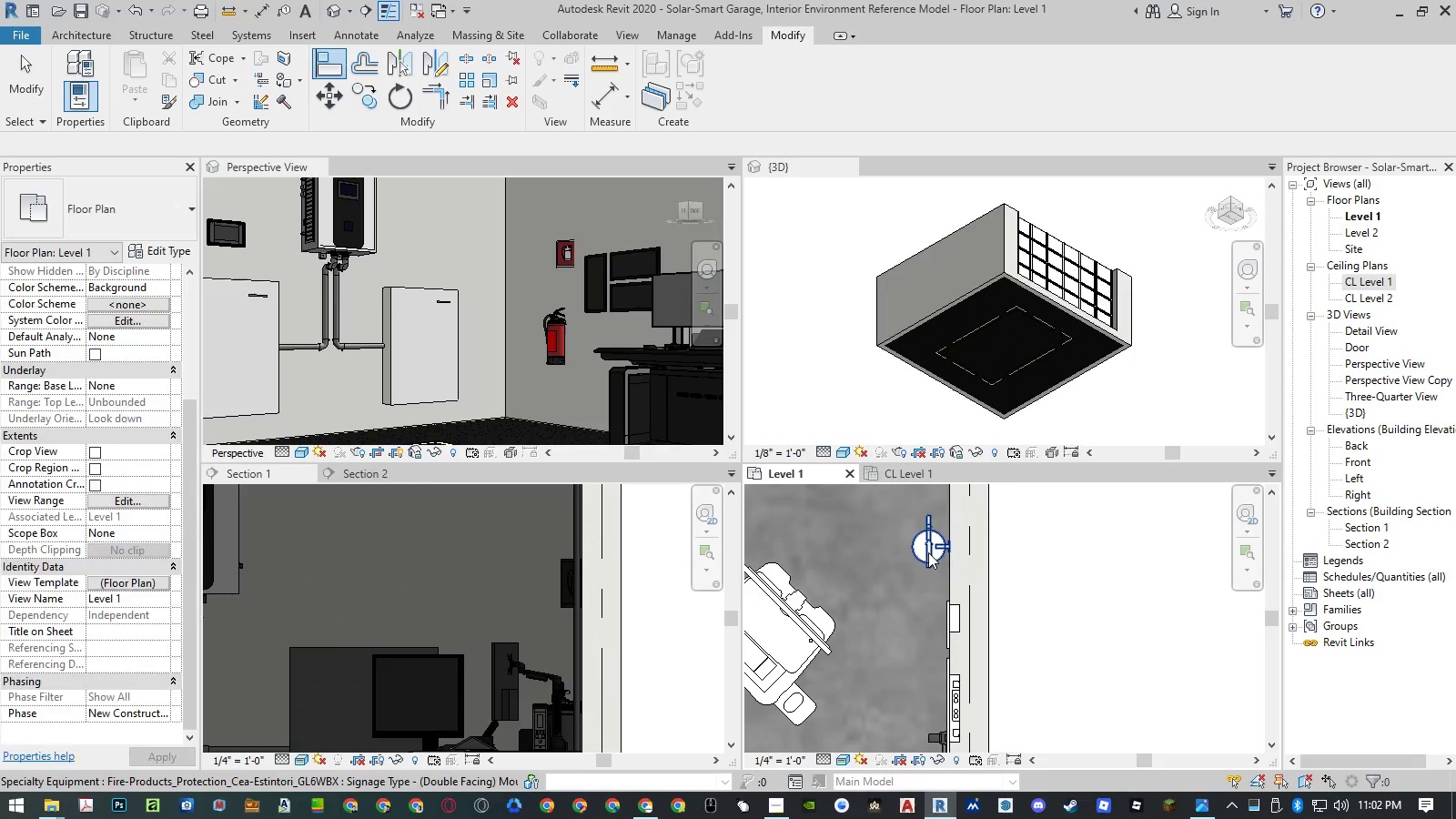 
left_click([928, 552])
 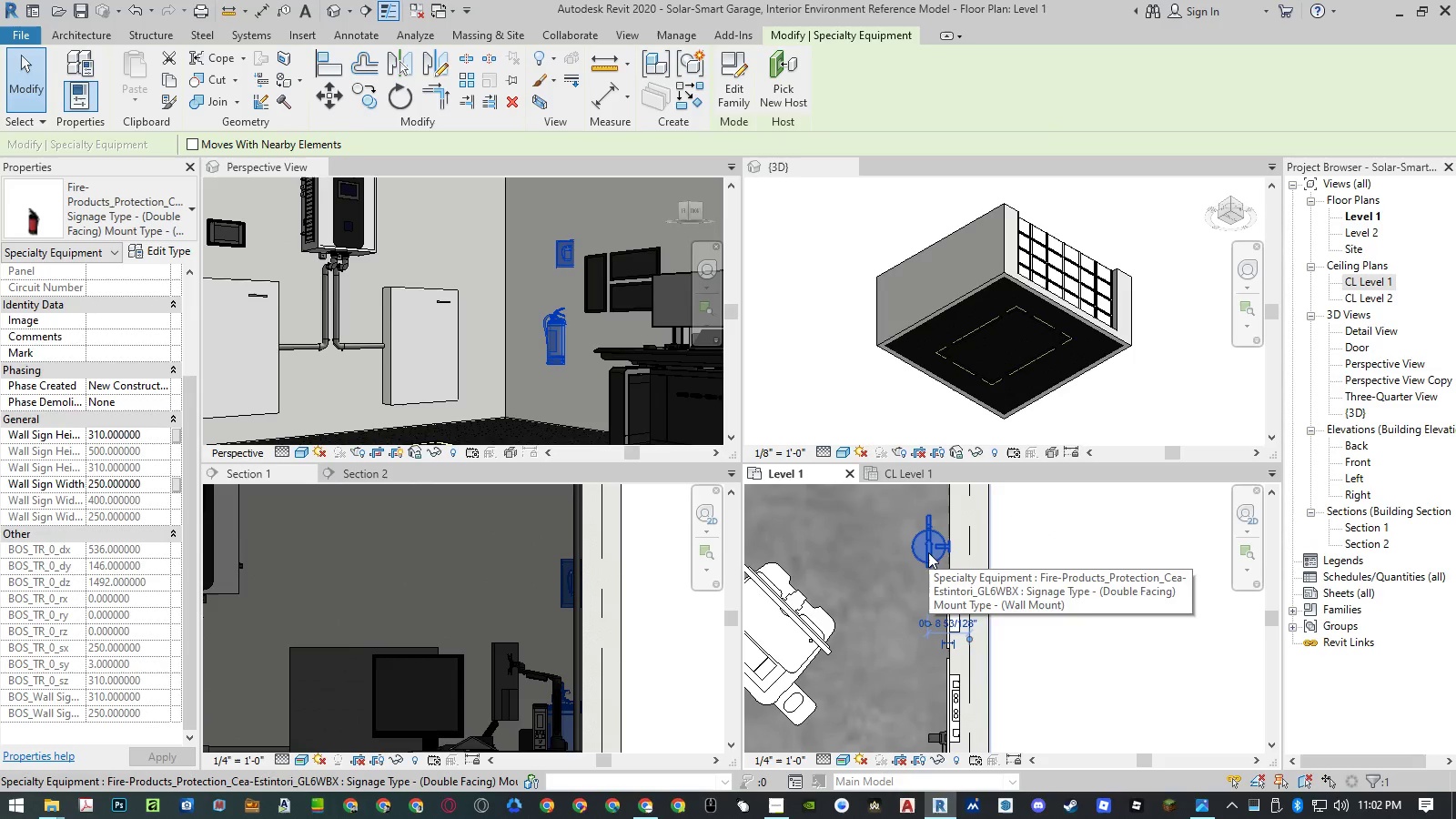 
mouse_move([909, 571])
 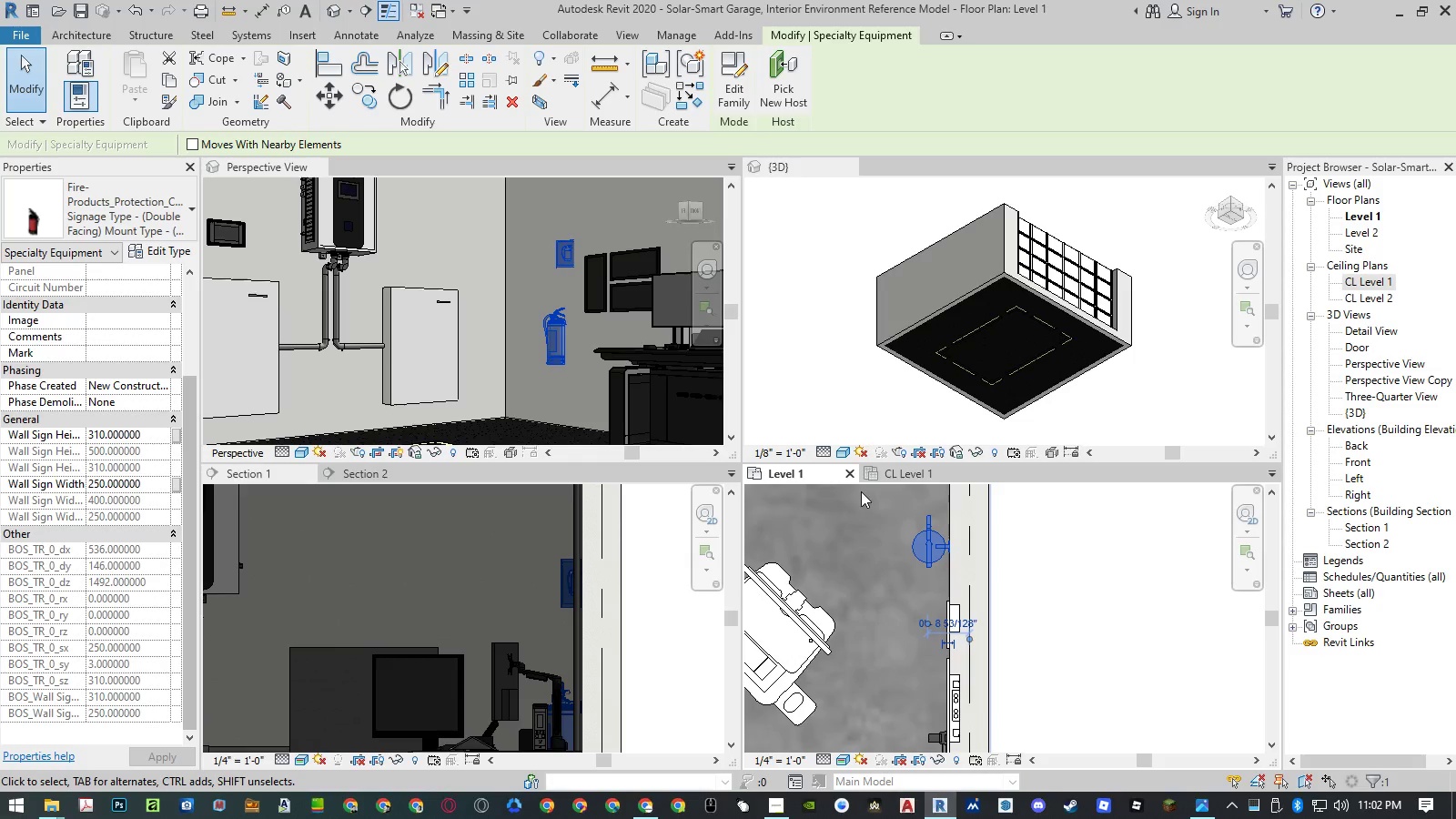 
left_click([917, 479])
 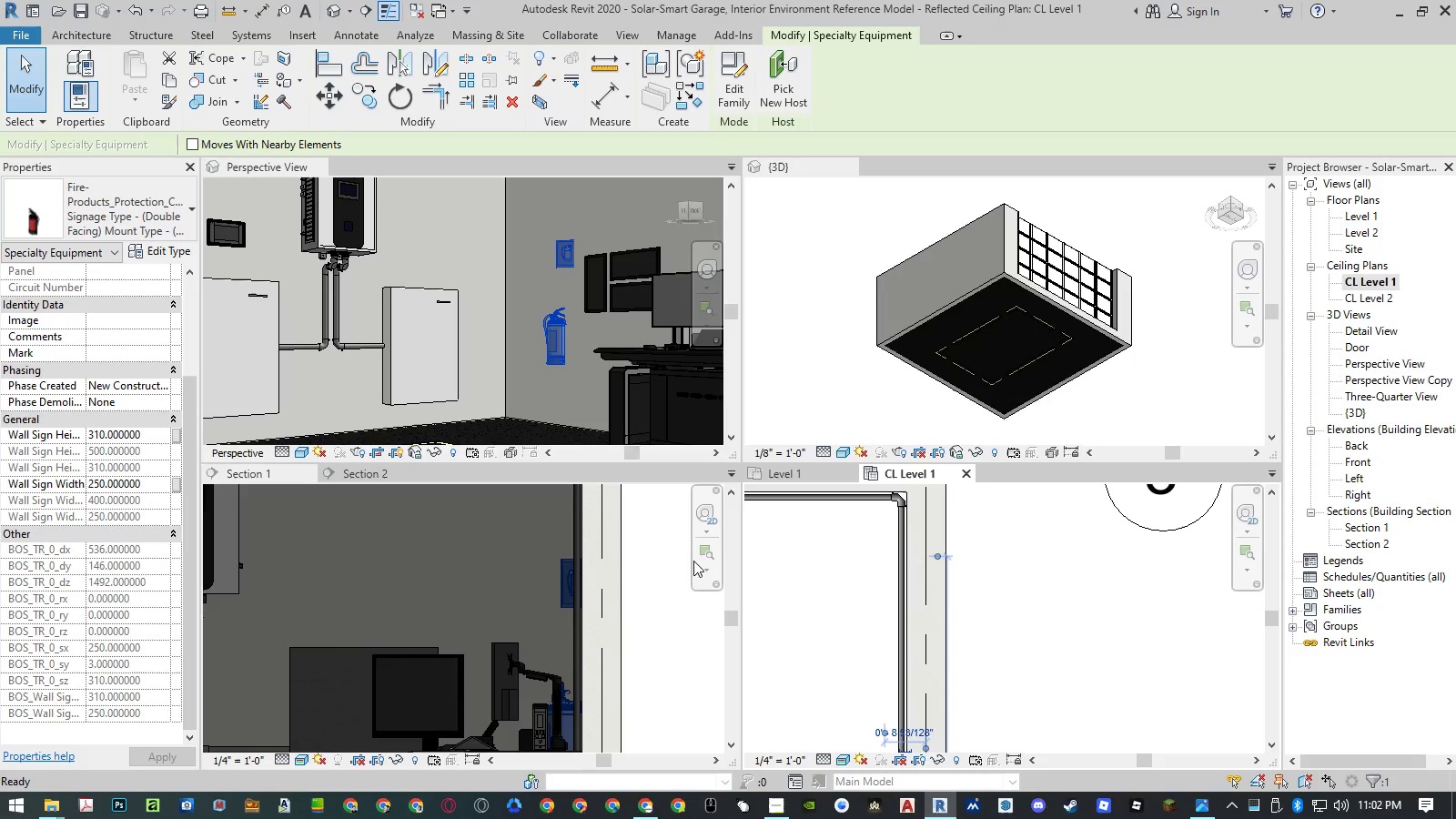 
key(Escape)
 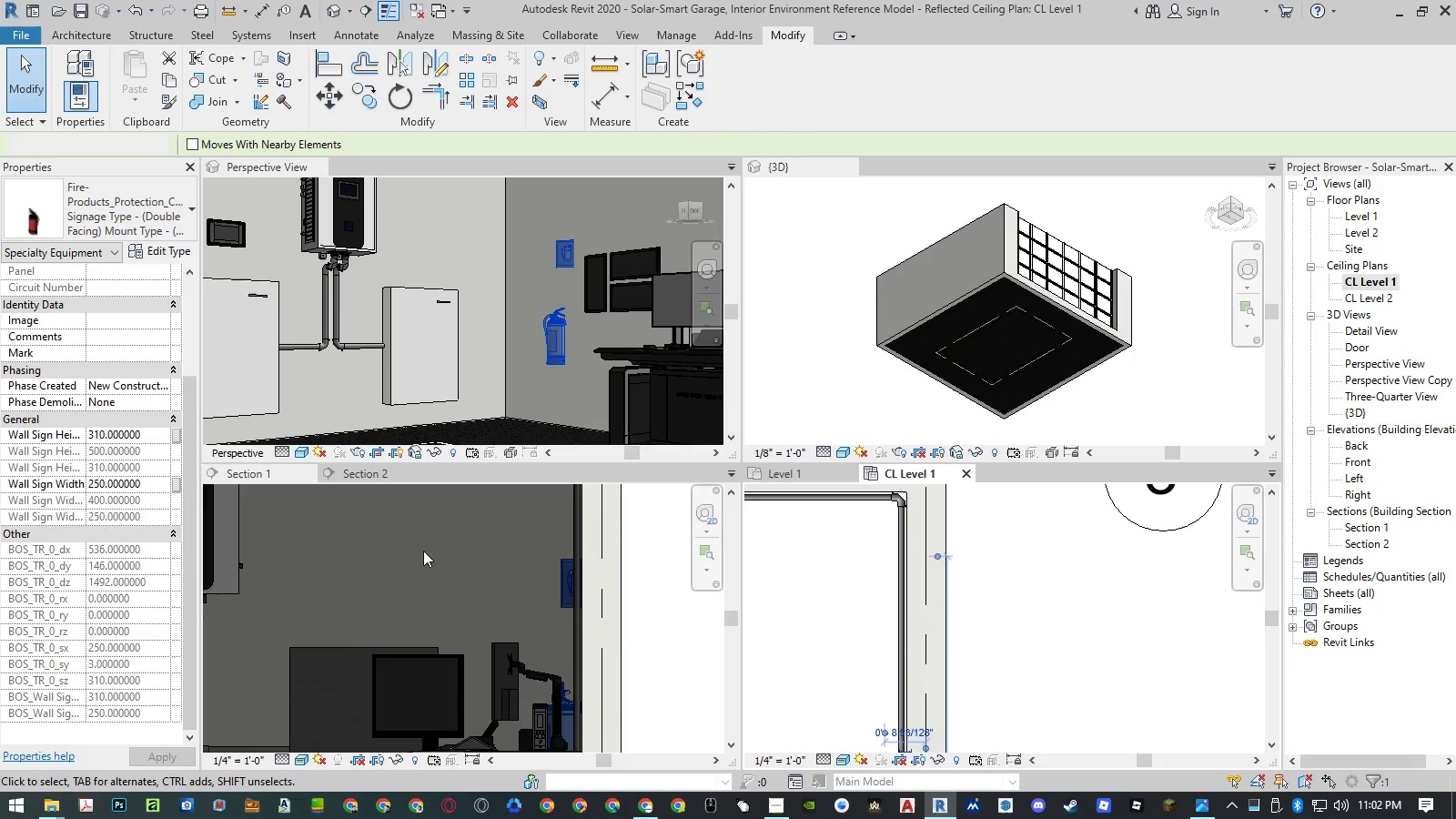 
key(Escape)
 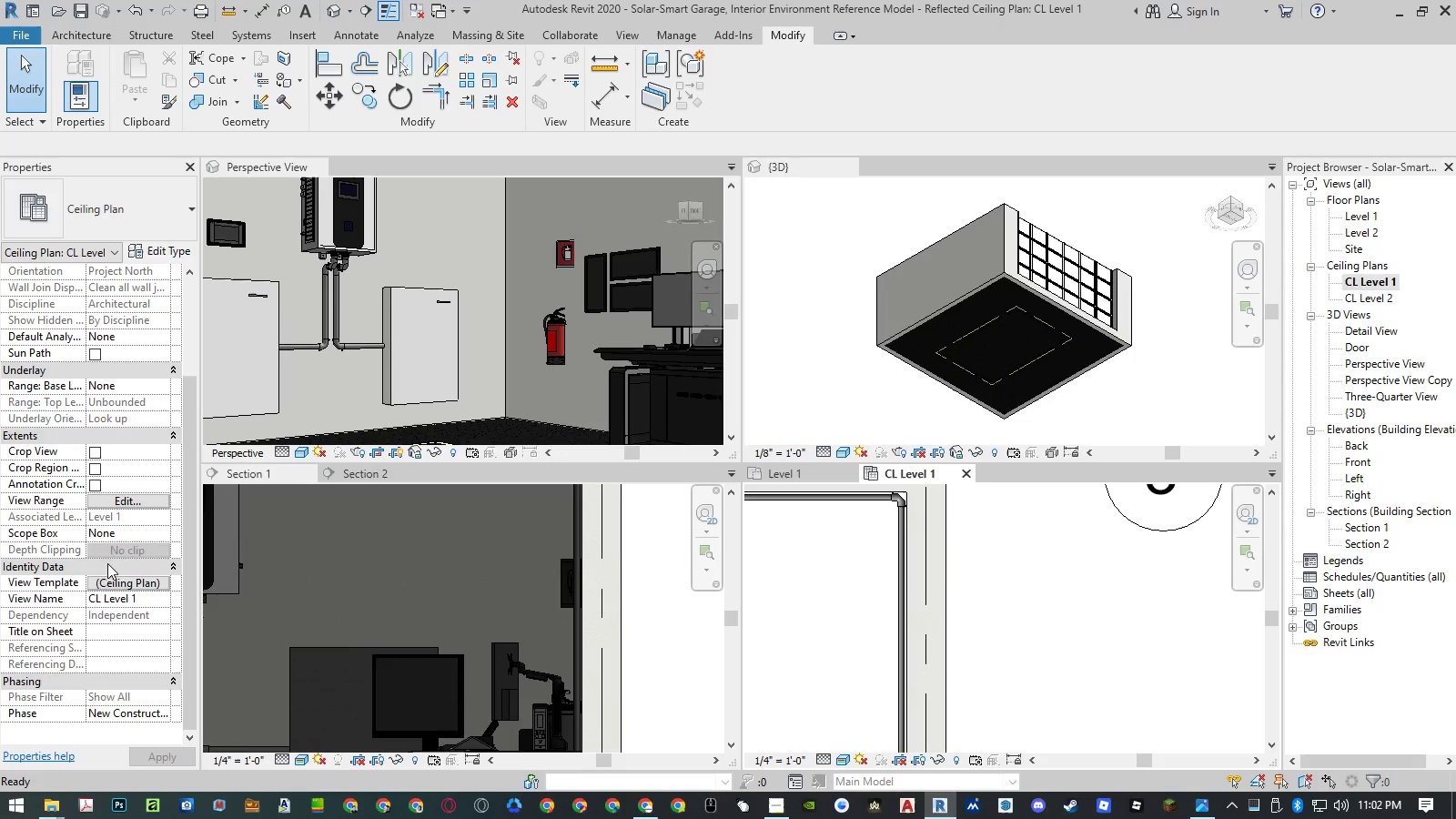 
left_click([111, 581])
 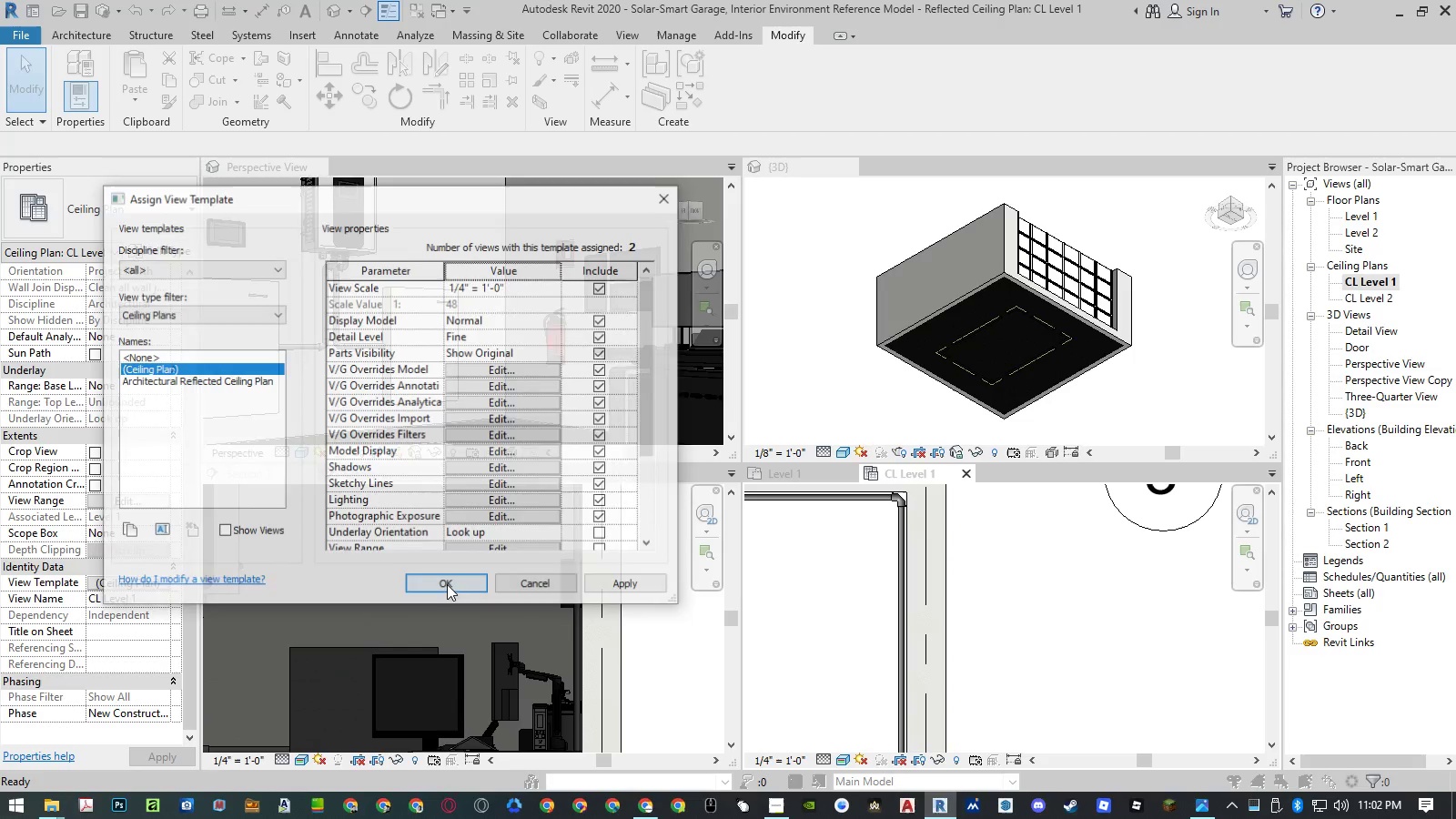 
key(Escape)
 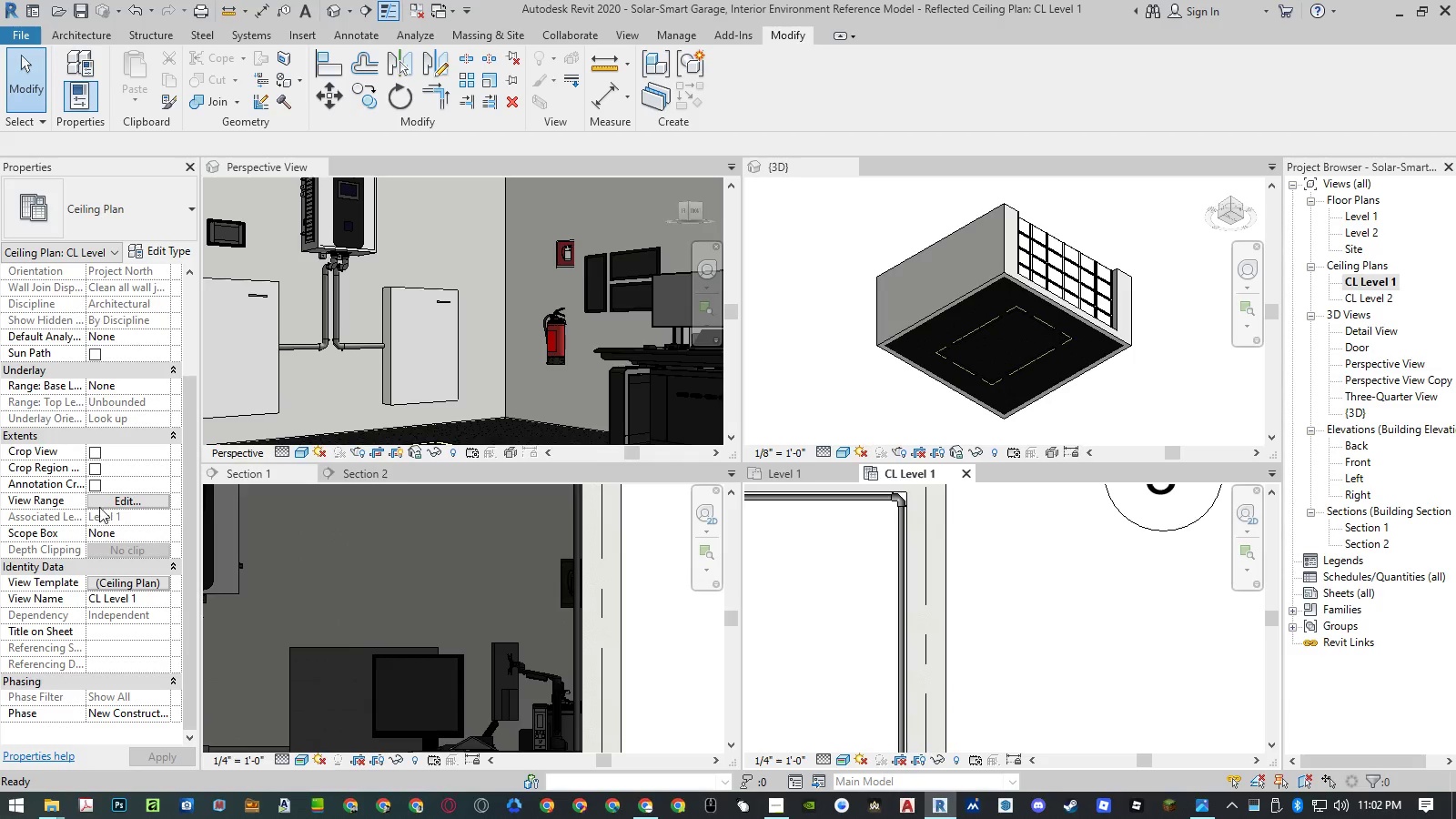 
left_click([100, 503])
 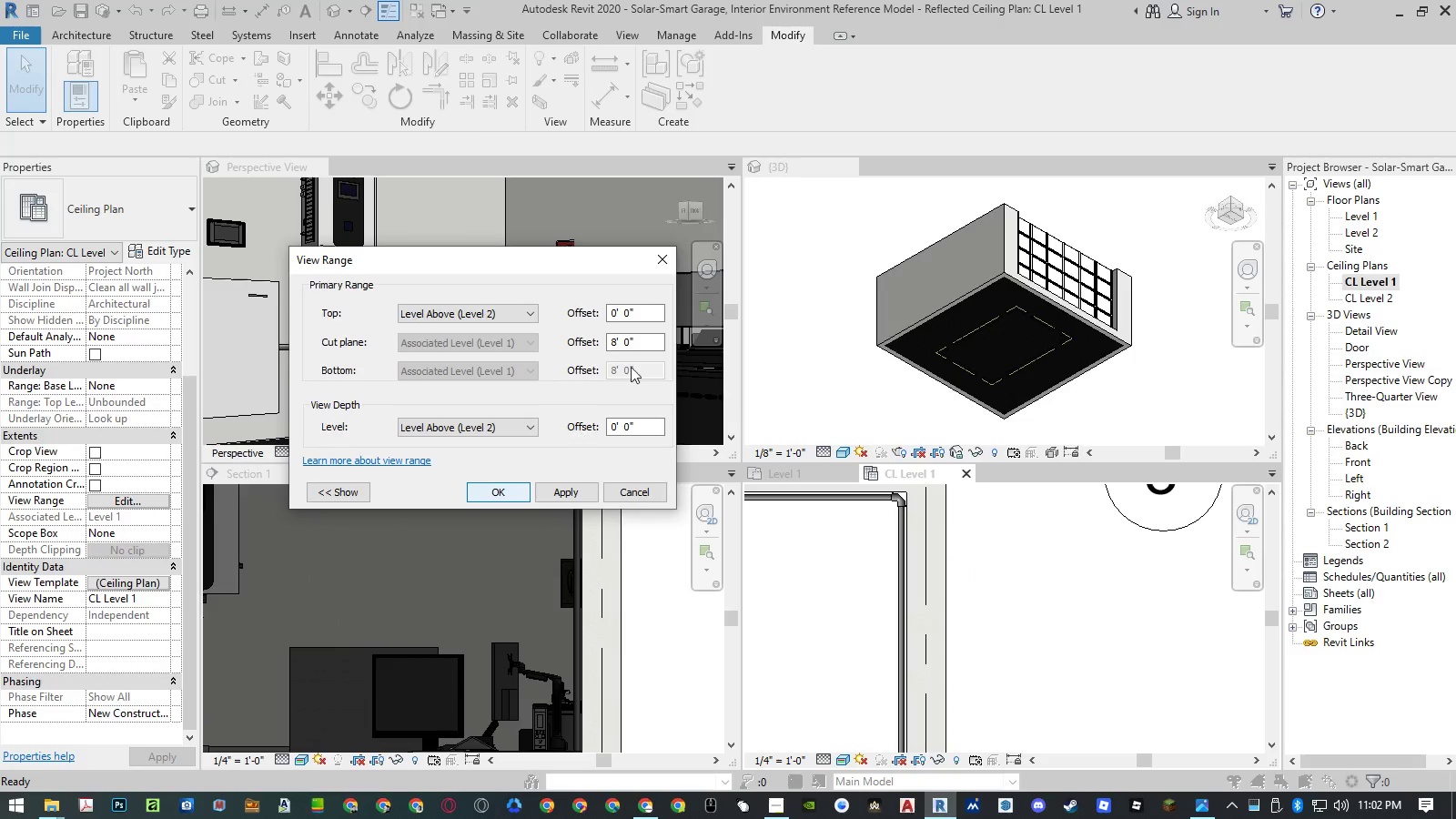 
left_click_drag(start_coordinate=[645, 345], to_coordinate=[564, 345])
 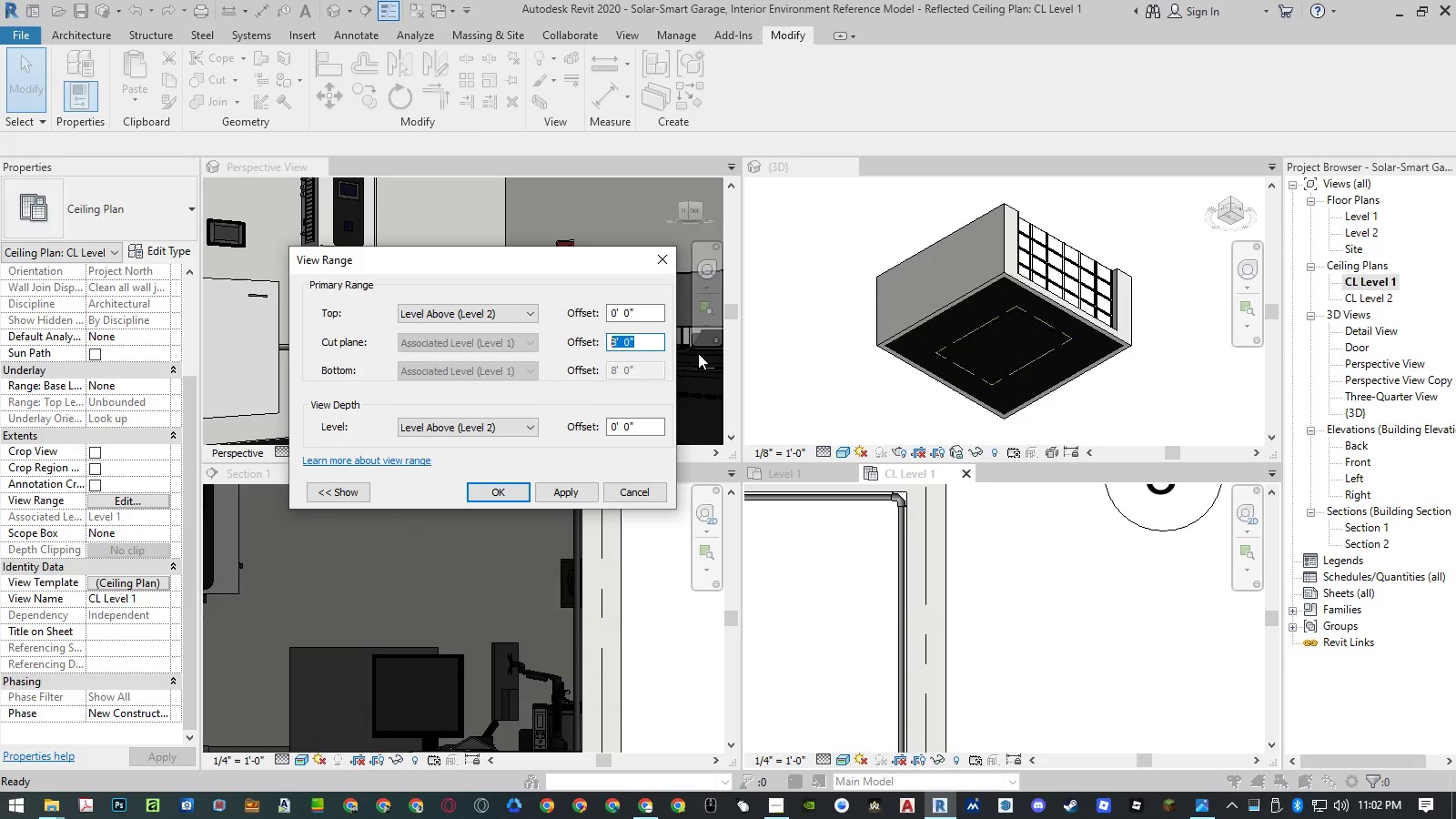 
key(Numpad7)
 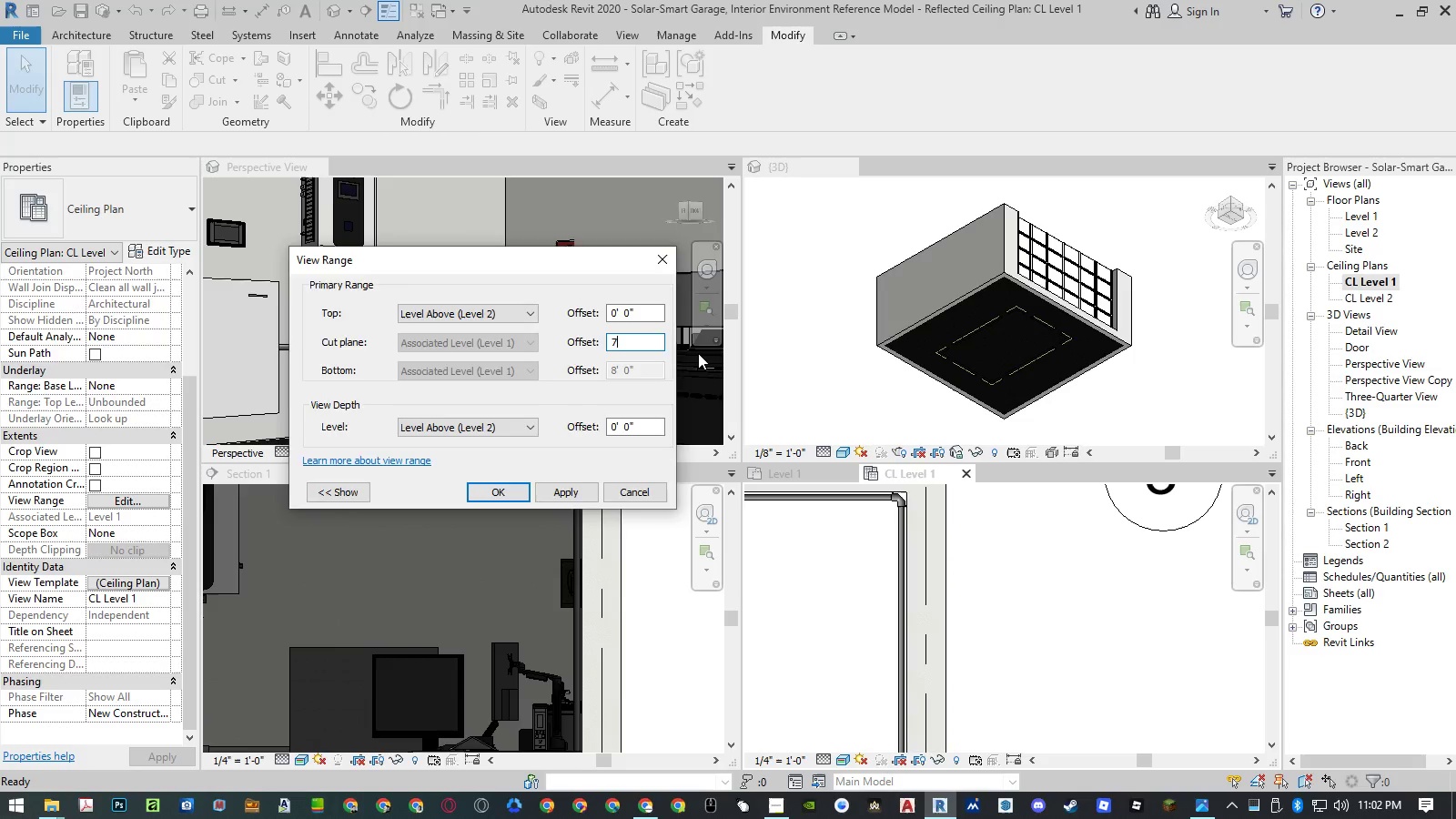 
key(NumpadEnter)
 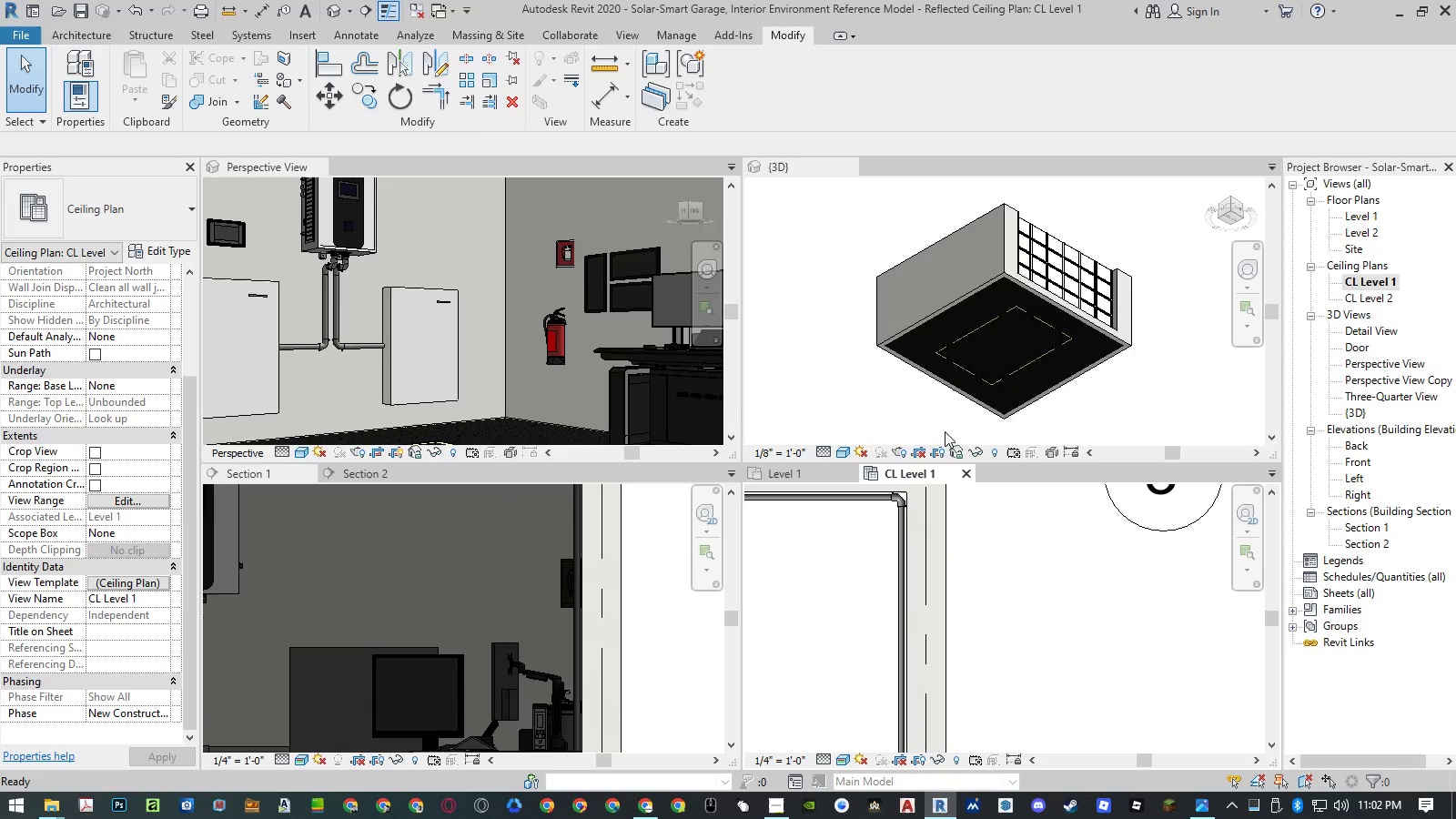 
scroll: coordinate [902, 539], scroll_direction: down, amount: 11.0
 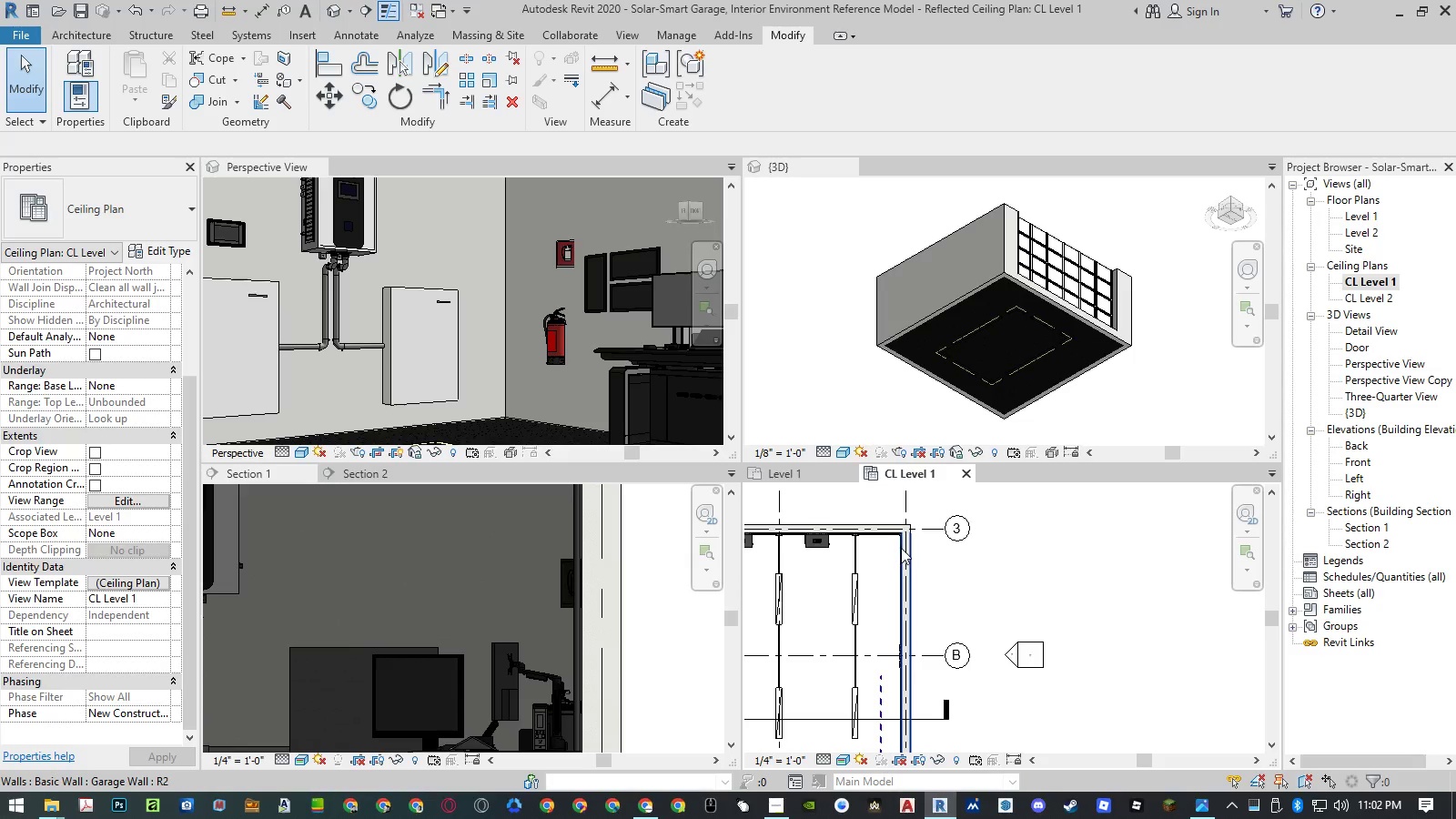 
scroll: coordinate [905, 570], scroll_direction: up, amount: 4.0
 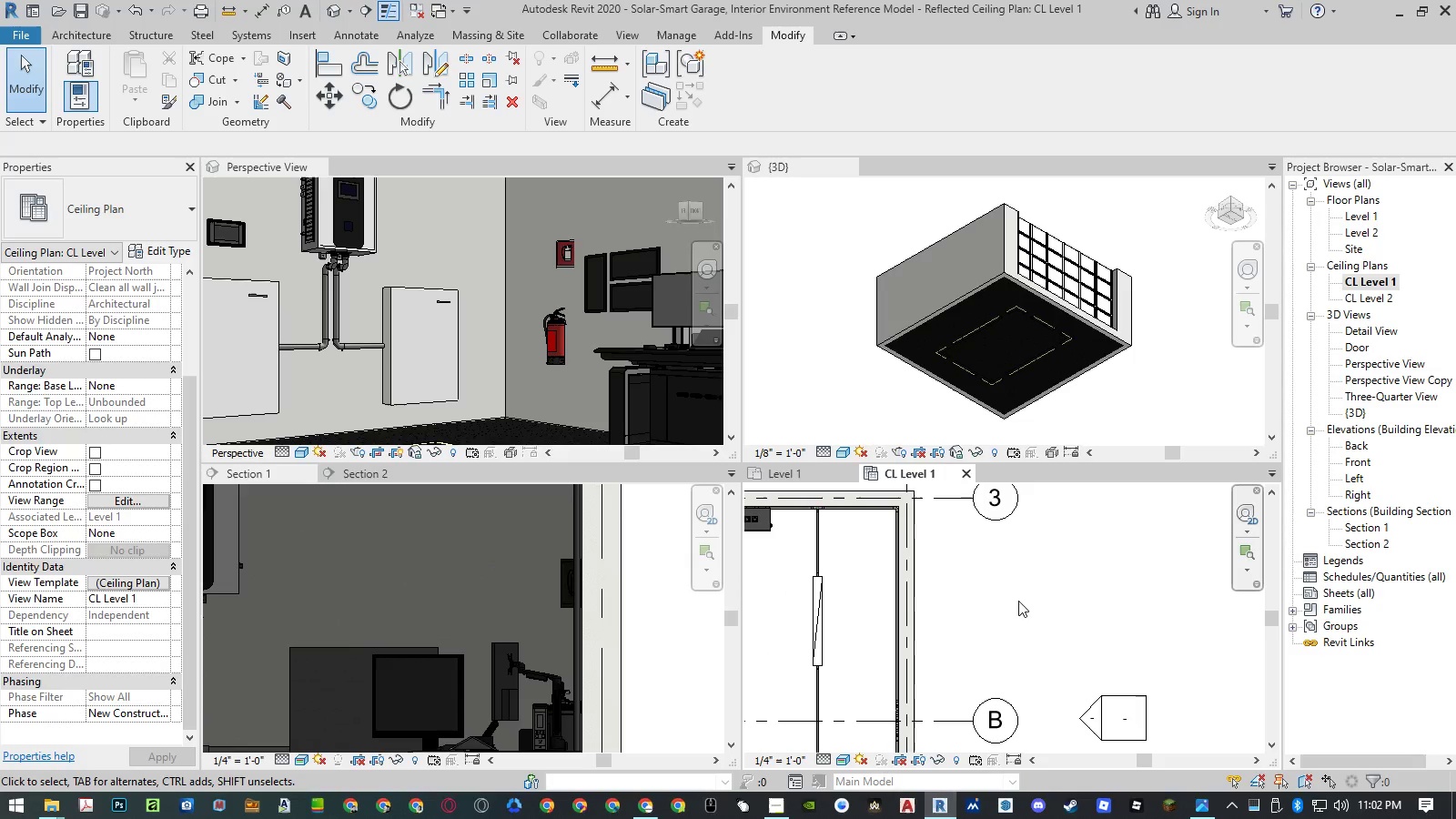 
left_click([773, 479])
 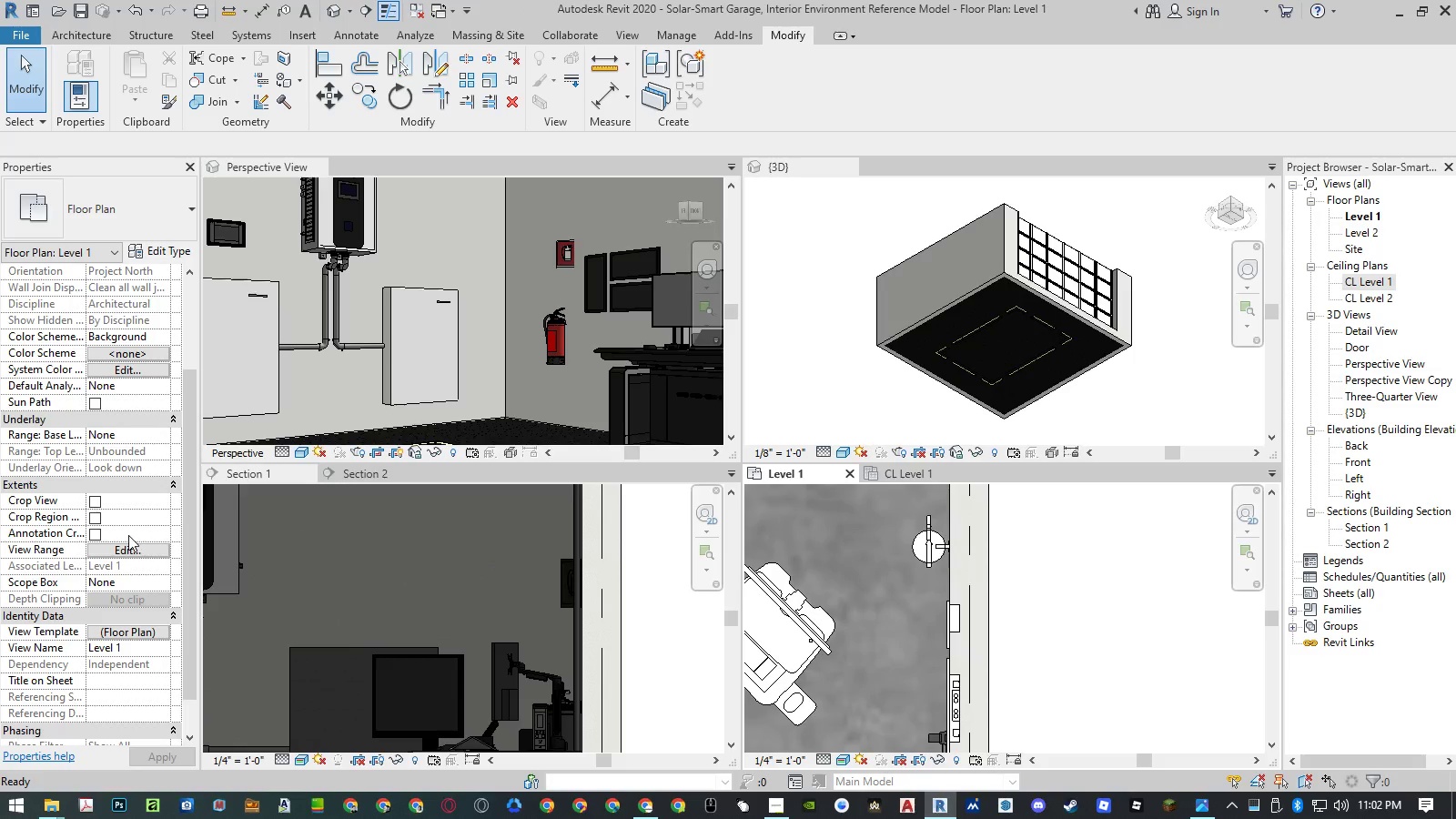 
left_click([123, 548])
 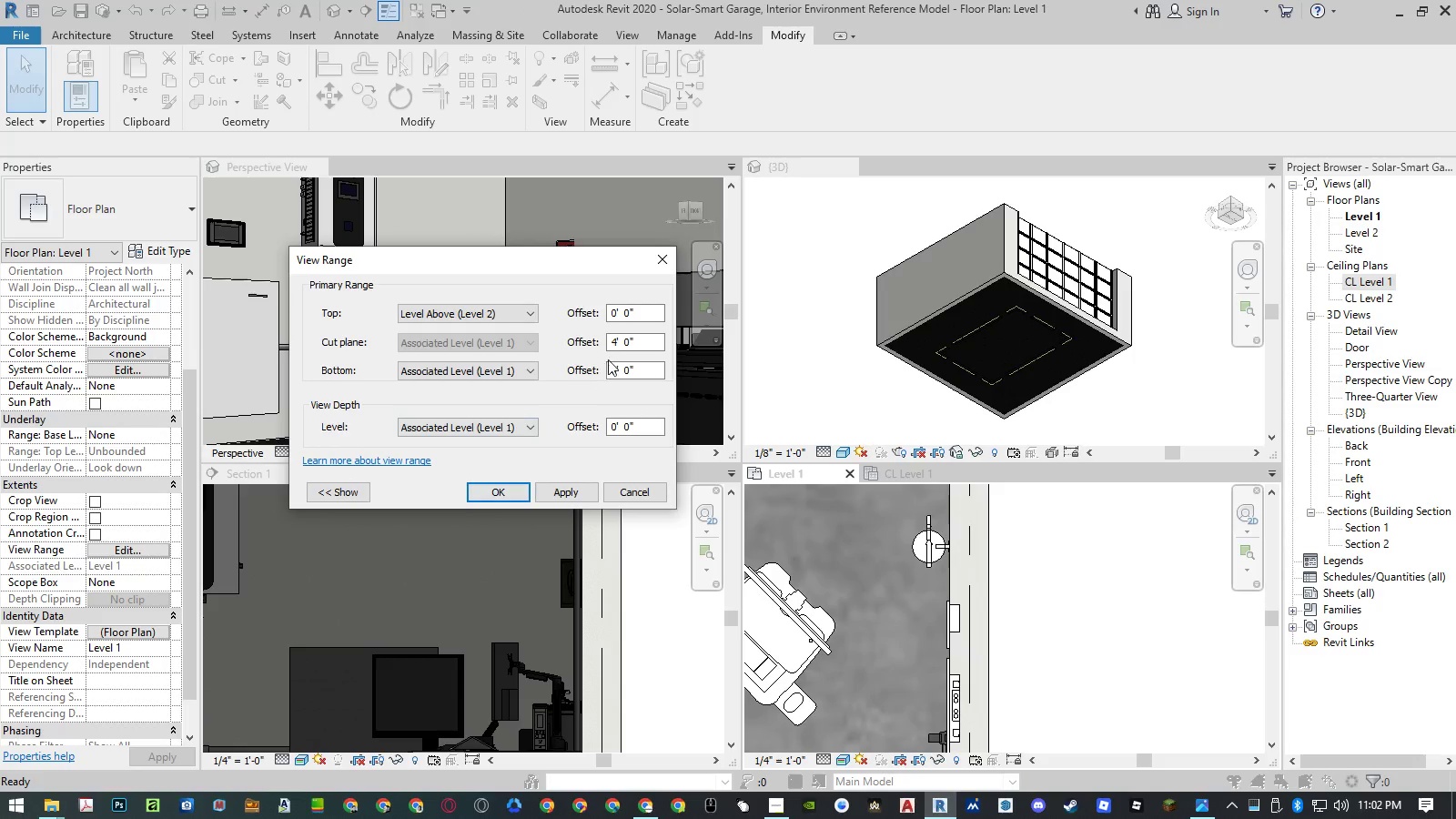 
left_click_drag(start_coordinate=[642, 341], to_coordinate=[538, 335])
 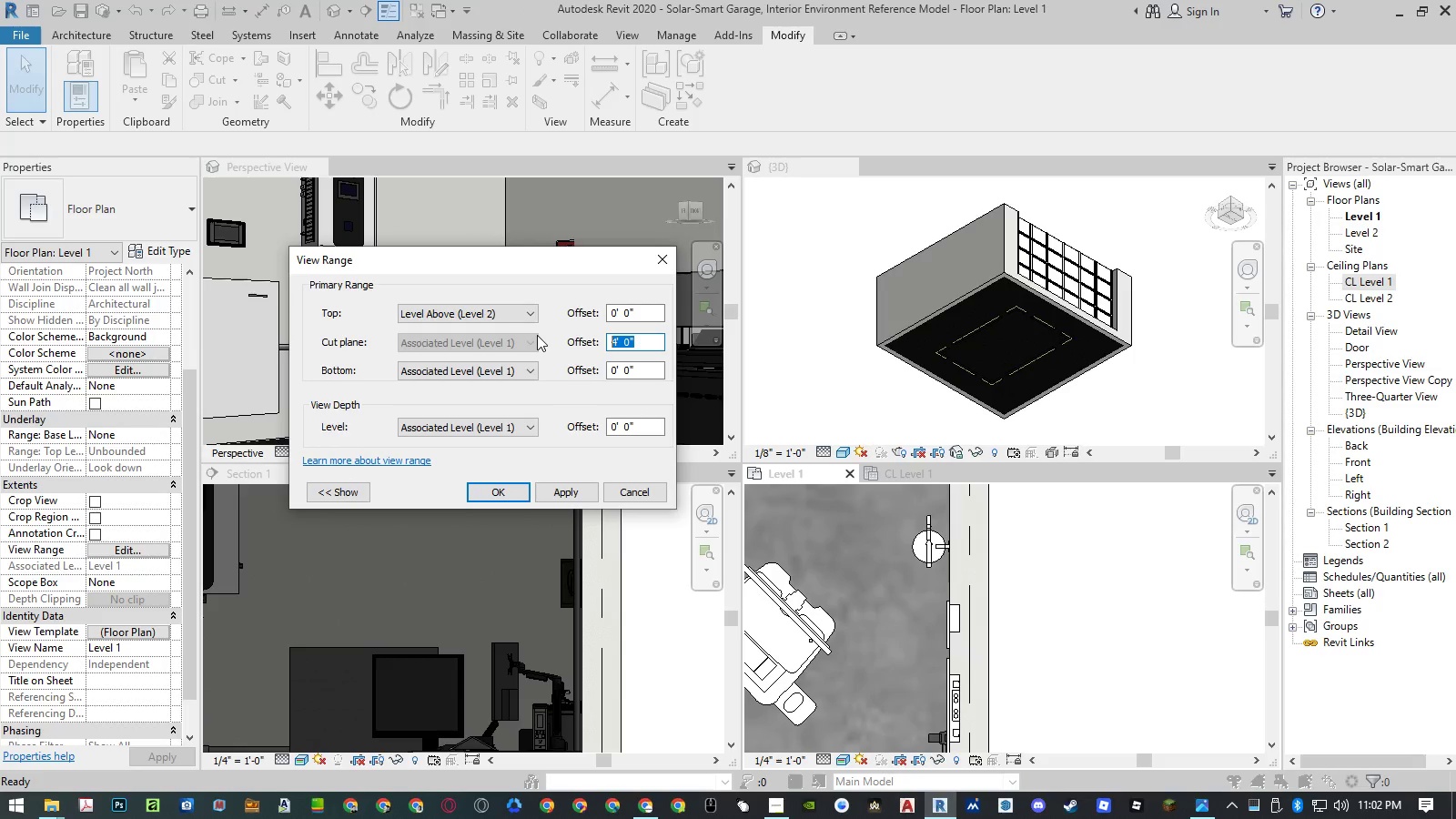 
key(Numpad5)
 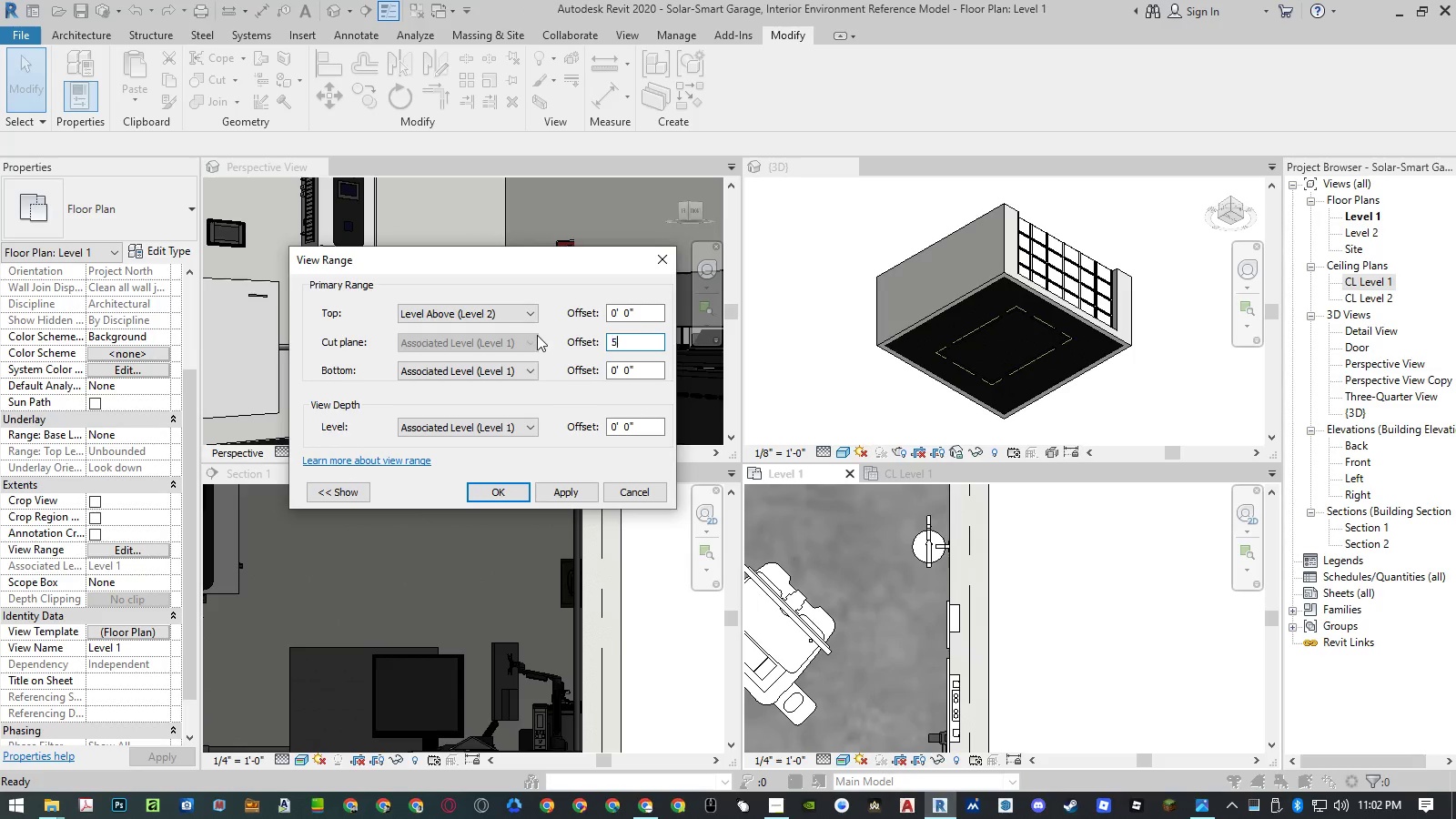 
key(NumpadEnter)
 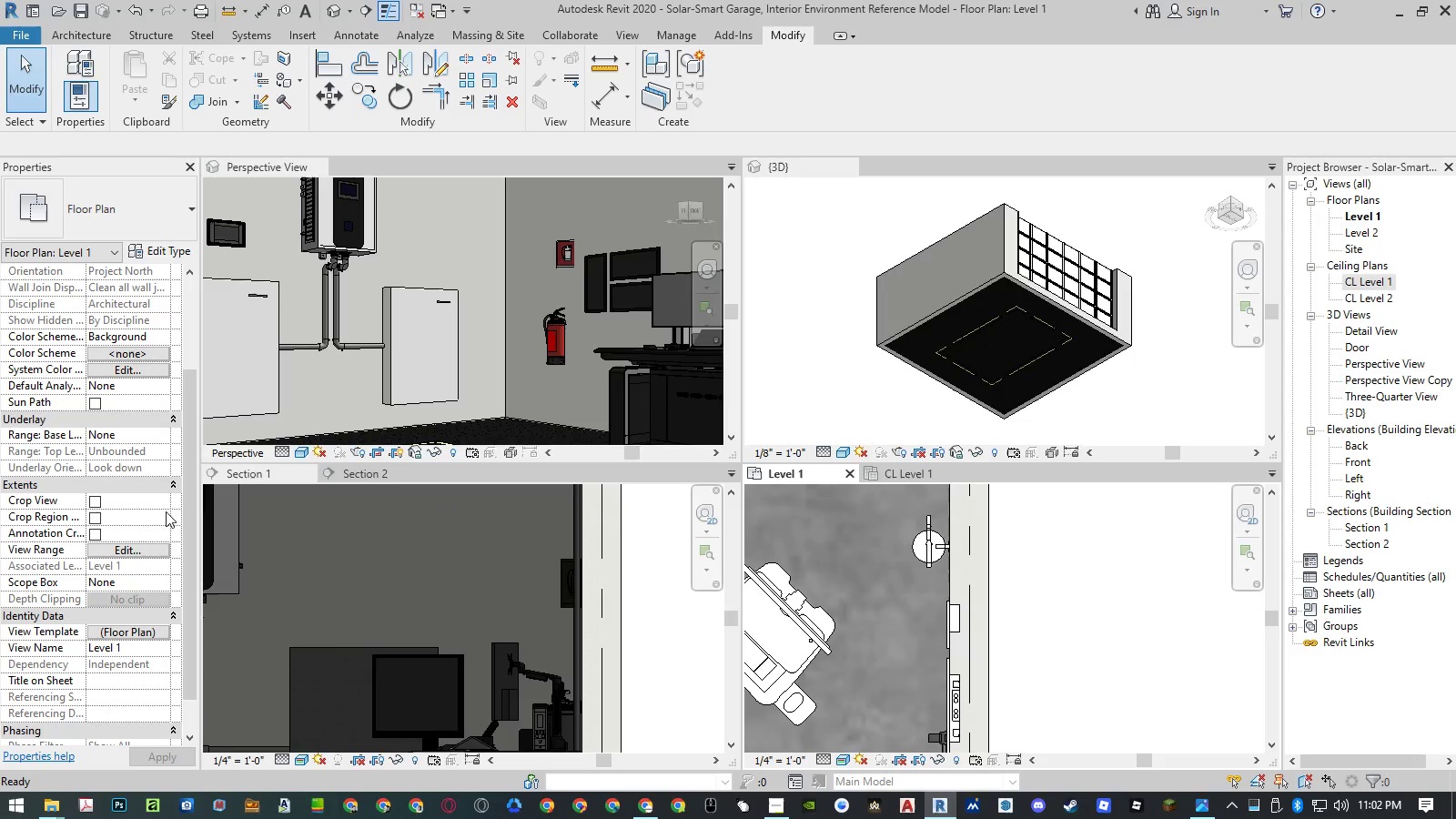 
left_click([139, 547])
 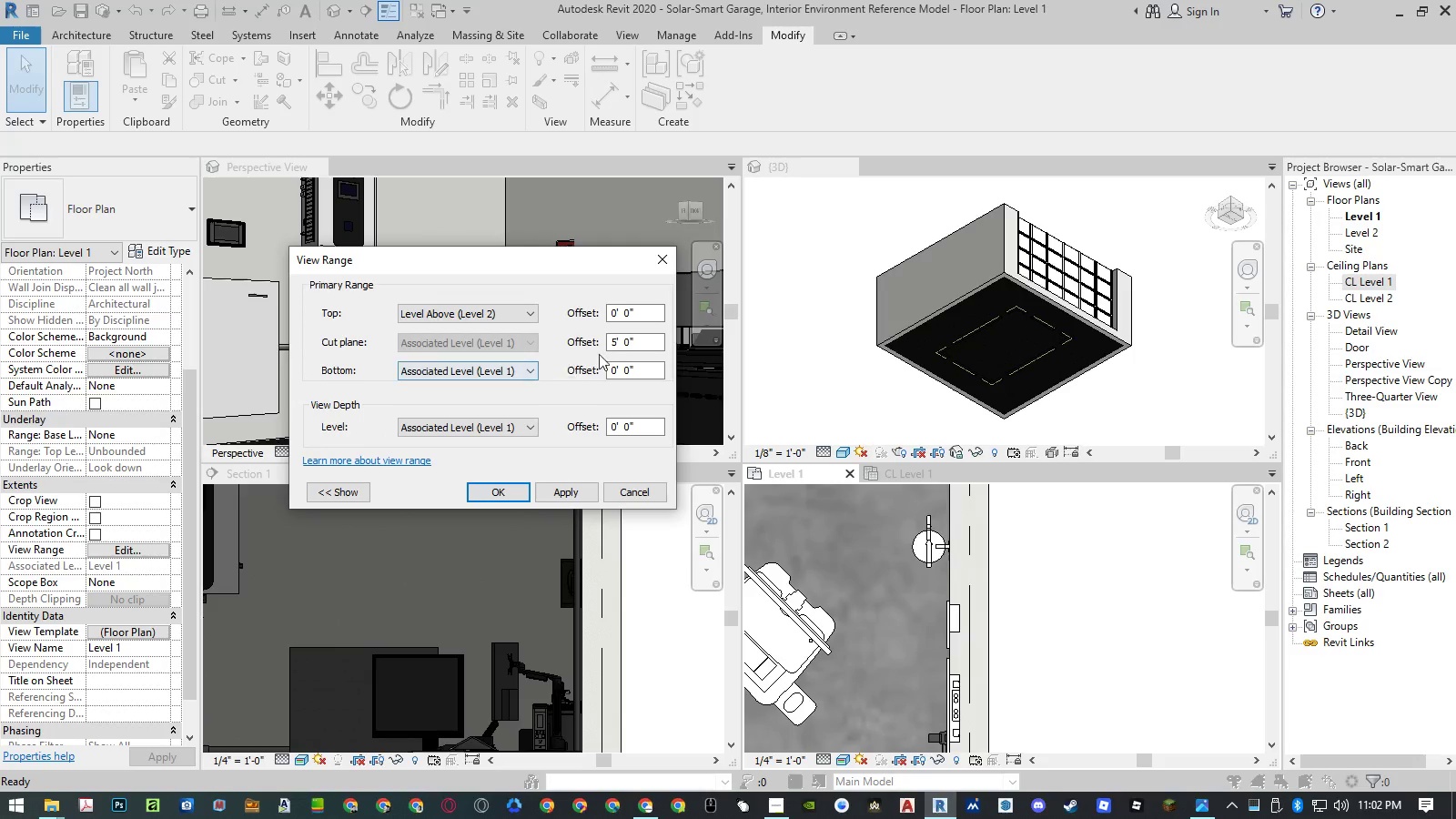 
left_click_drag(start_coordinate=[637, 341], to_coordinate=[521, 345])
 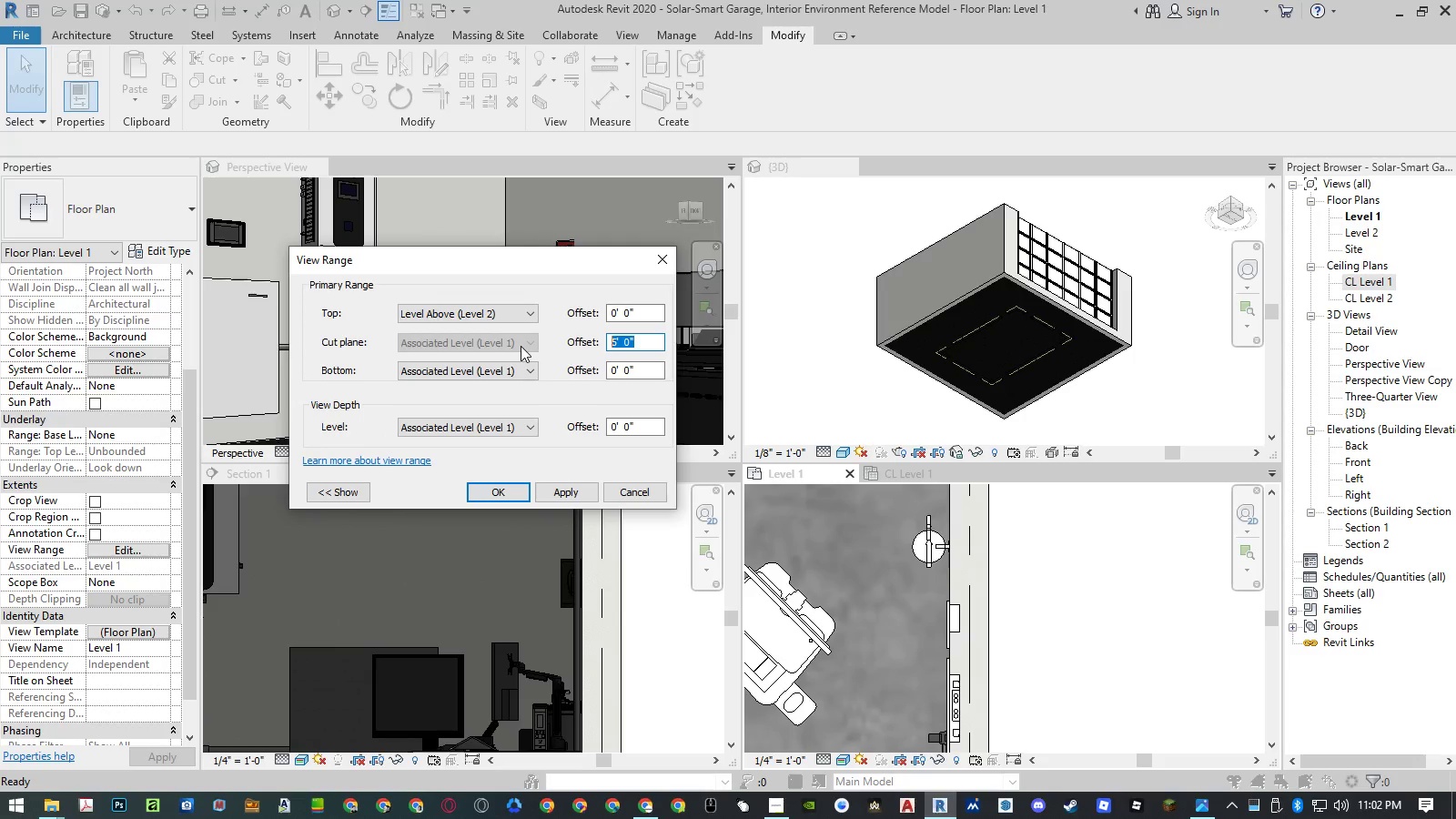 
key(Numpad6)
 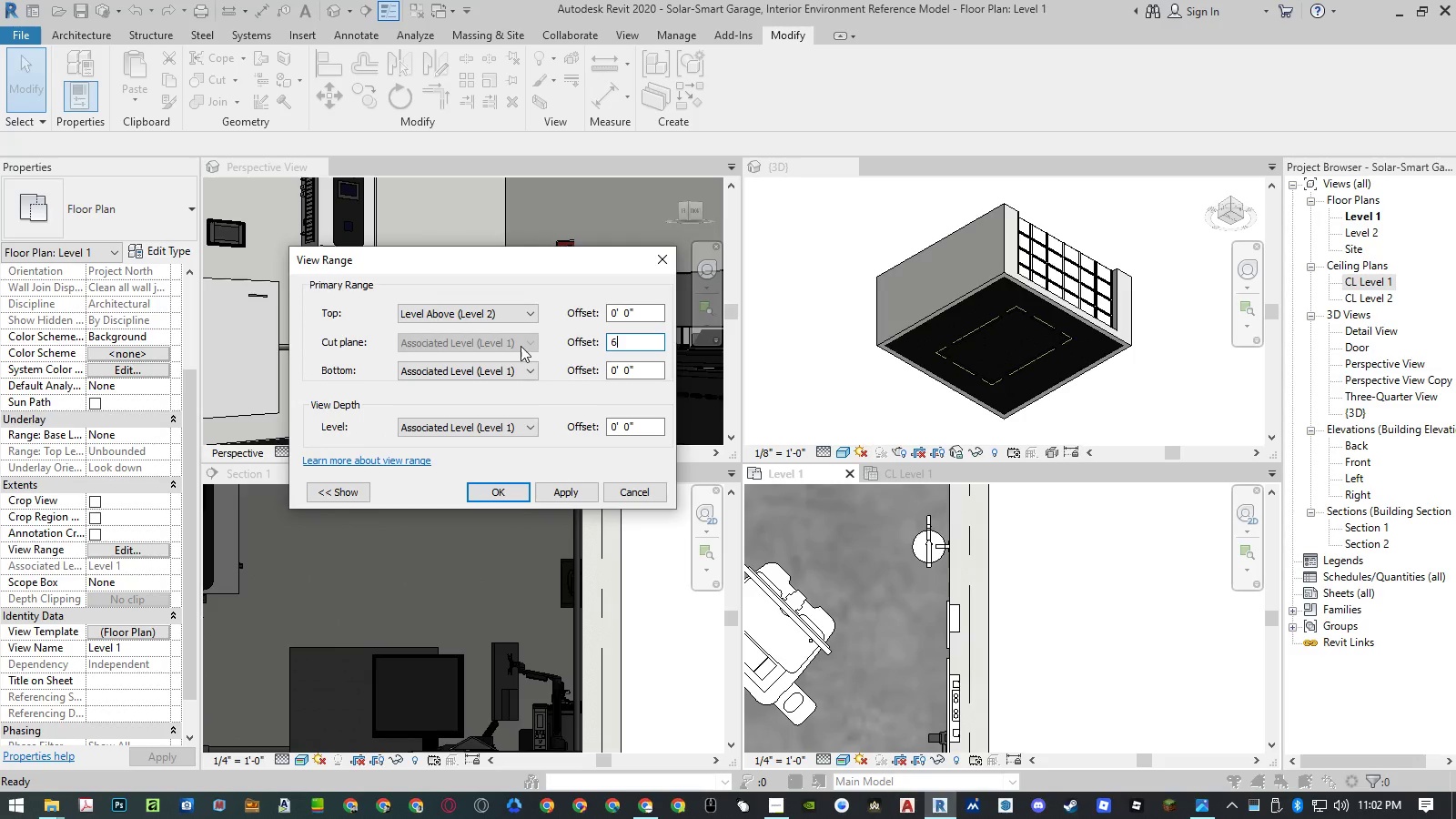 
key(NumpadEnter)
 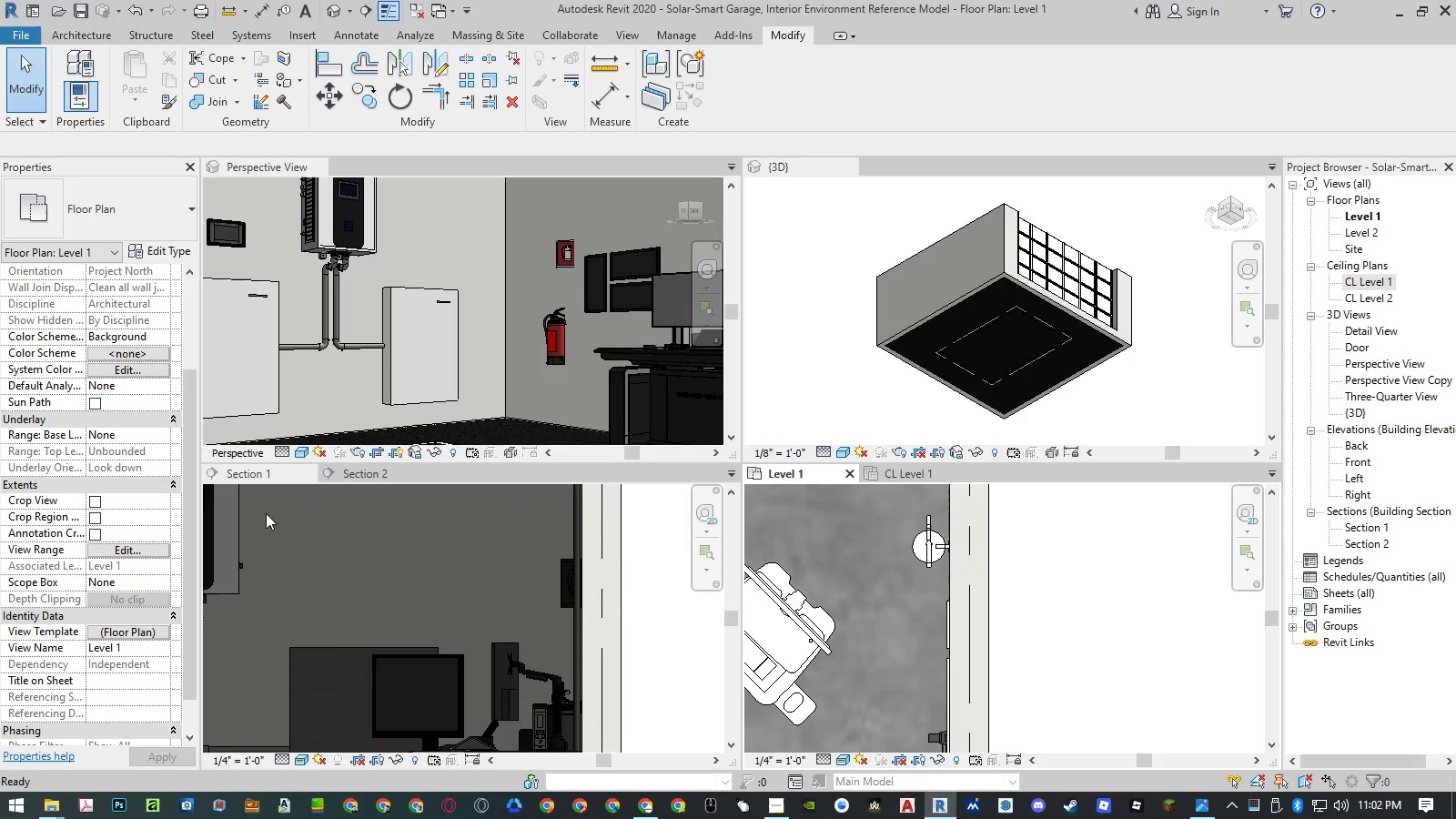 
left_click([135, 552])
 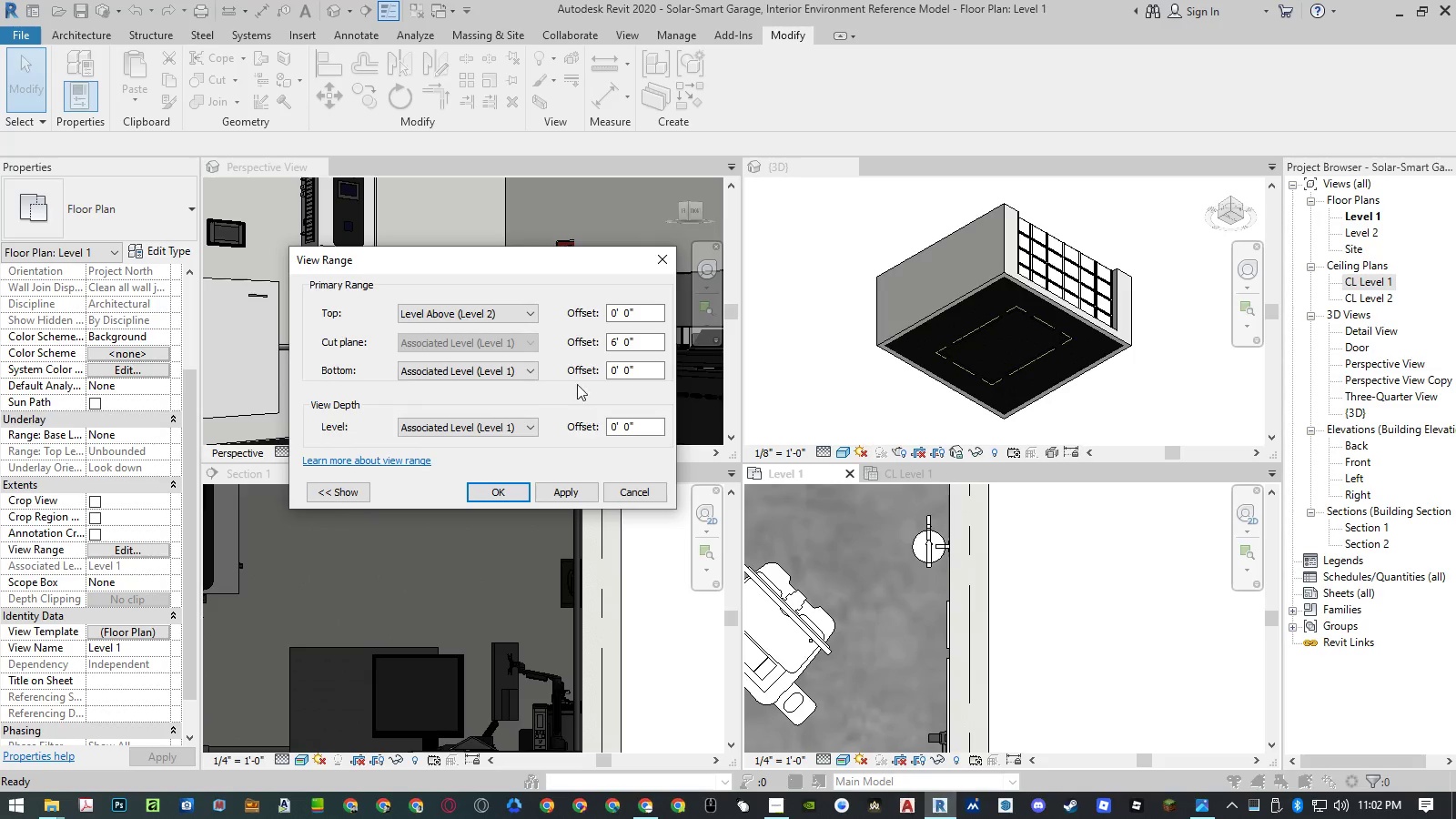 
left_click_drag(start_coordinate=[639, 340], to_coordinate=[550, 343])
 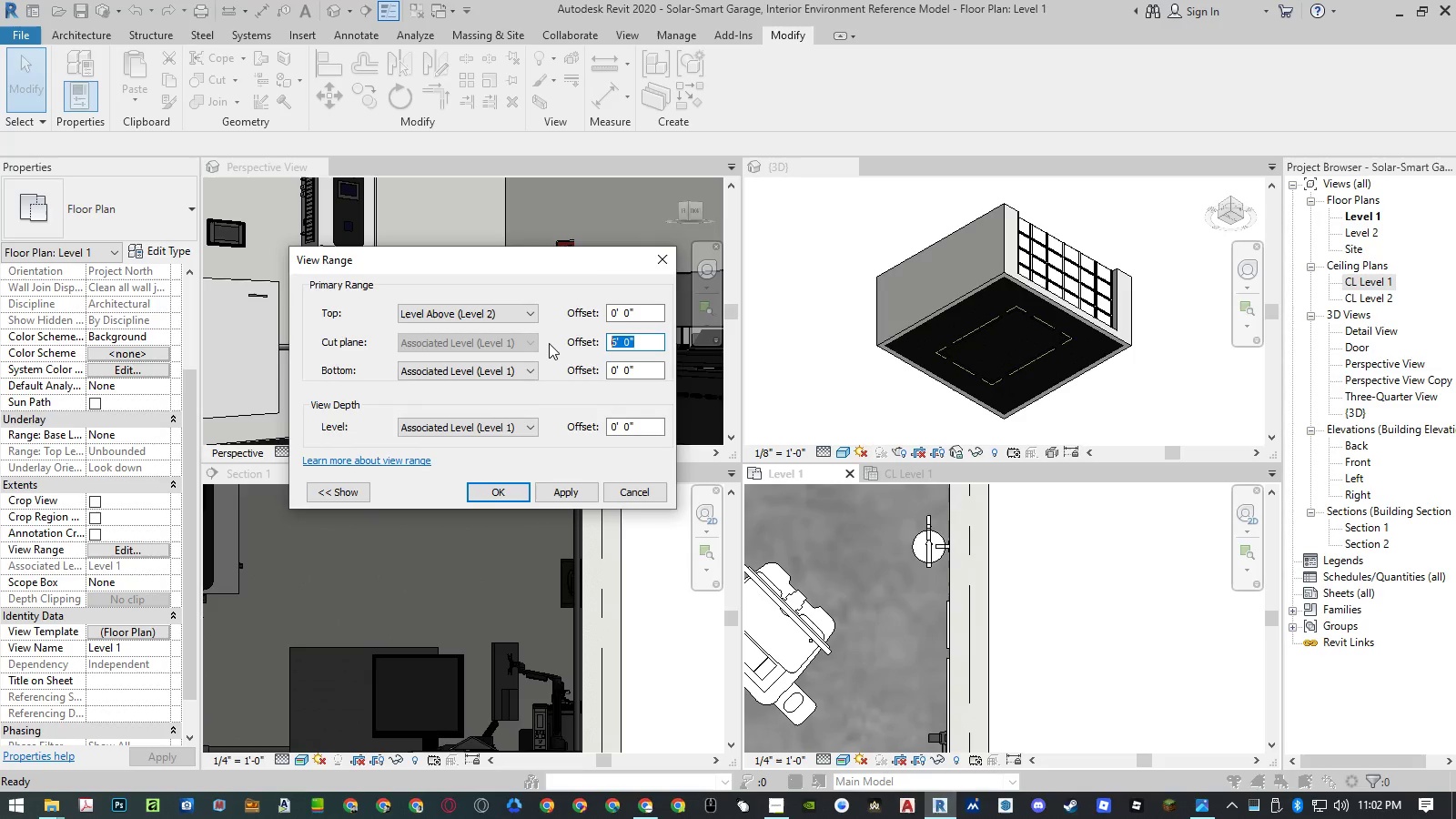 
key(Numpad7)
 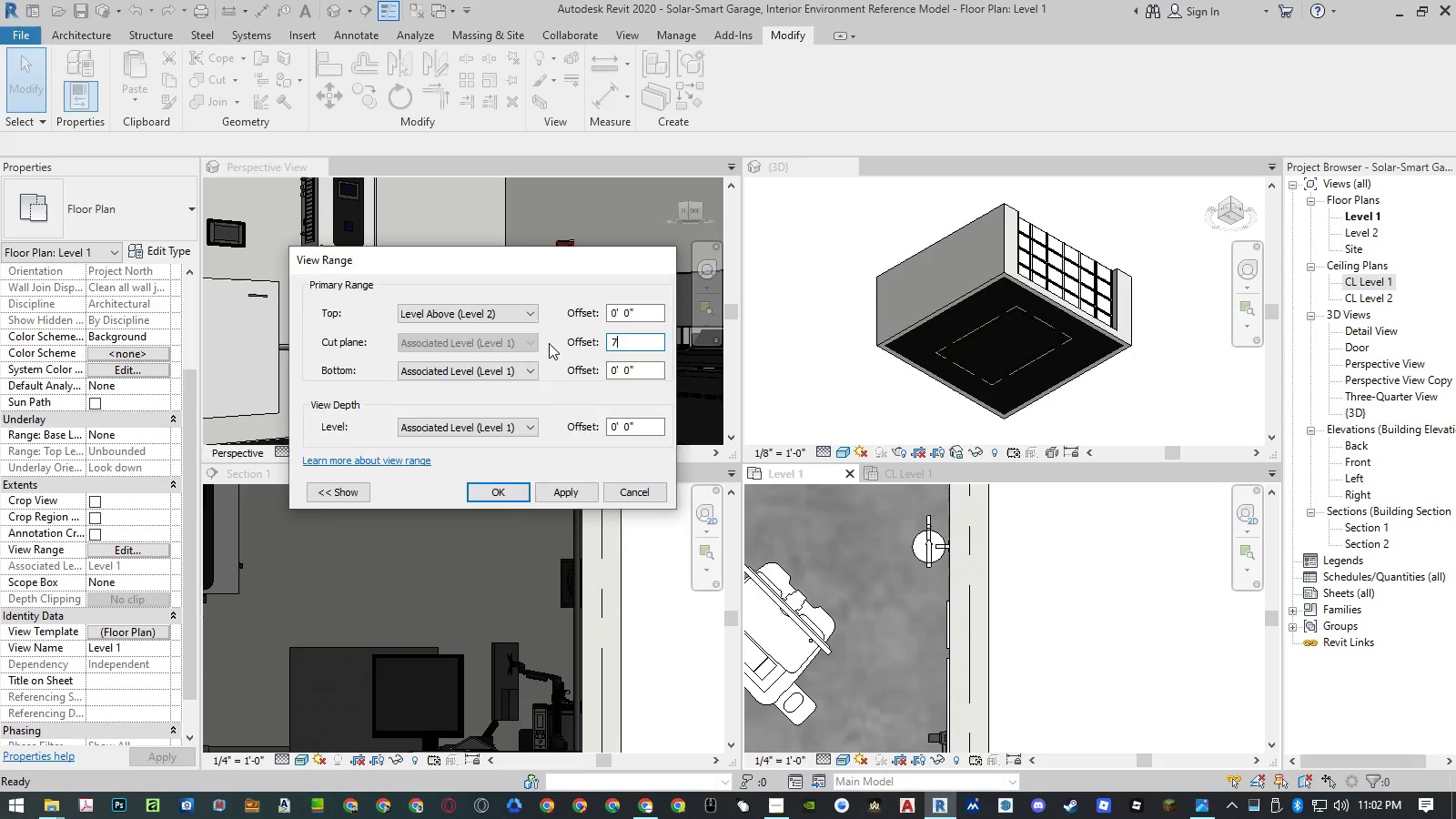 
key(NumpadEnter)
 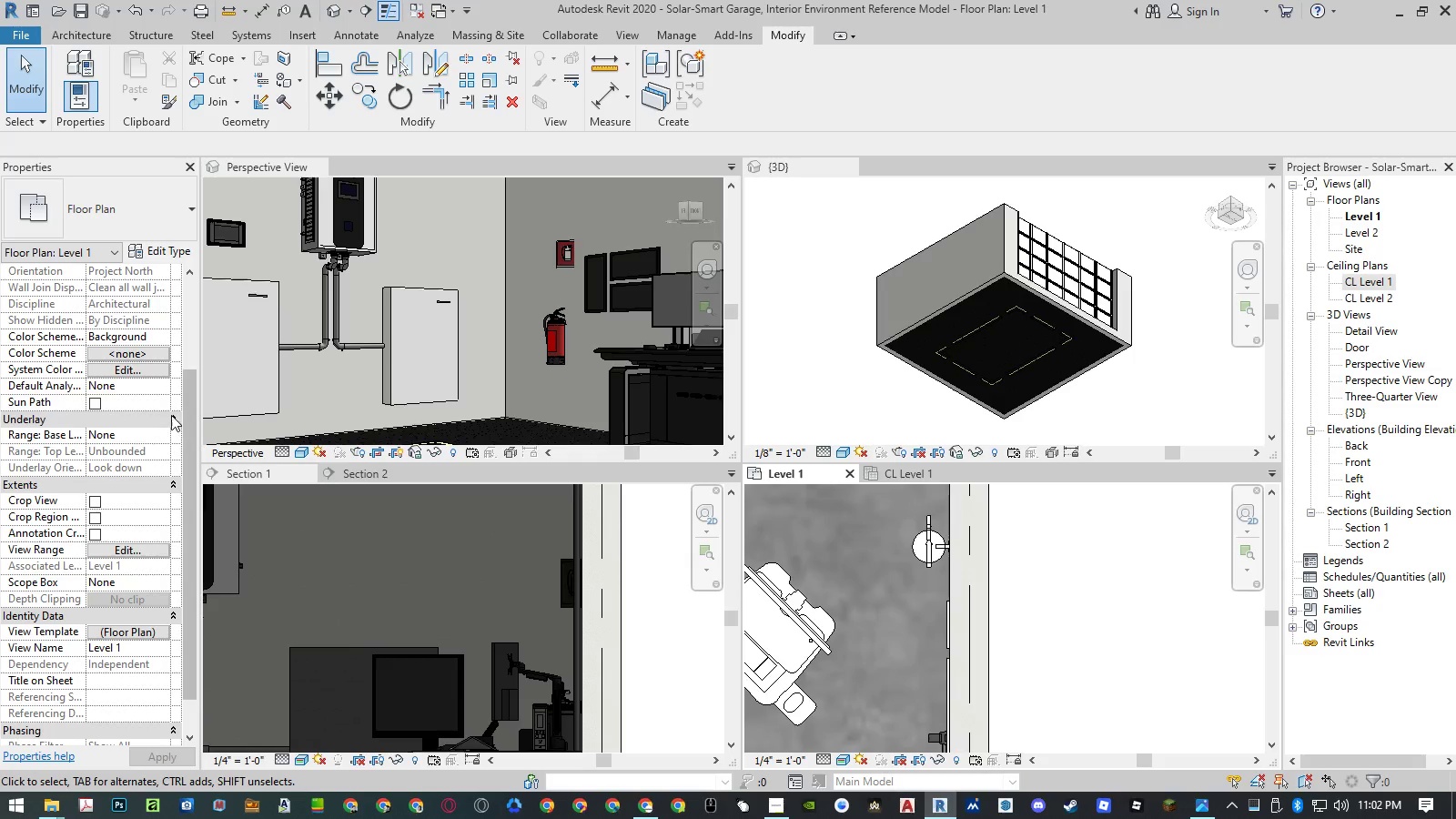 
wait(5.19)
 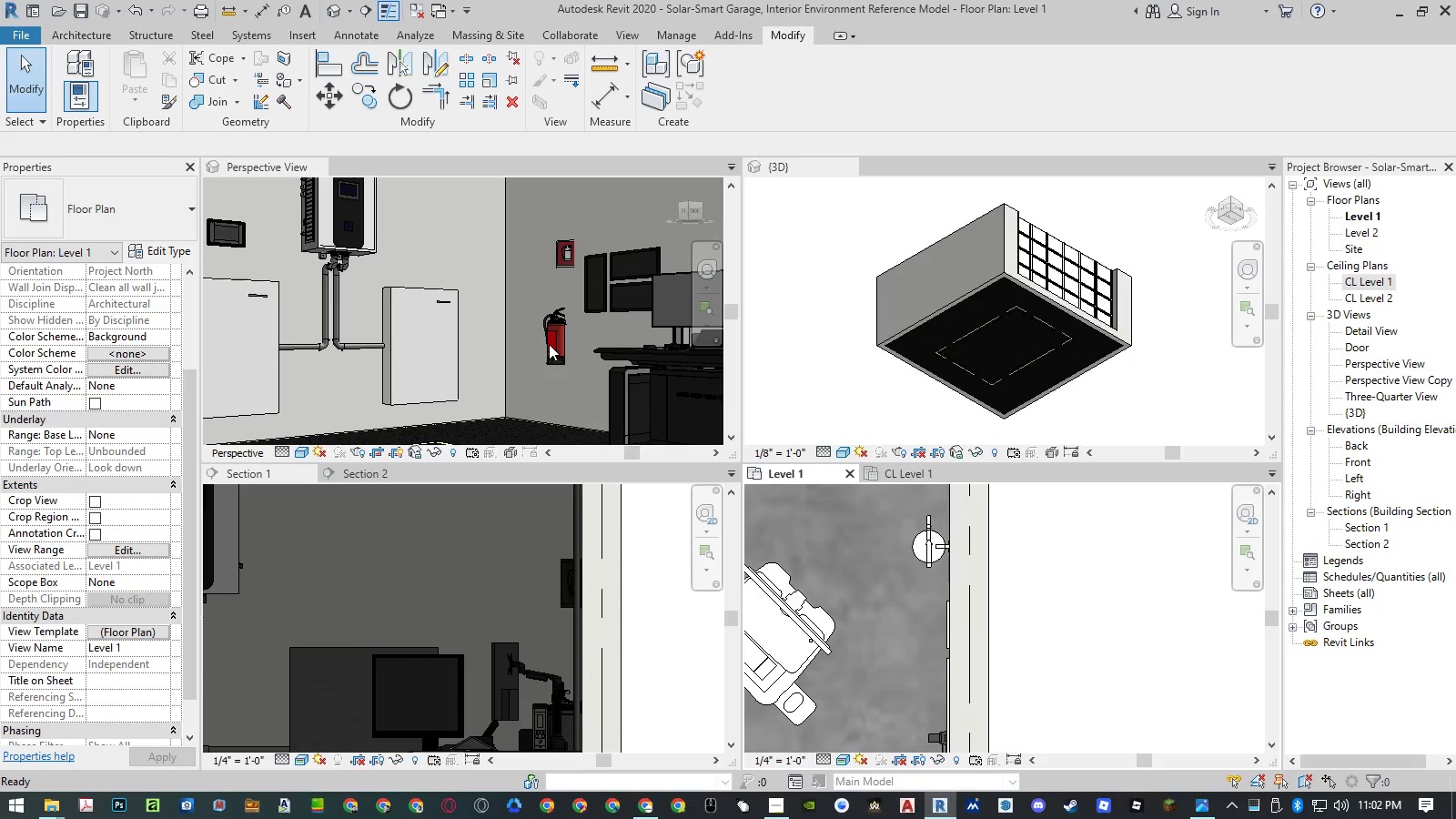 
left_click([113, 547])
 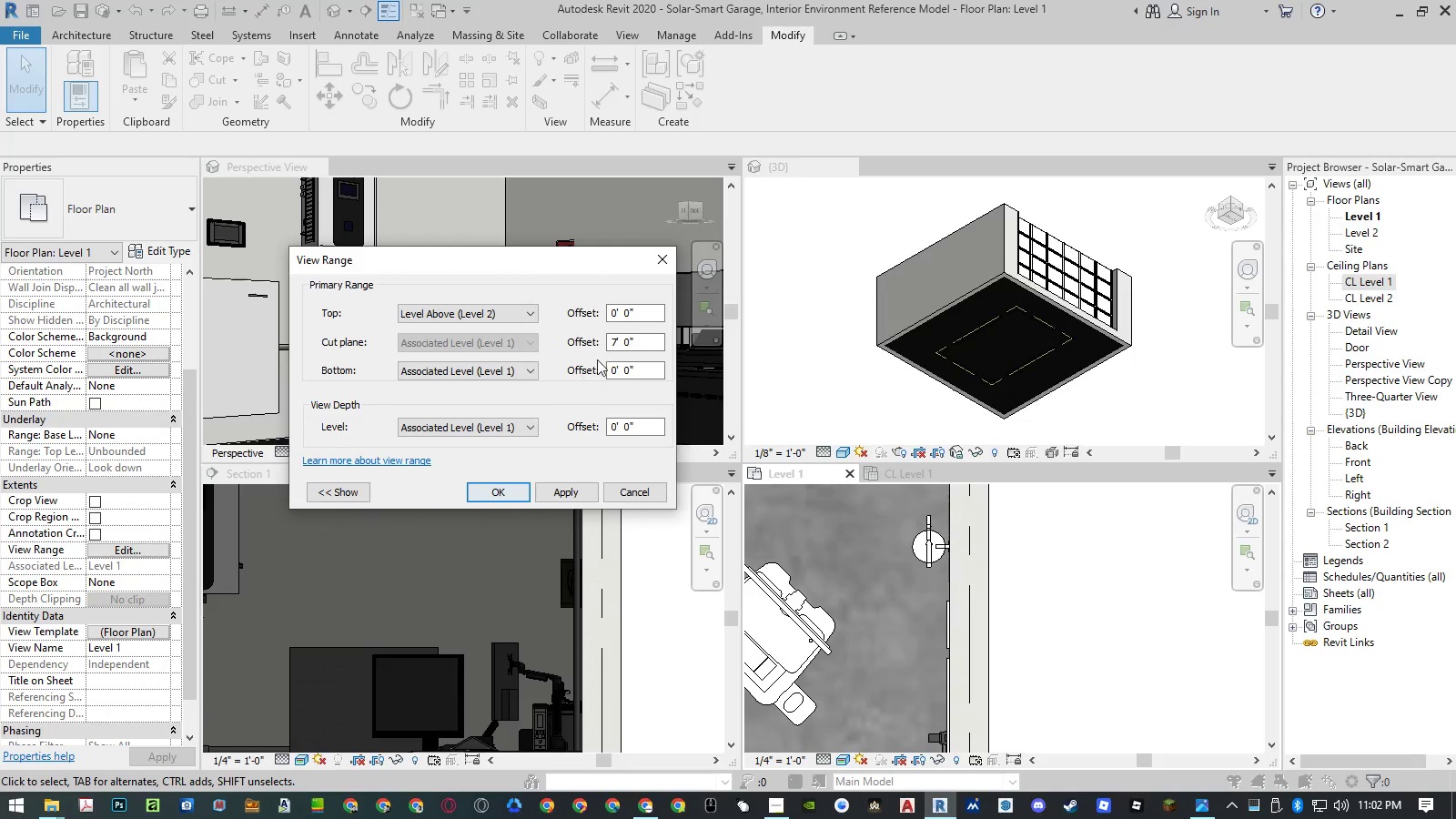 
left_click_drag(start_coordinate=[651, 339], to_coordinate=[584, 339])
 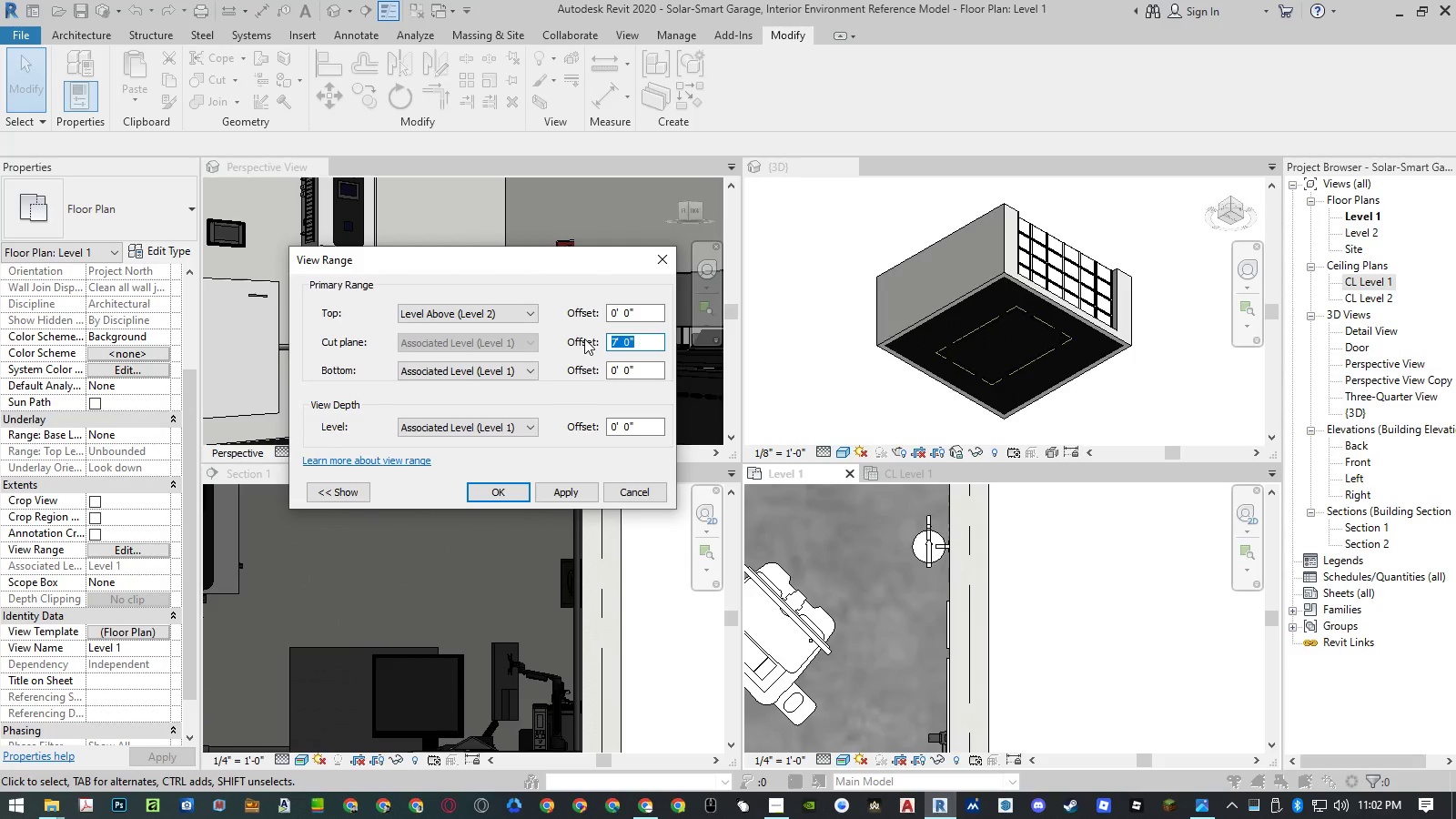 
key(Numpad4)
 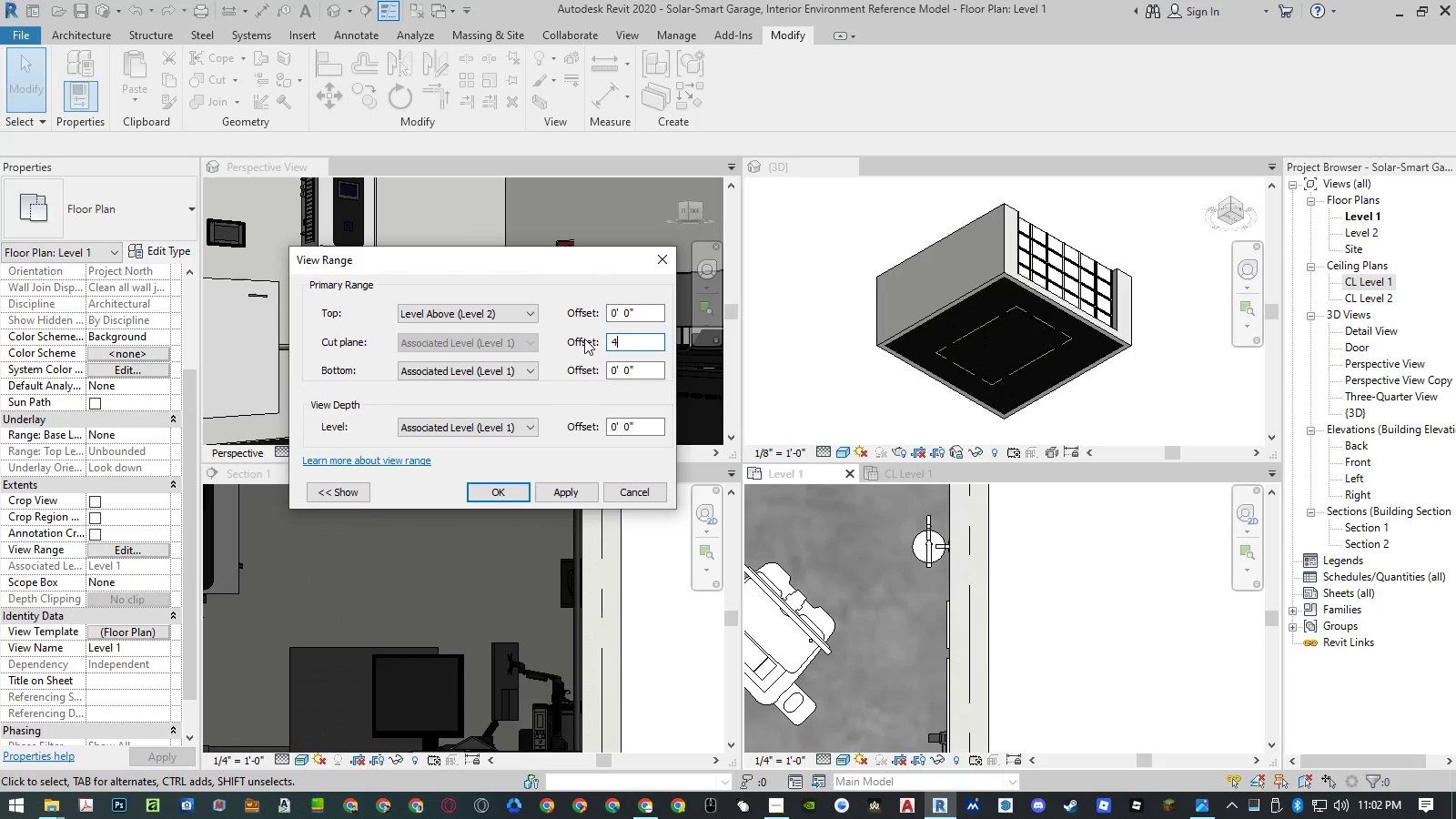 
key(NumpadEnter)
 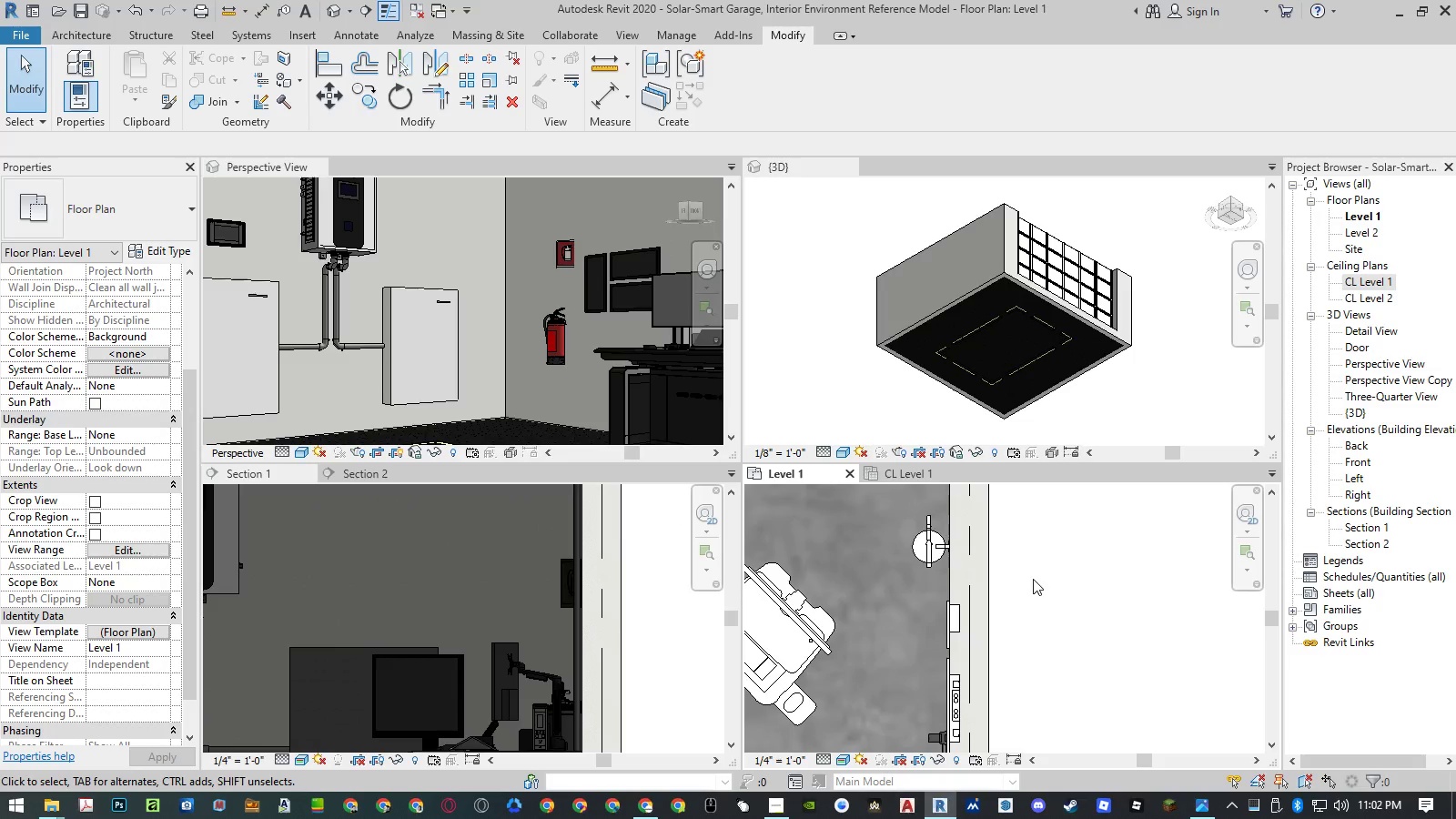 
scroll: coordinate [931, 576], scroll_direction: none, amount: 0.0
 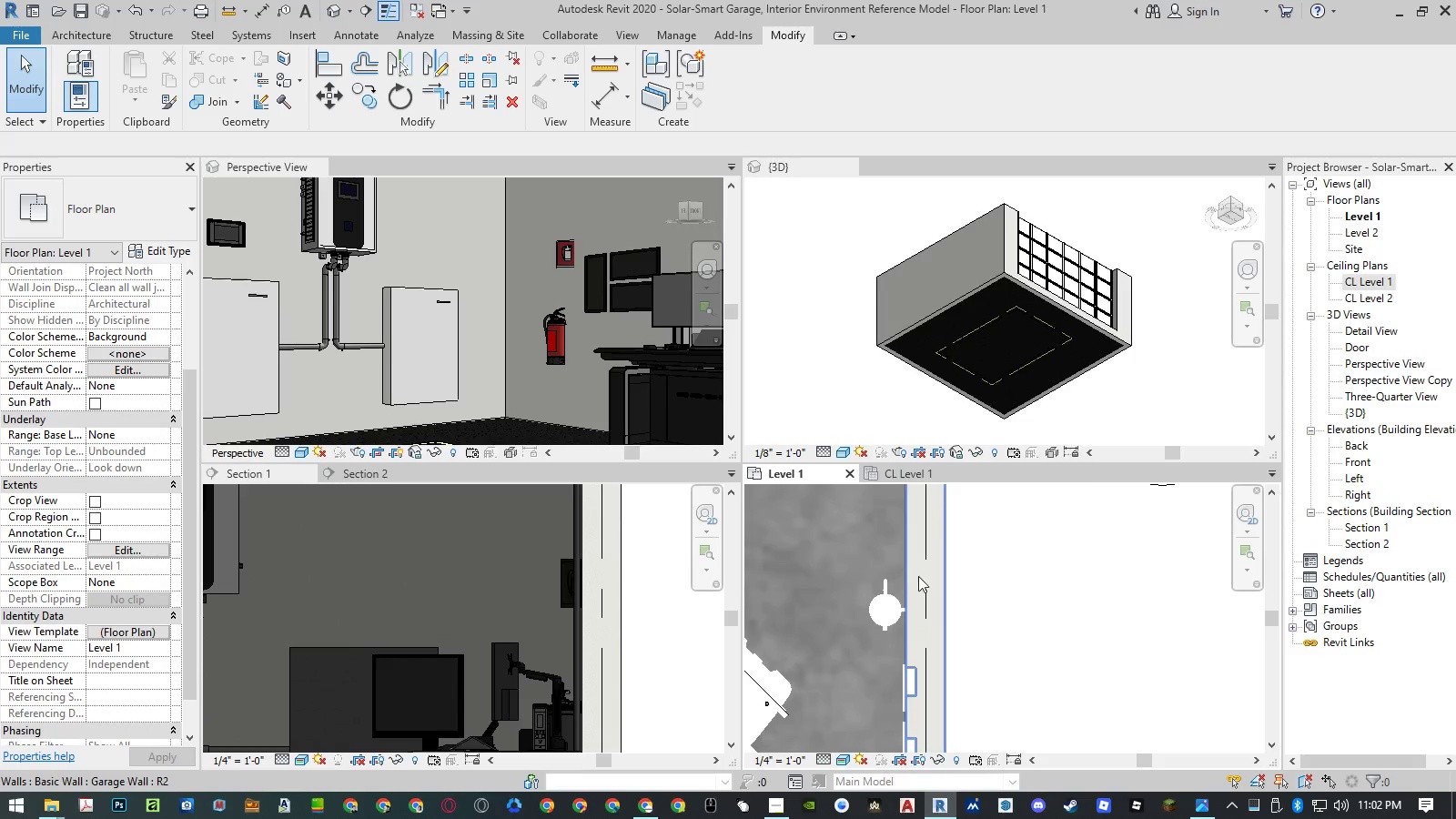 
mouse_move([872, 591])
 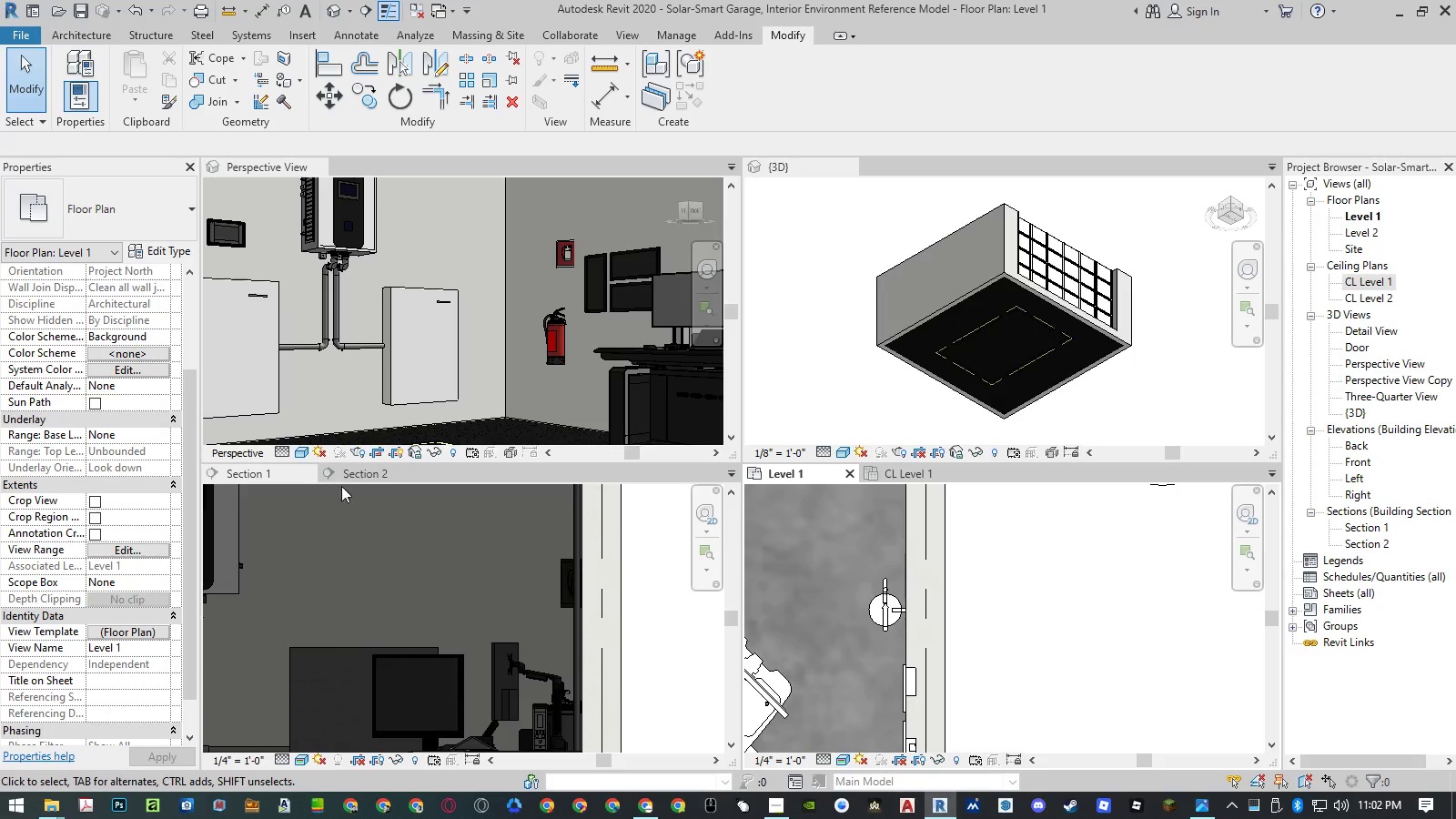 
left_click([351, 479])
 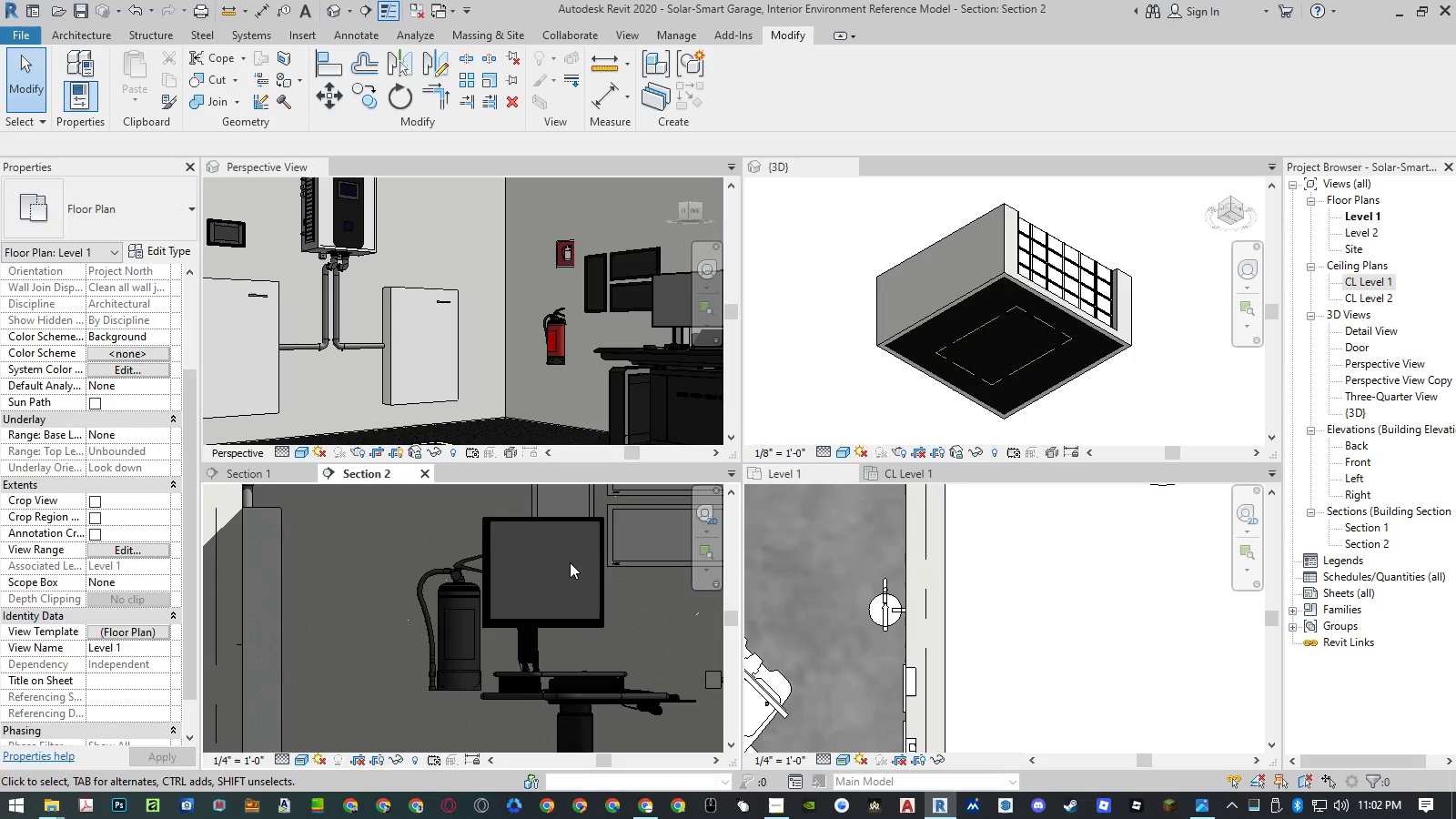 
scroll: coordinate [480, 551], scroll_direction: down, amount: 9.0
 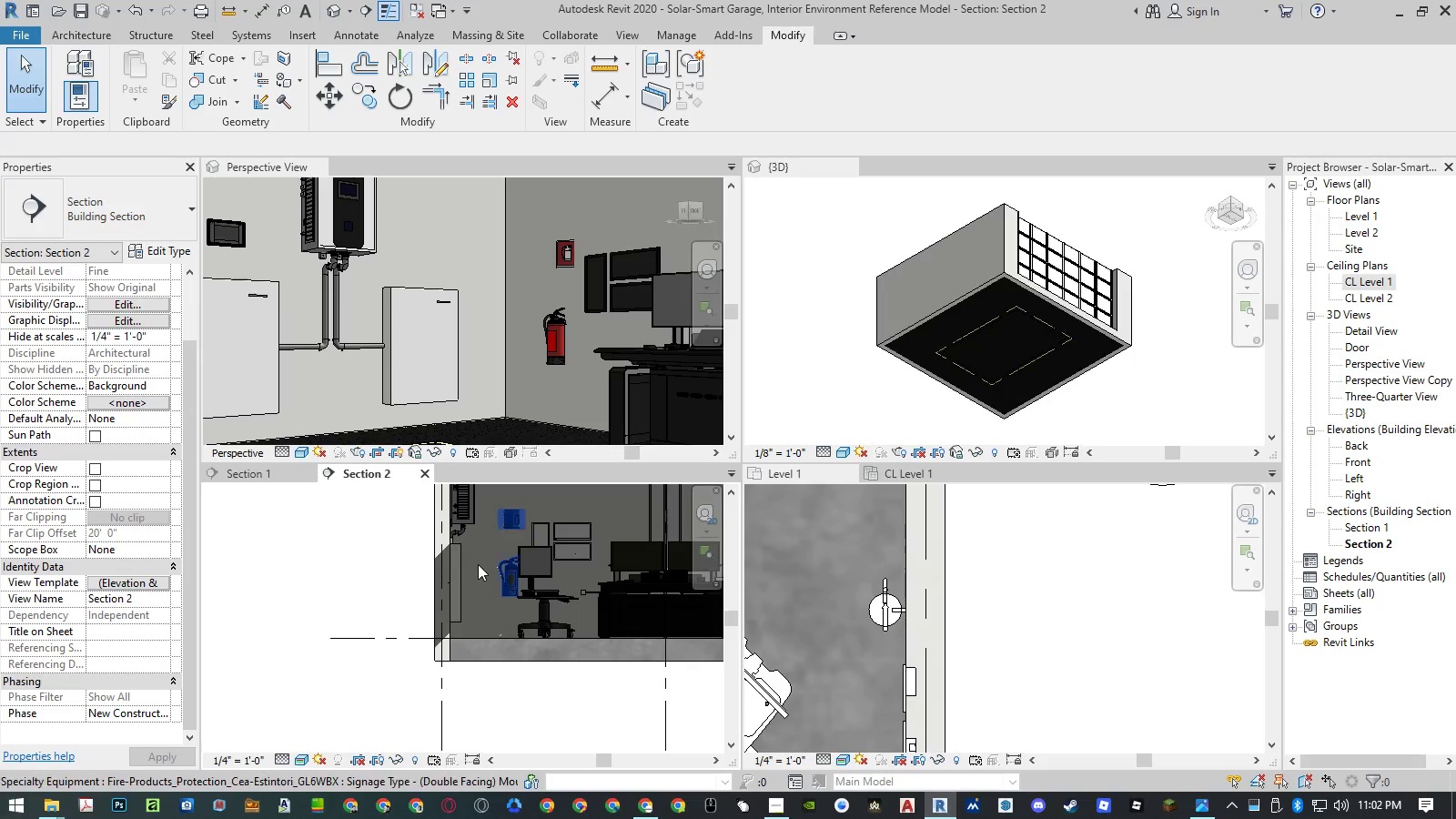 
key(A)
 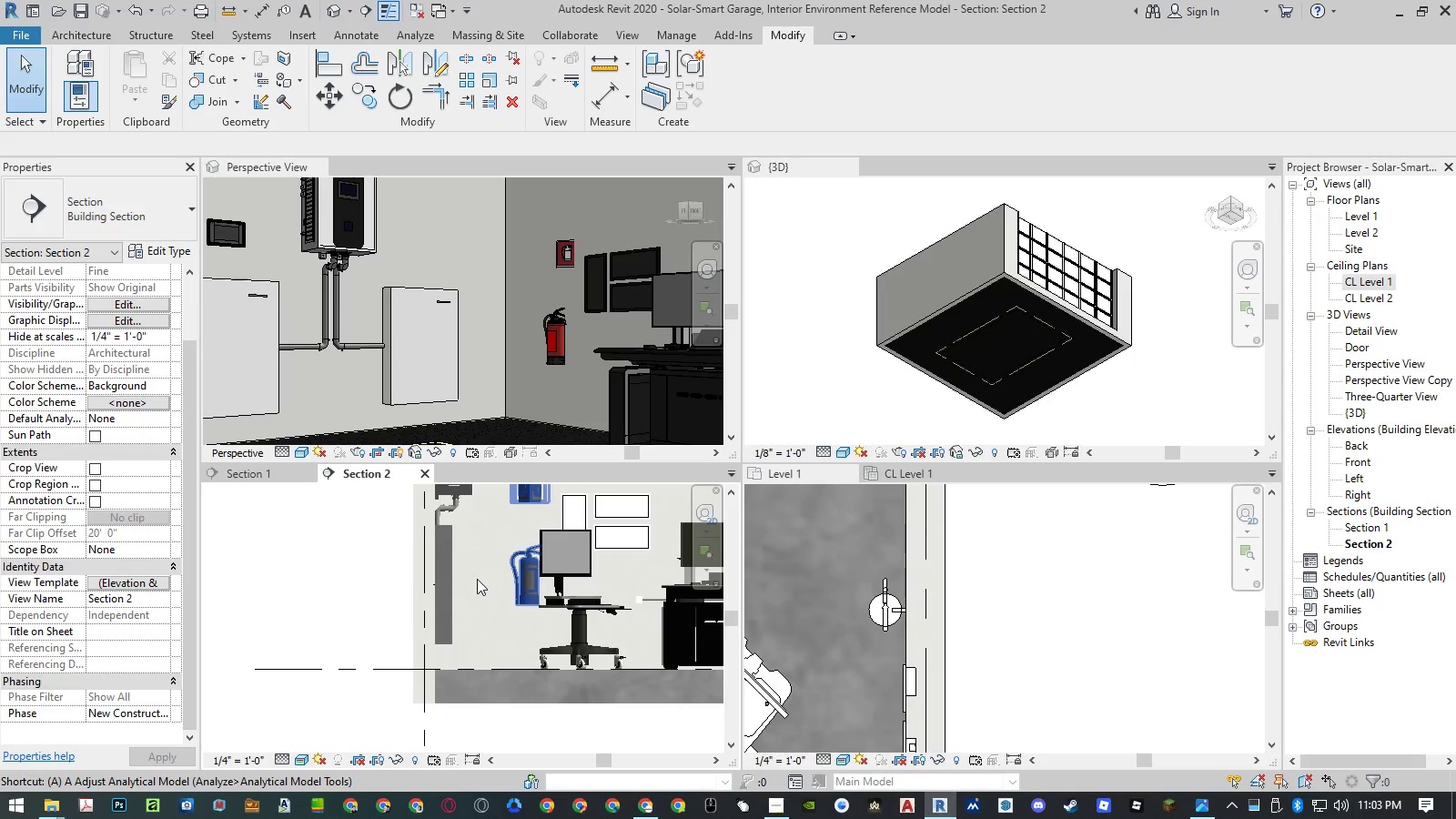 
scroll: coordinate [477, 579], scroll_direction: up, amount: 3.0
 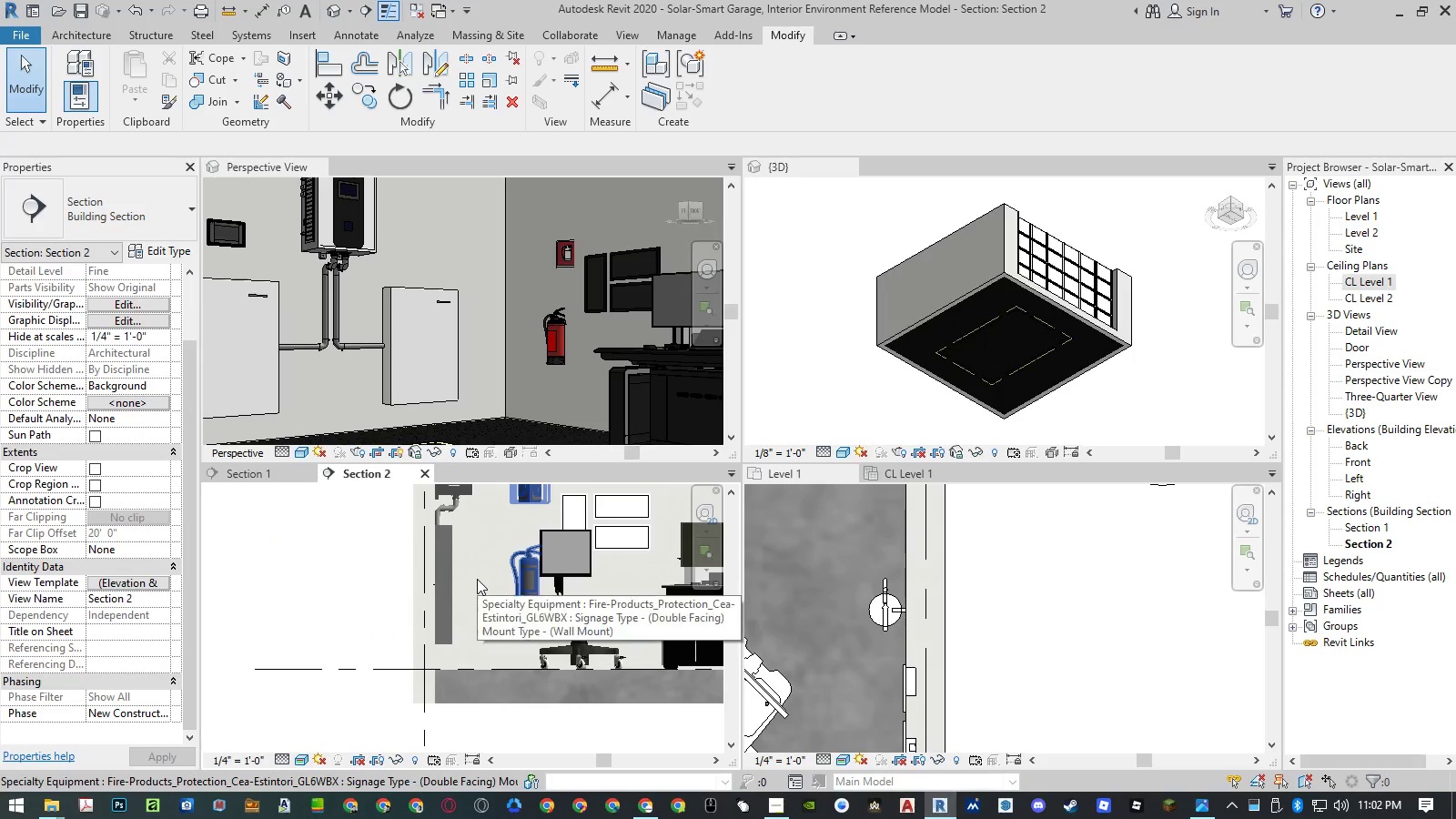 
key(L)
 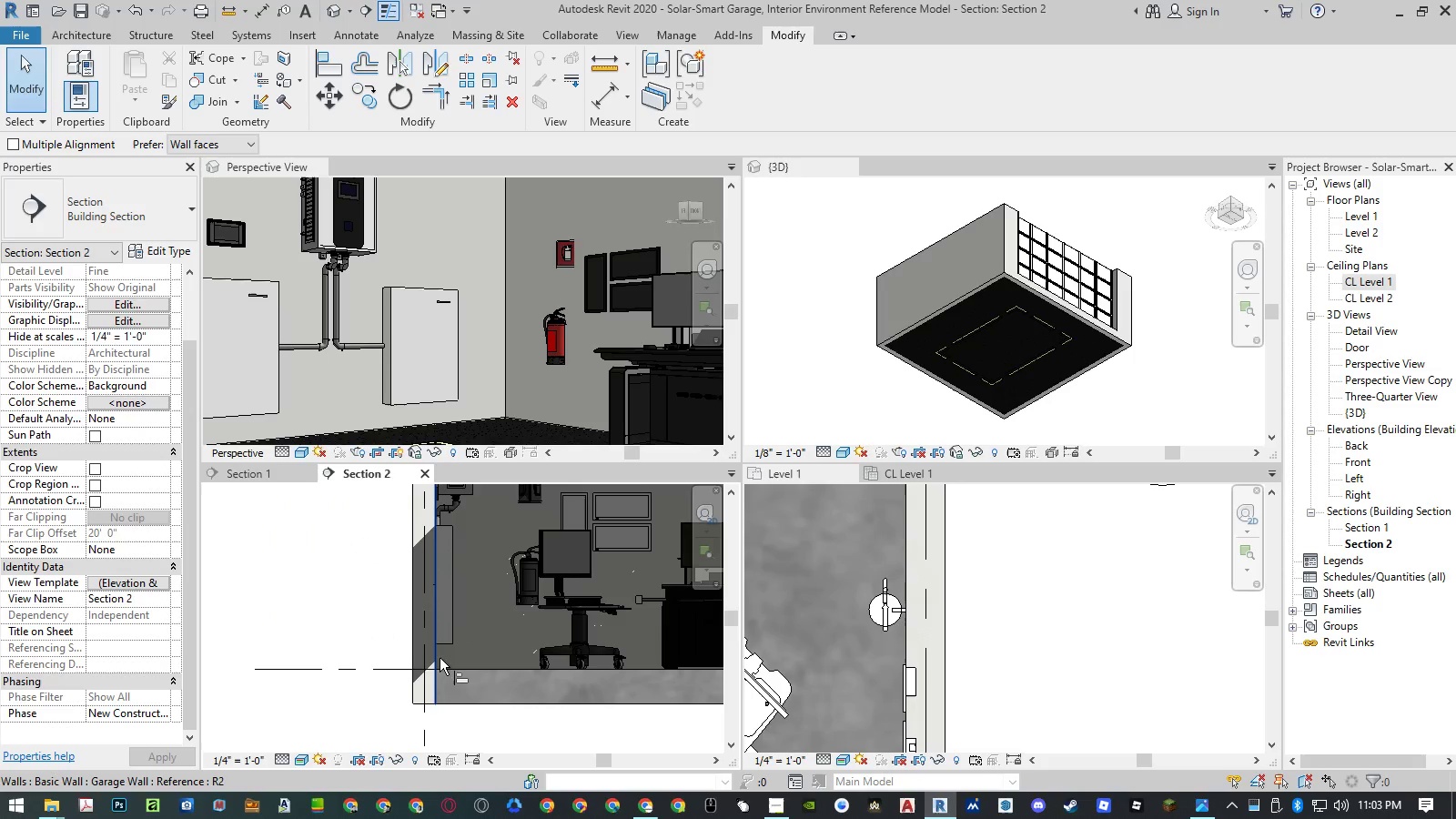 
left_click([440, 658])
 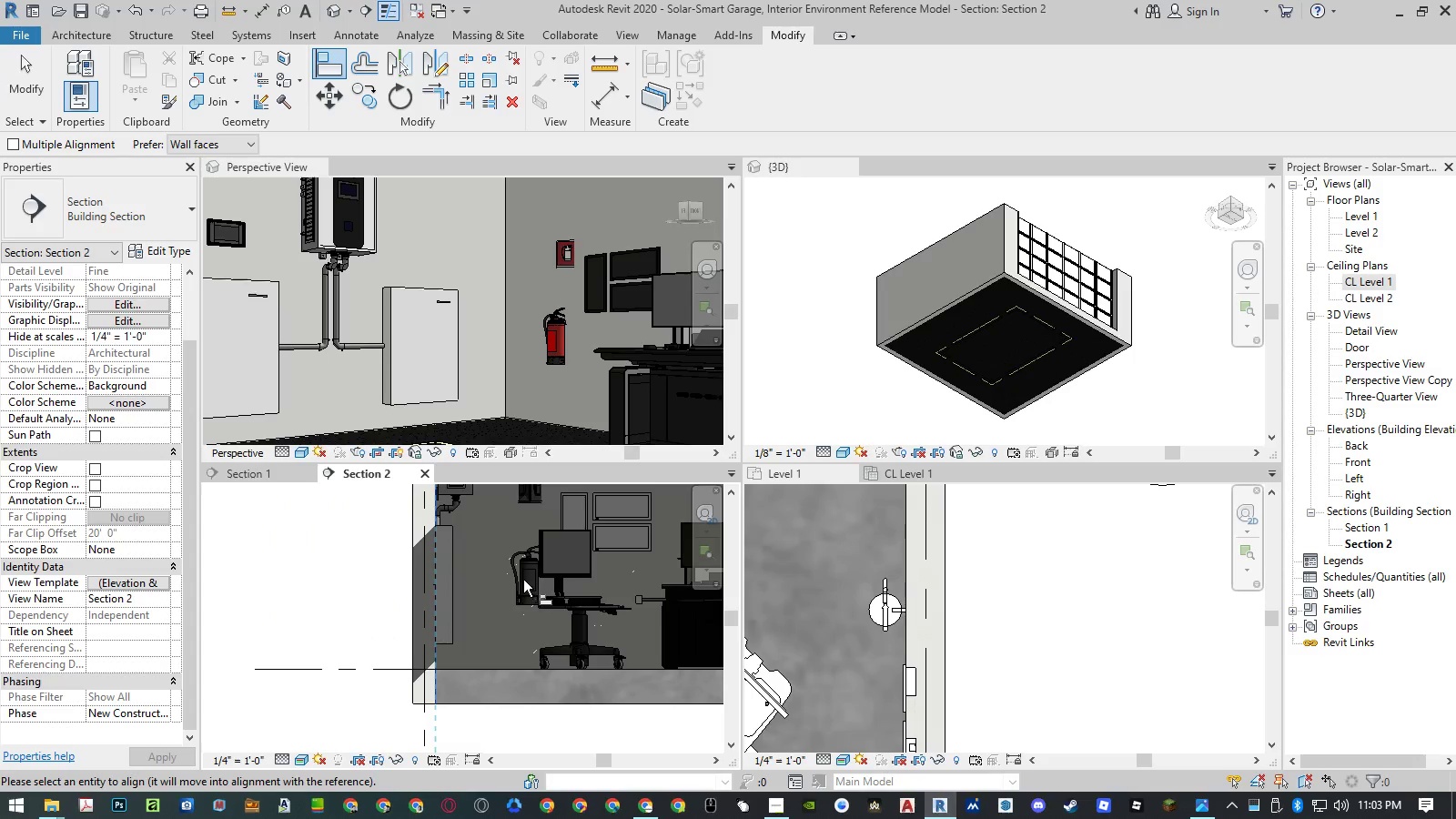 
scroll: coordinate [529, 568], scroll_direction: up, amount: 5.0
 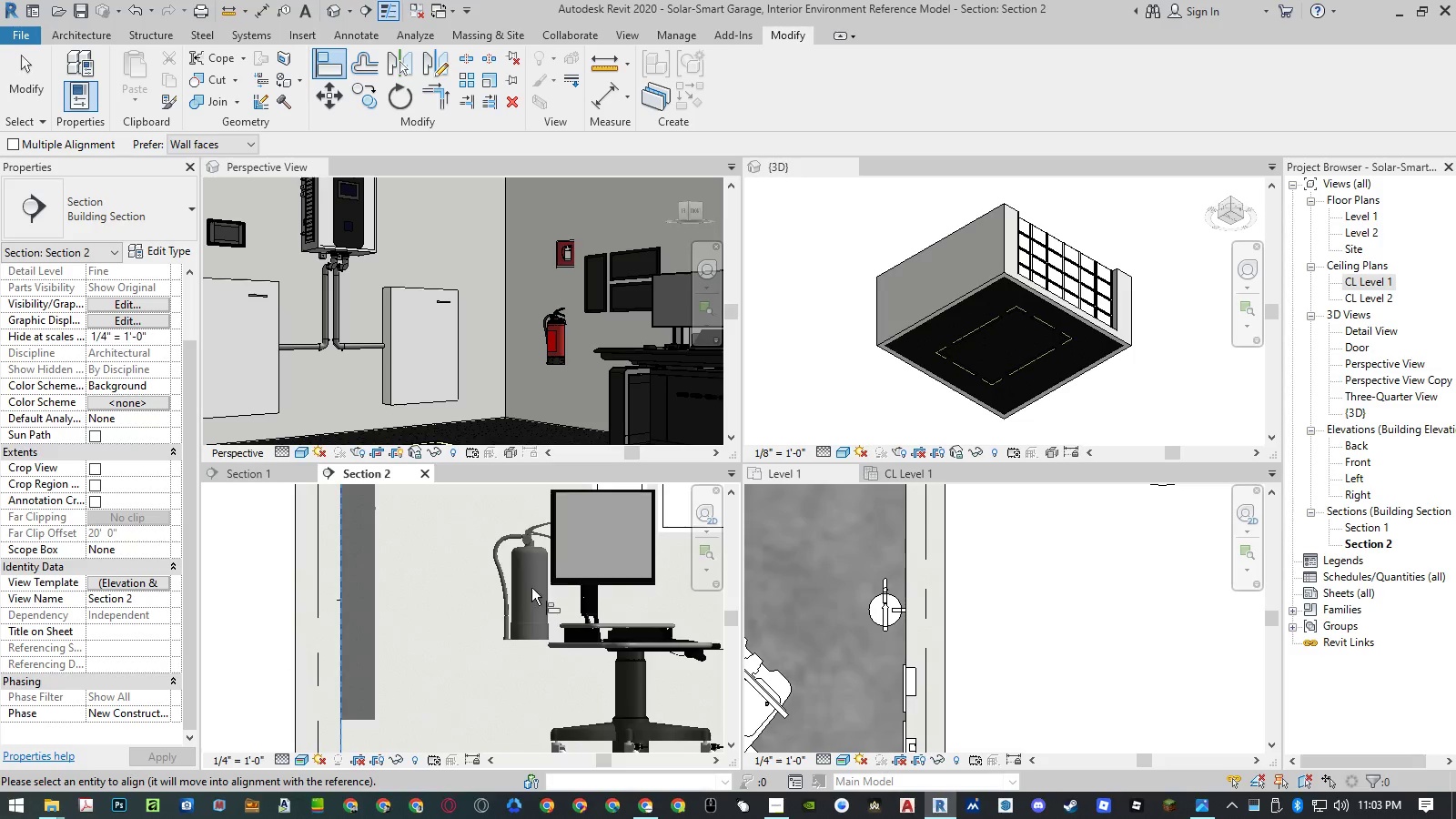 
key(Escape)
 